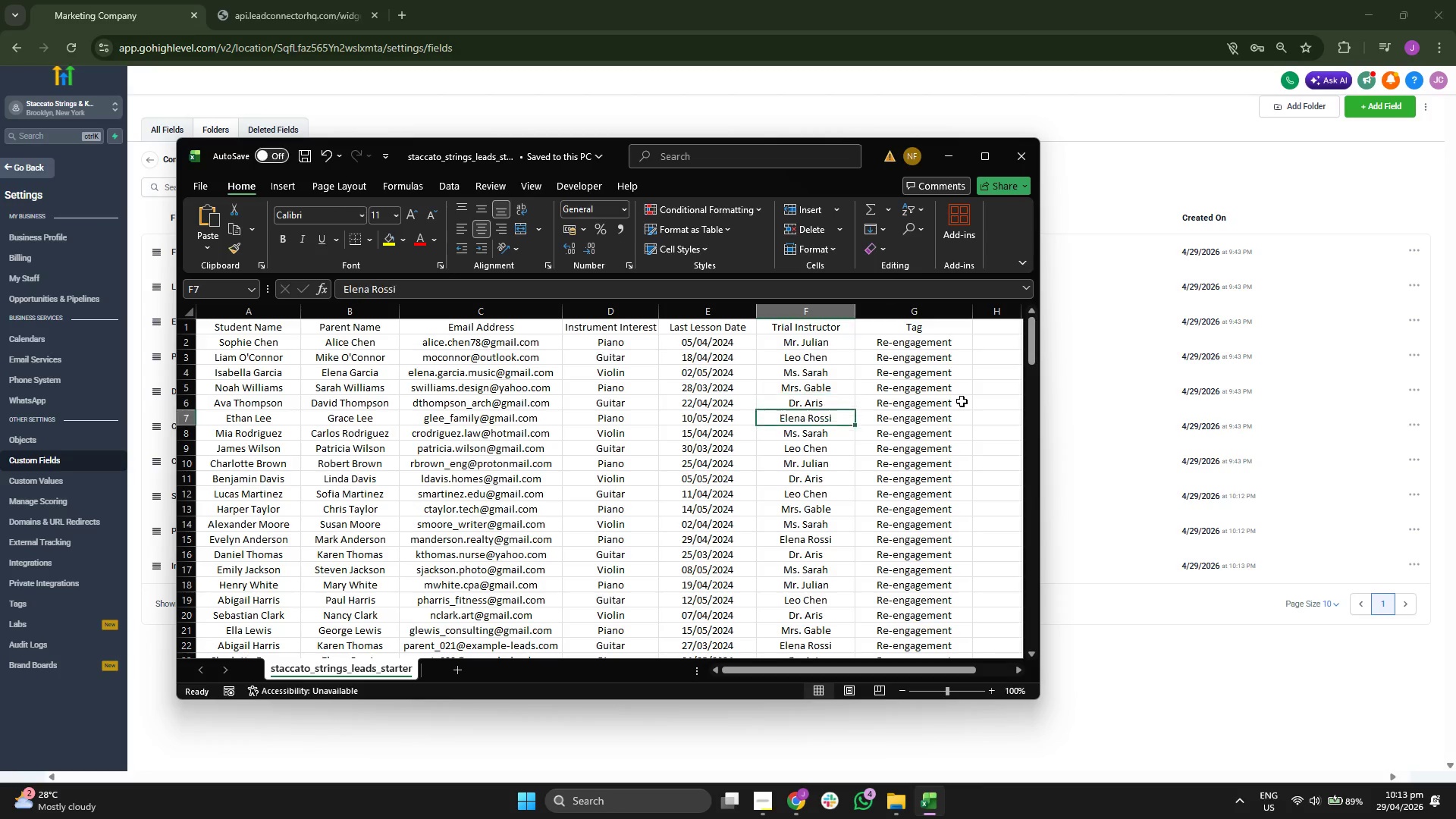 
key(ArrowDown)
 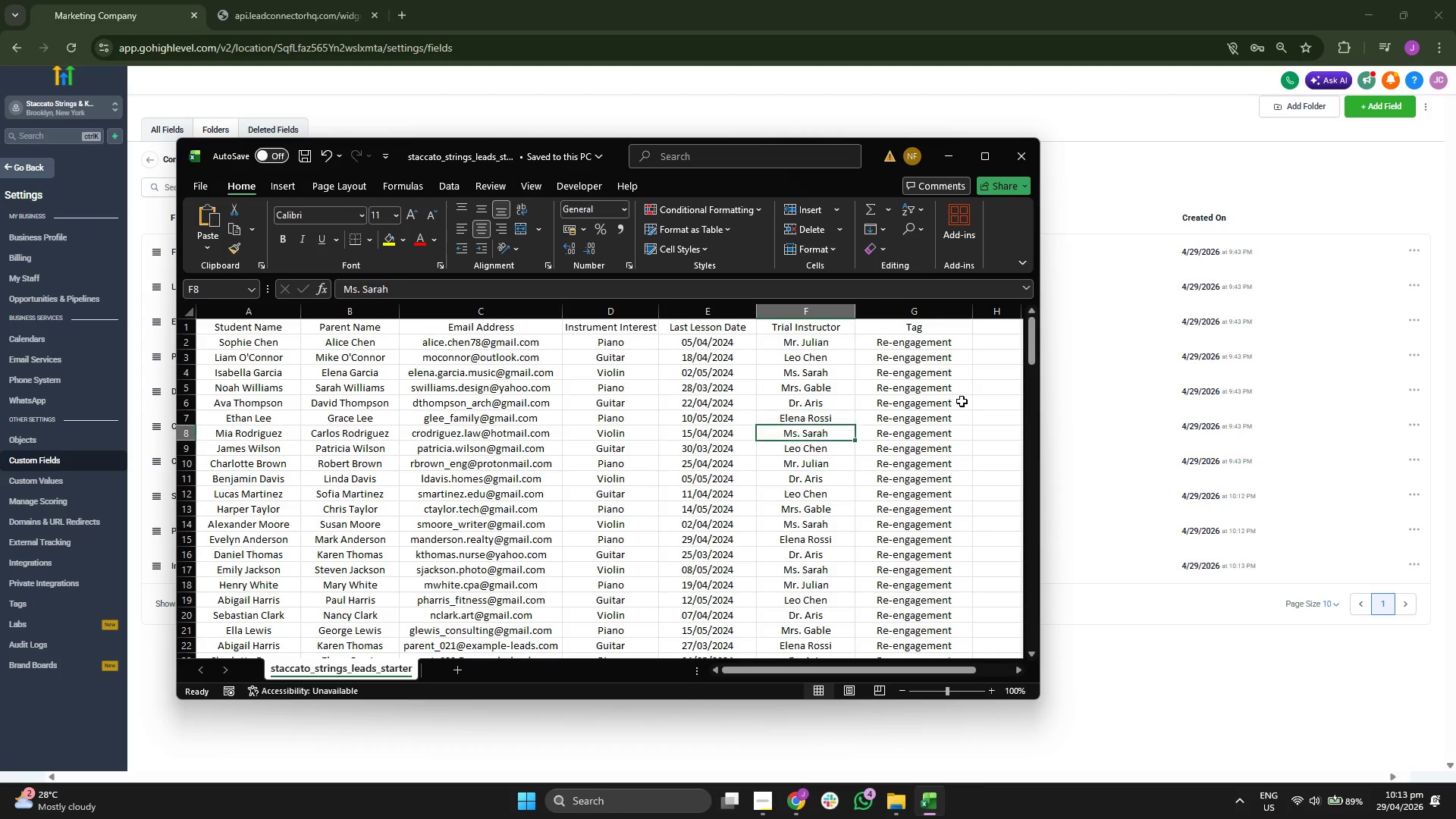 
key(ArrowDown)
 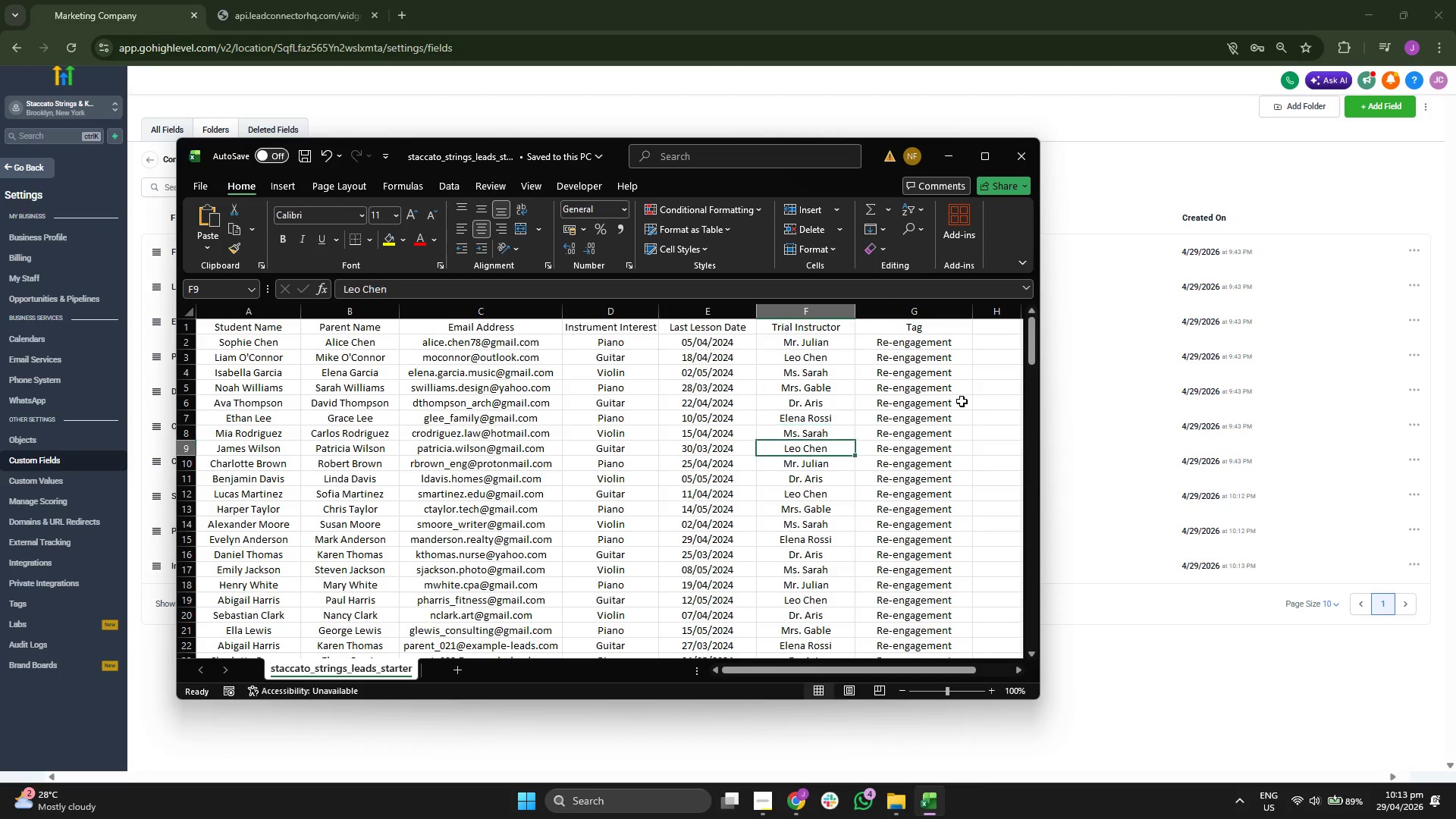 
key(ArrowDown)
 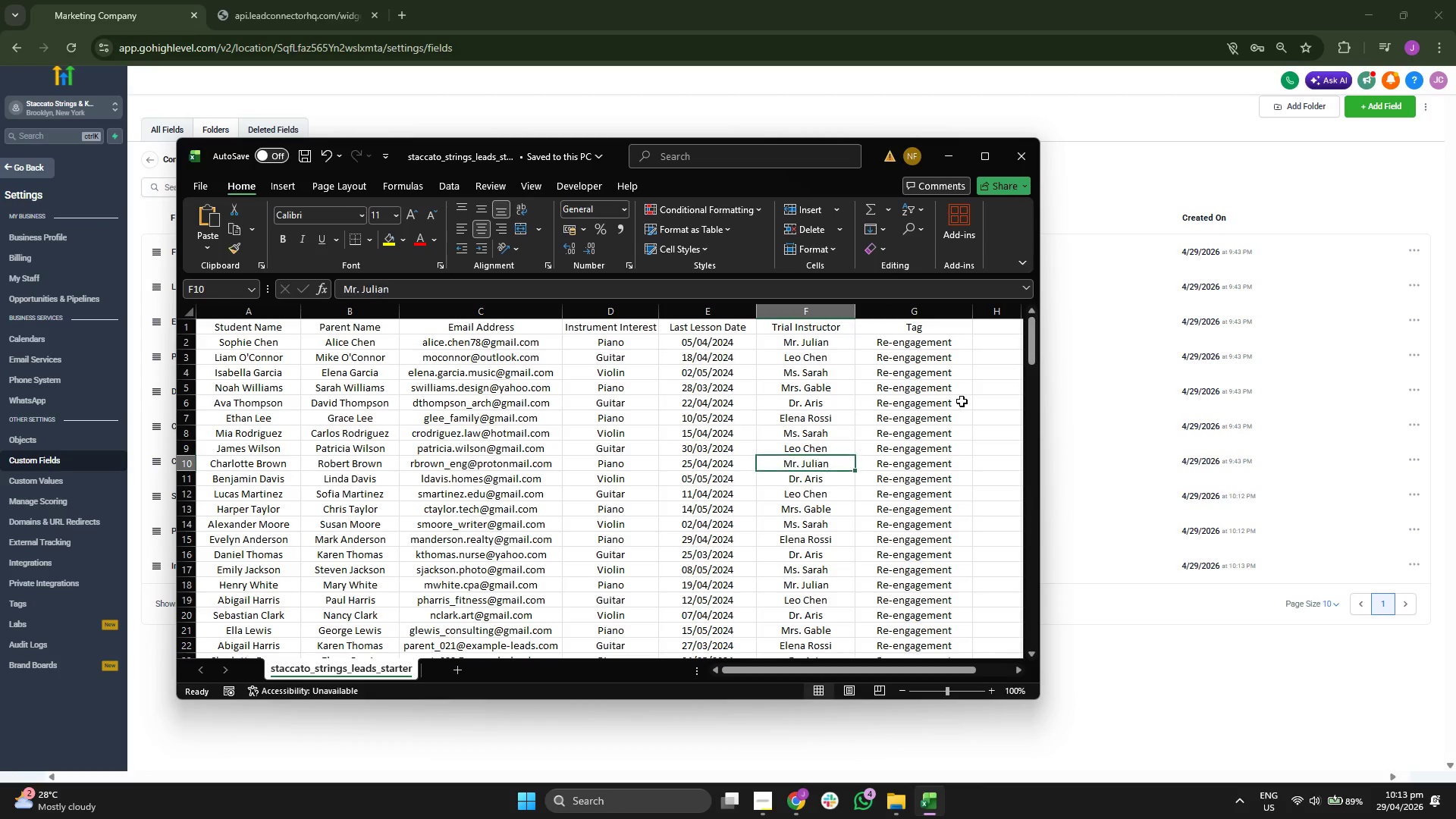 
key(ArrowDown)
 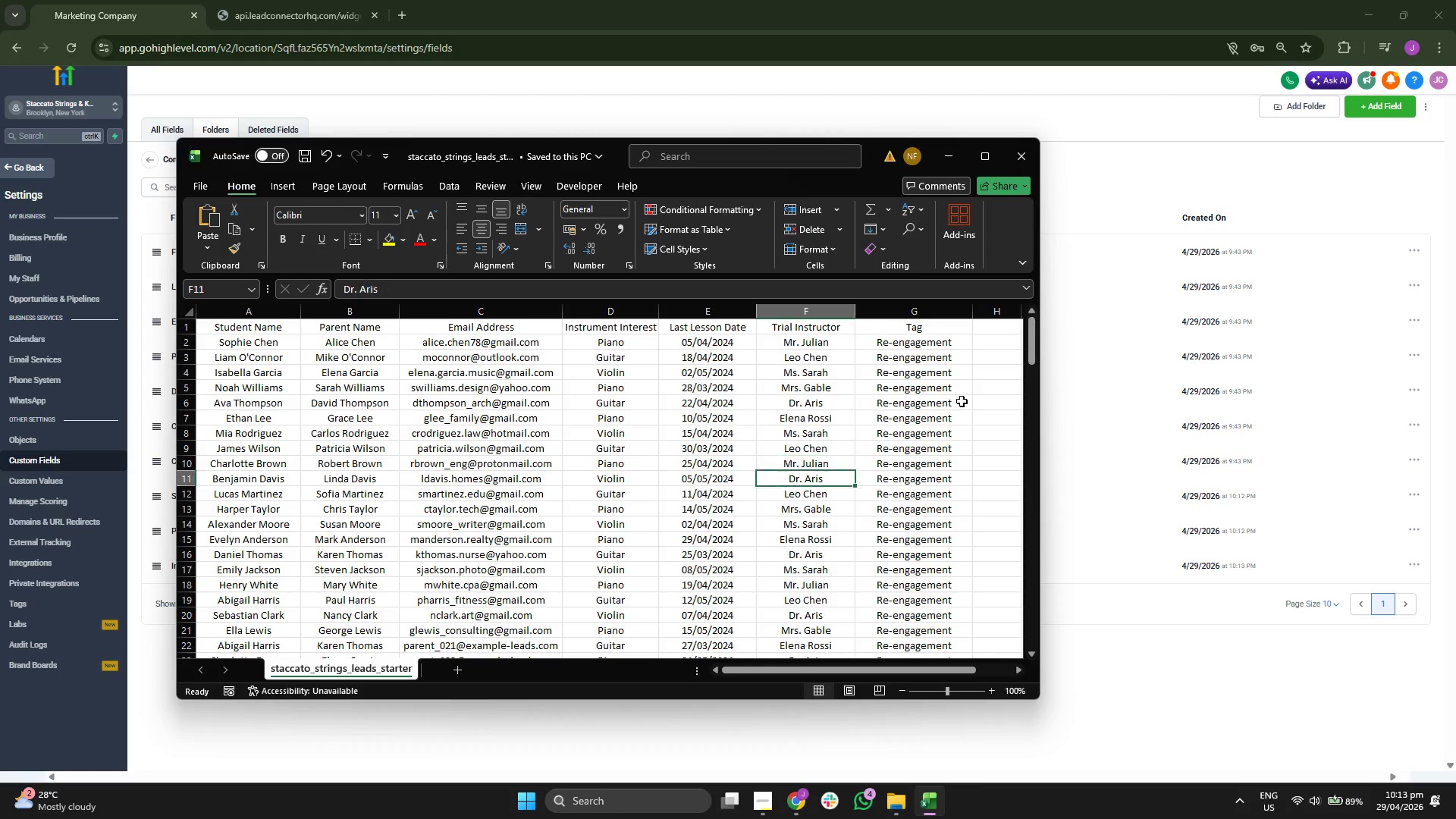 
key(ArrowDown)
 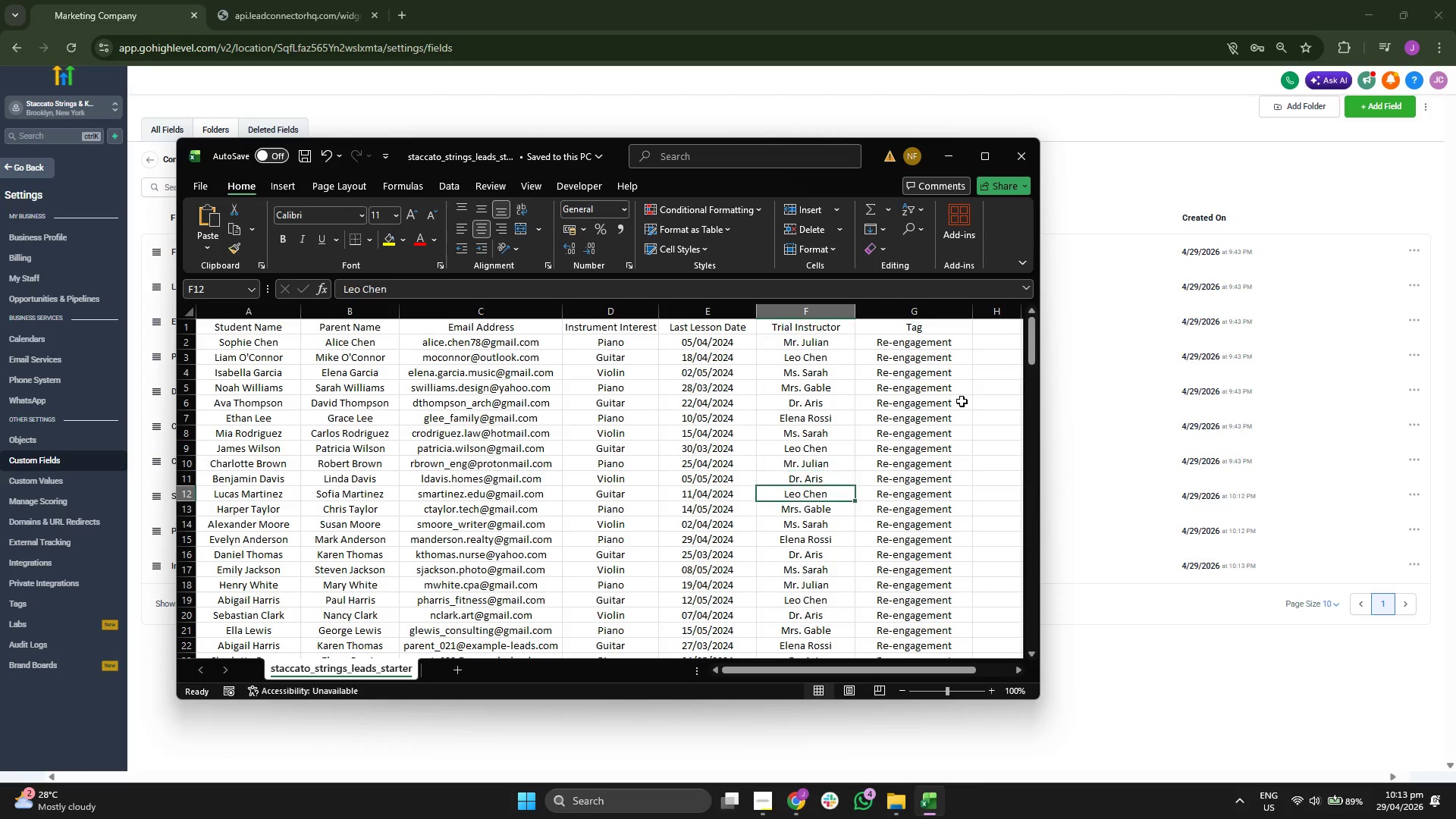 
key(ArrowDown)
 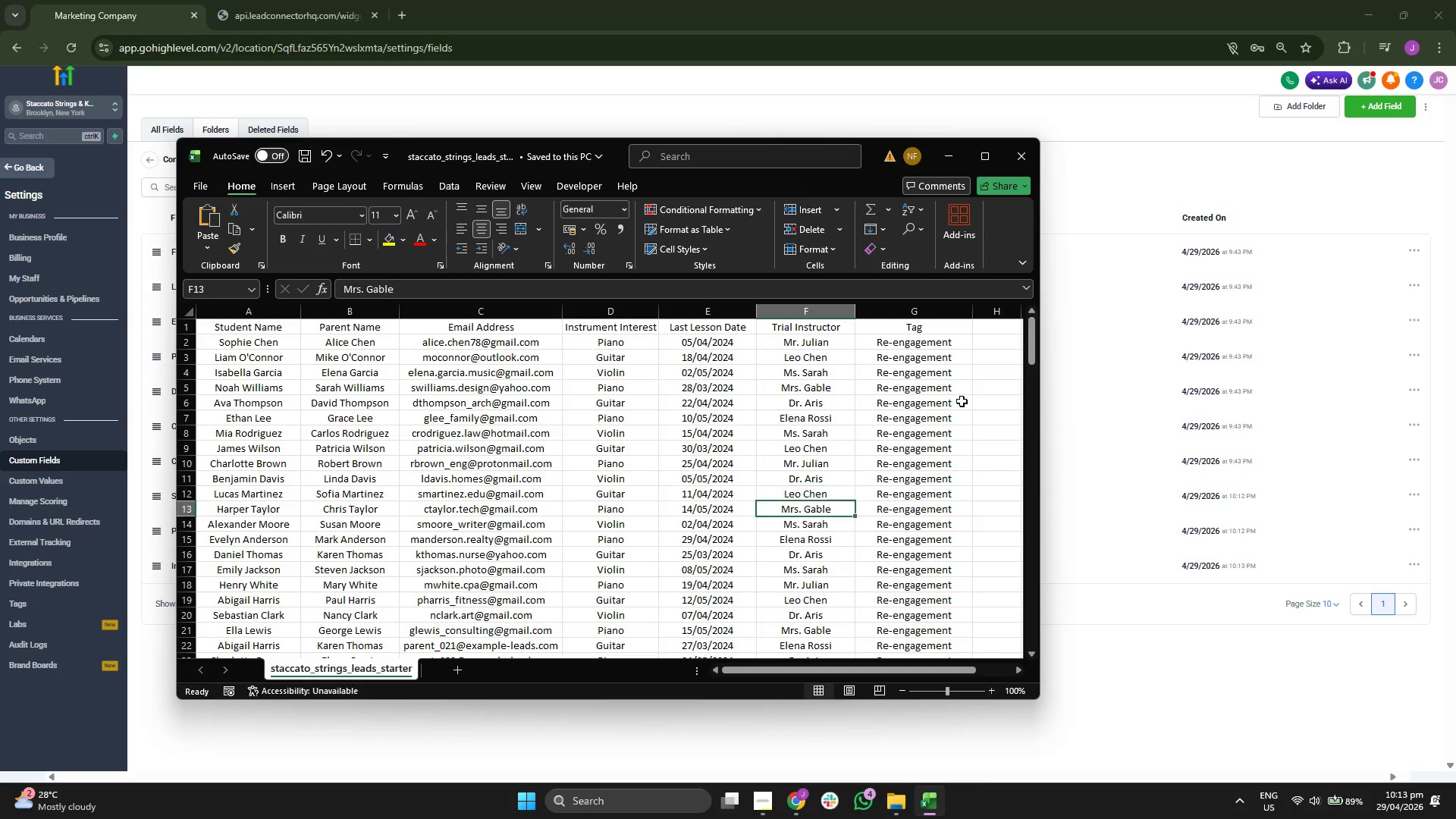 
key(ArrowDown)
 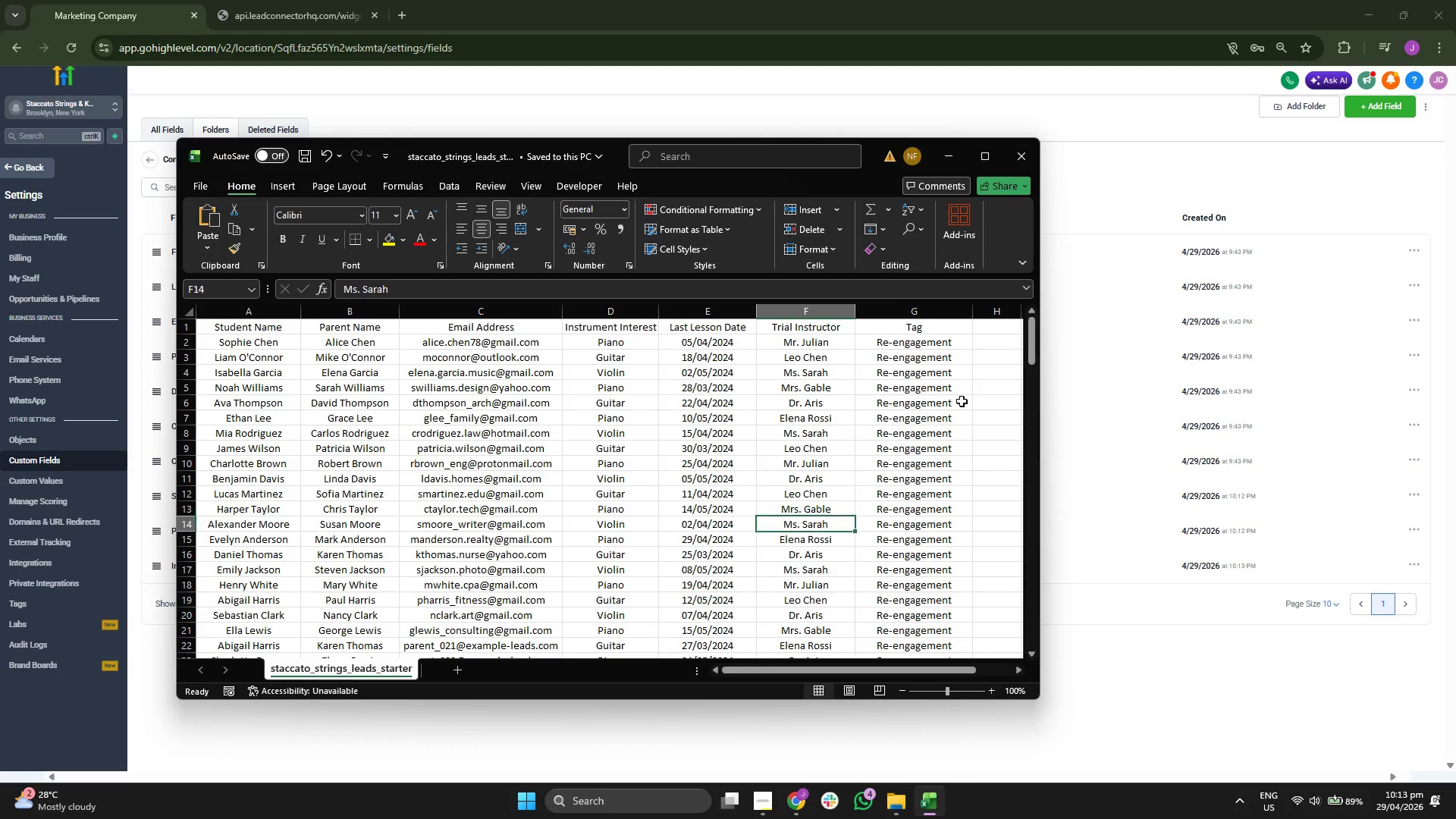 
key(ArrowDown)
 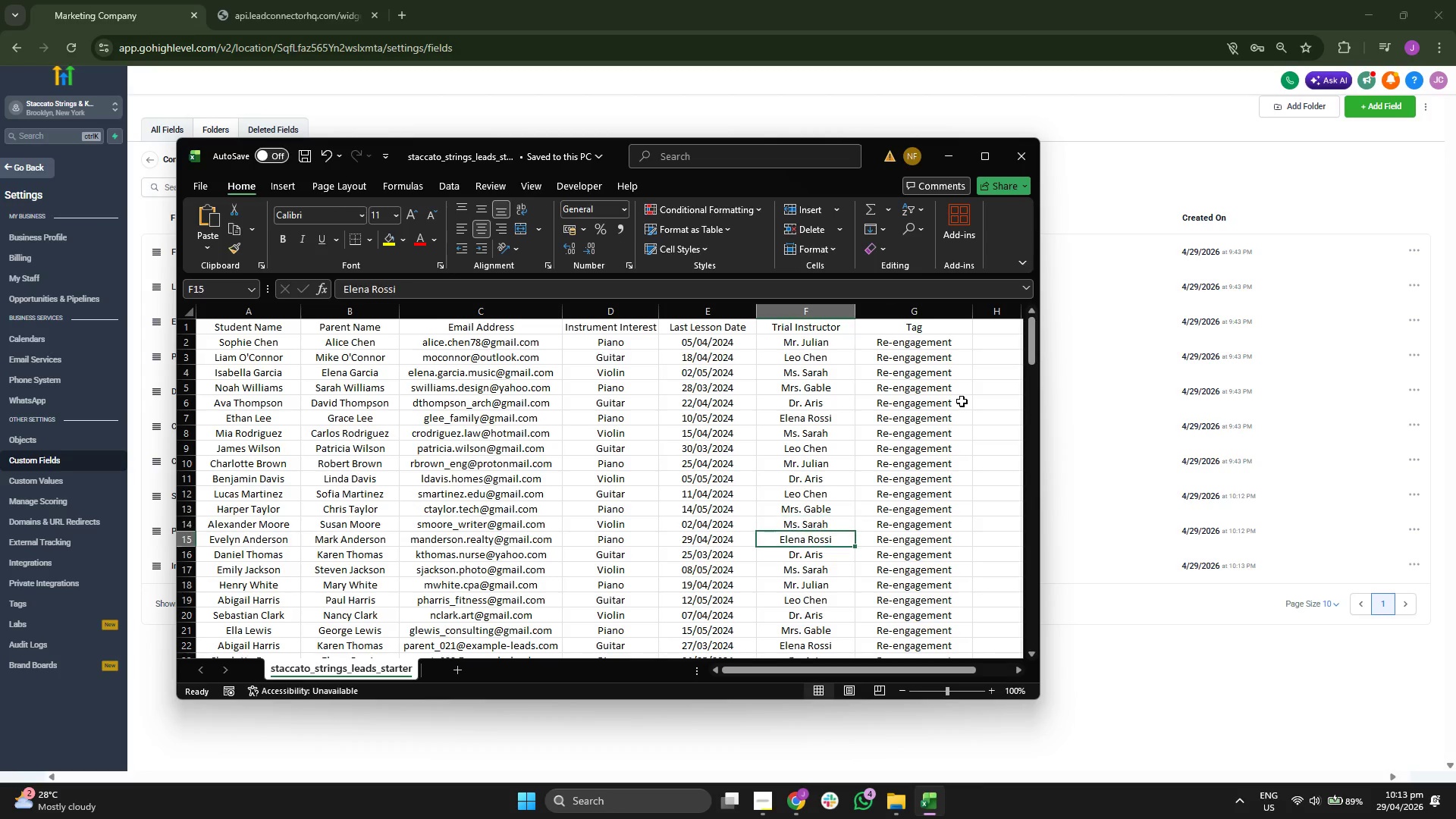 
key(ArrowDown)
 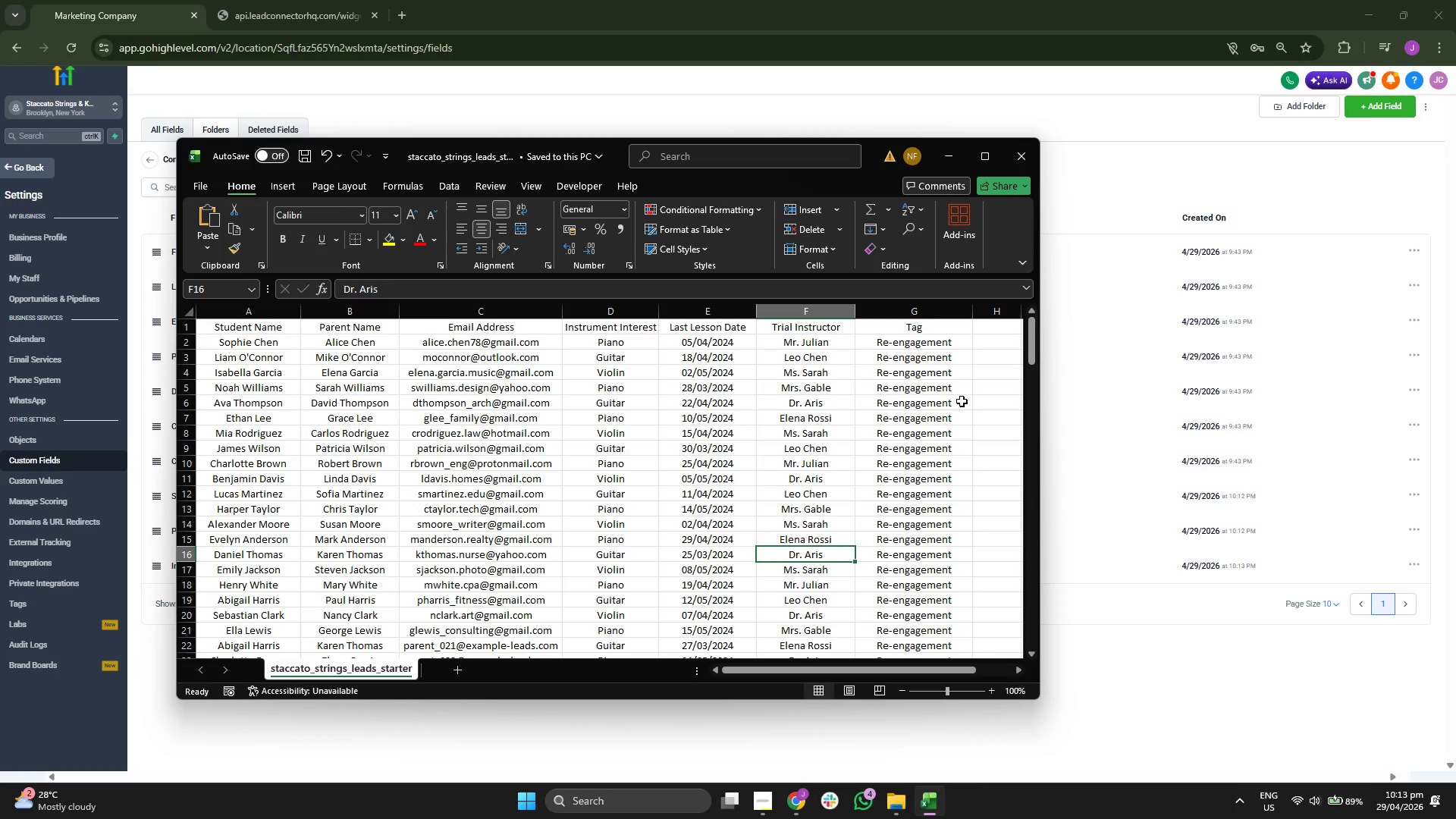 
key(ArrowUp)
 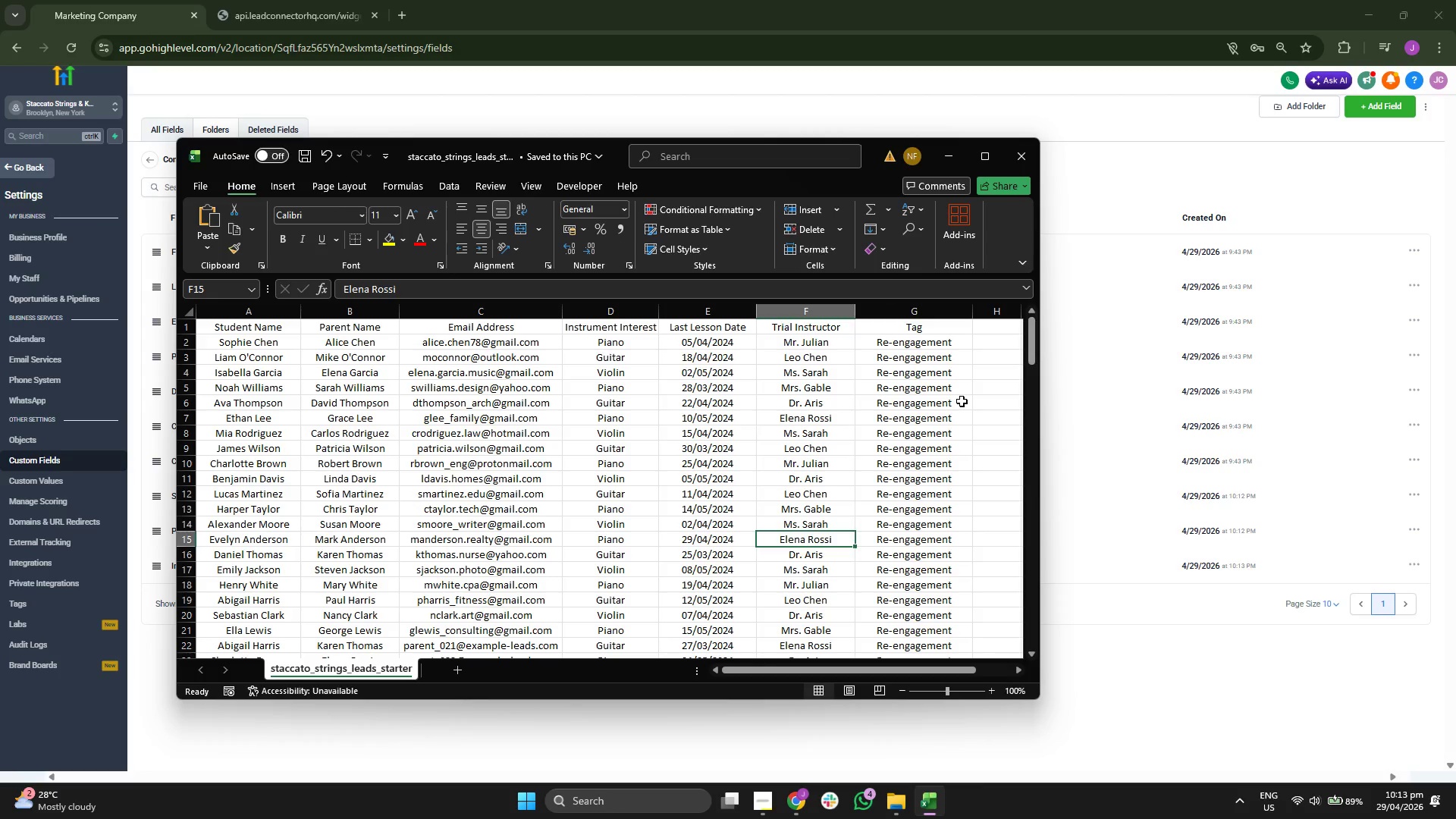 
key(ArrowDown)
 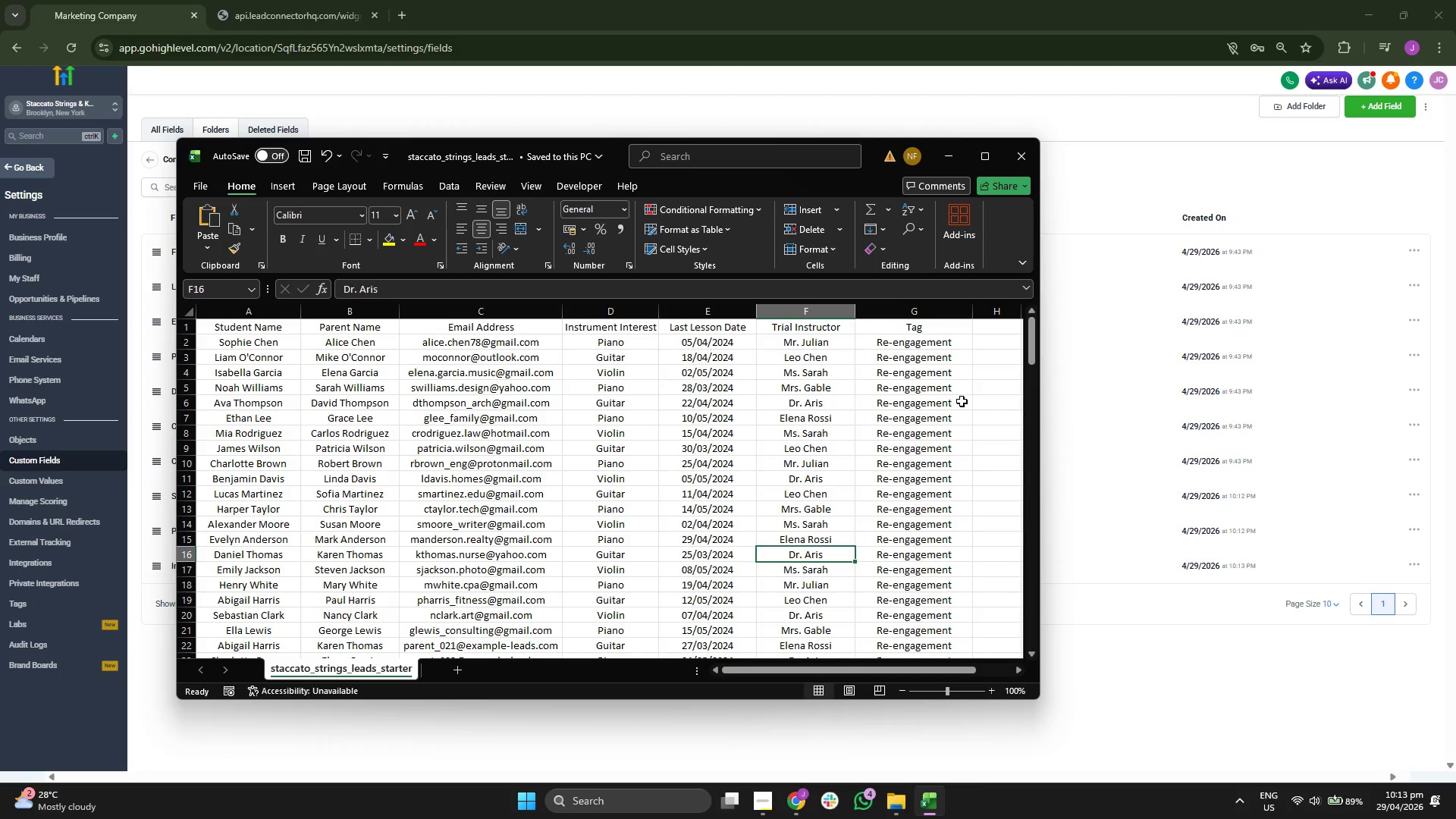 
key(ArrowDown)
 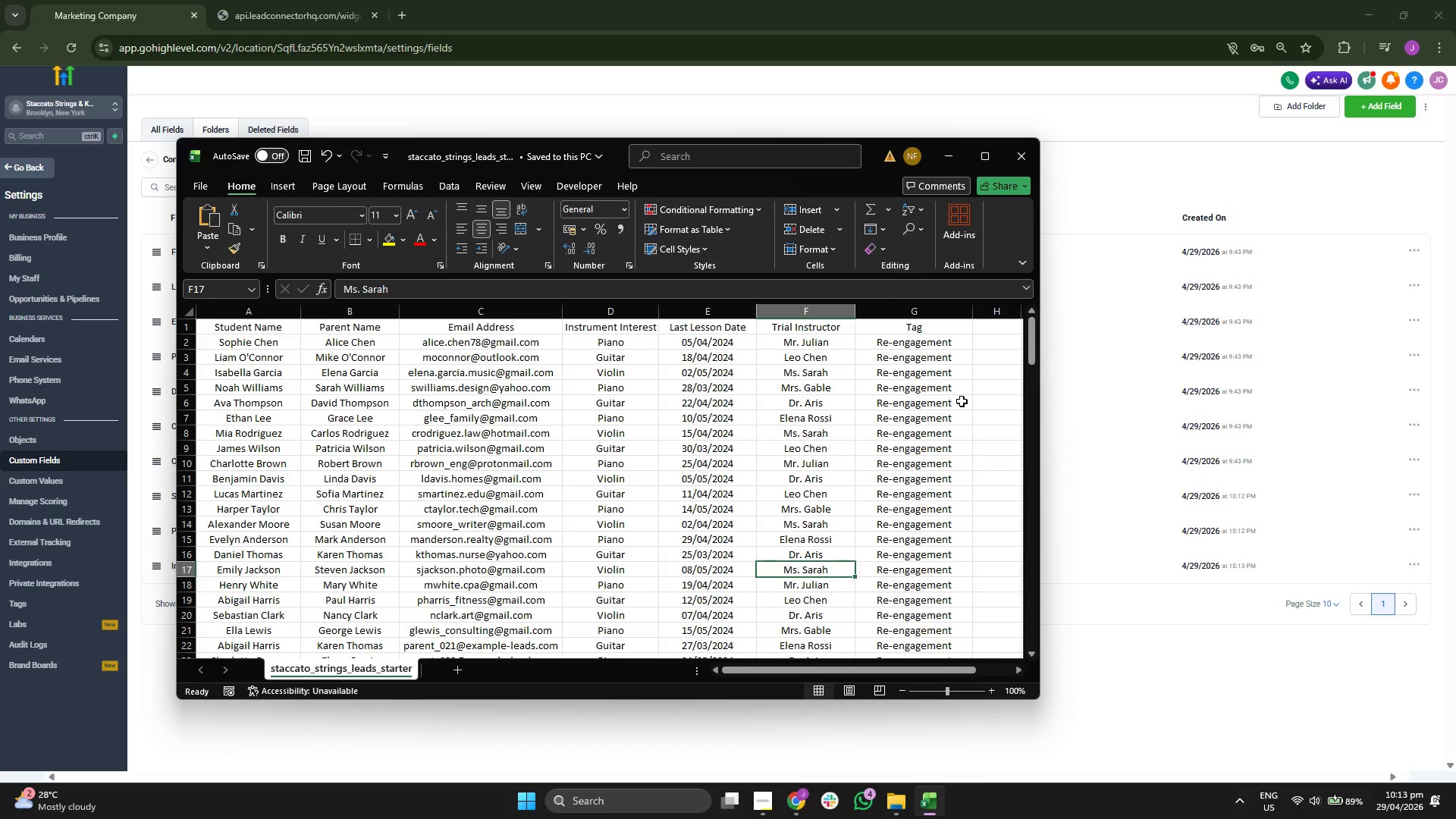 
key(ArrowDown)
 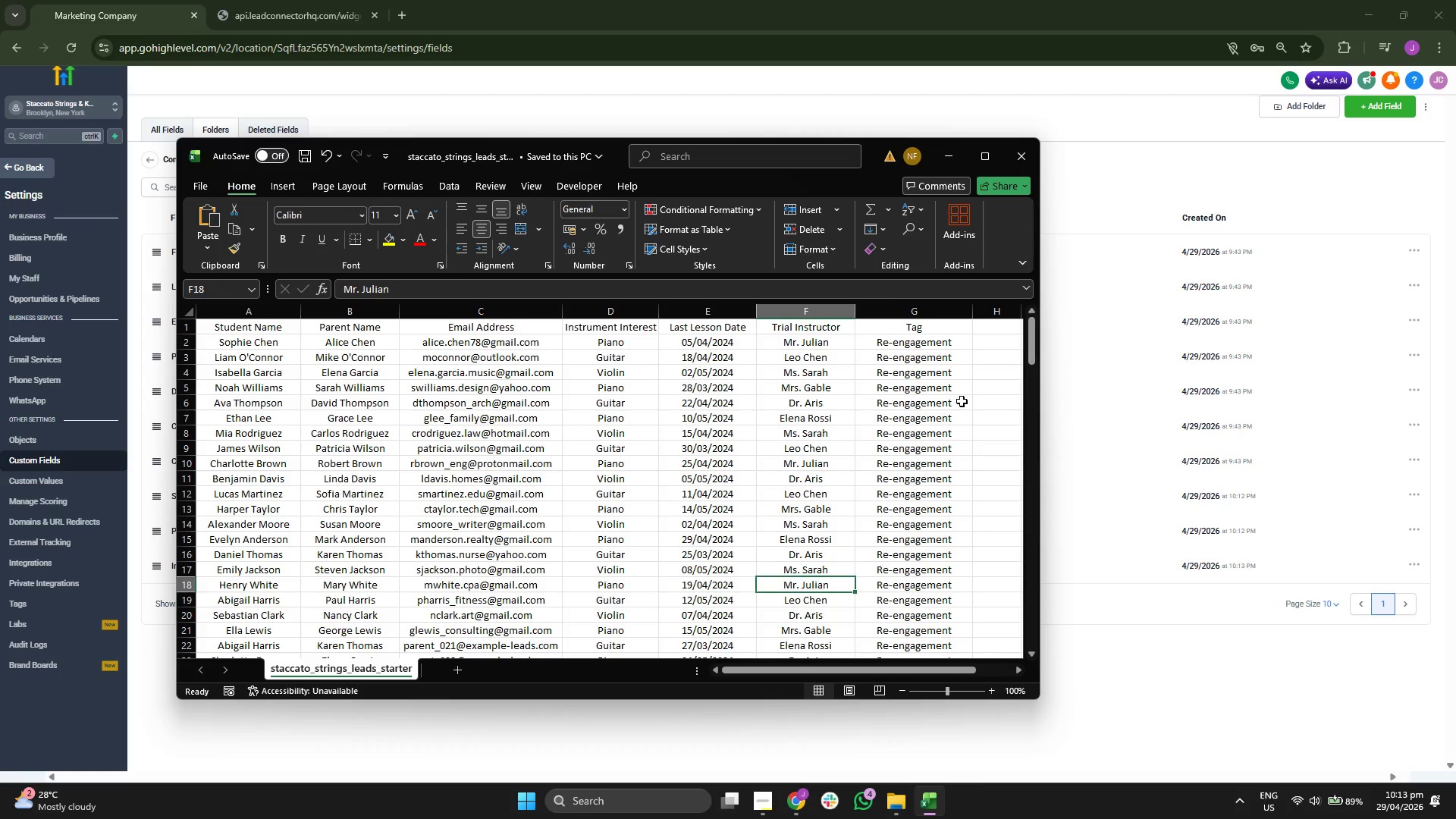 
key(ArrowDown)
 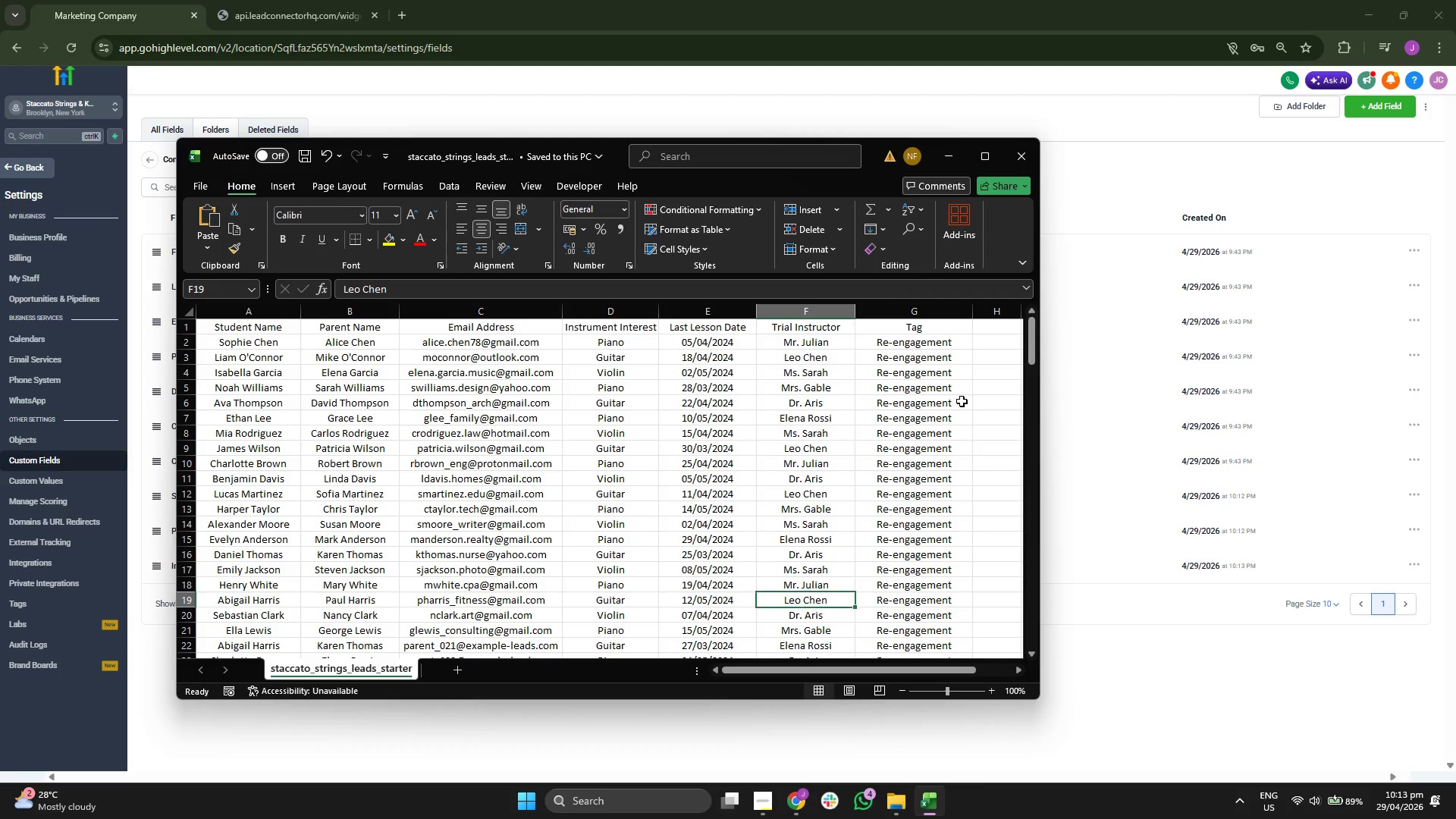 
key(ArrowDown)
 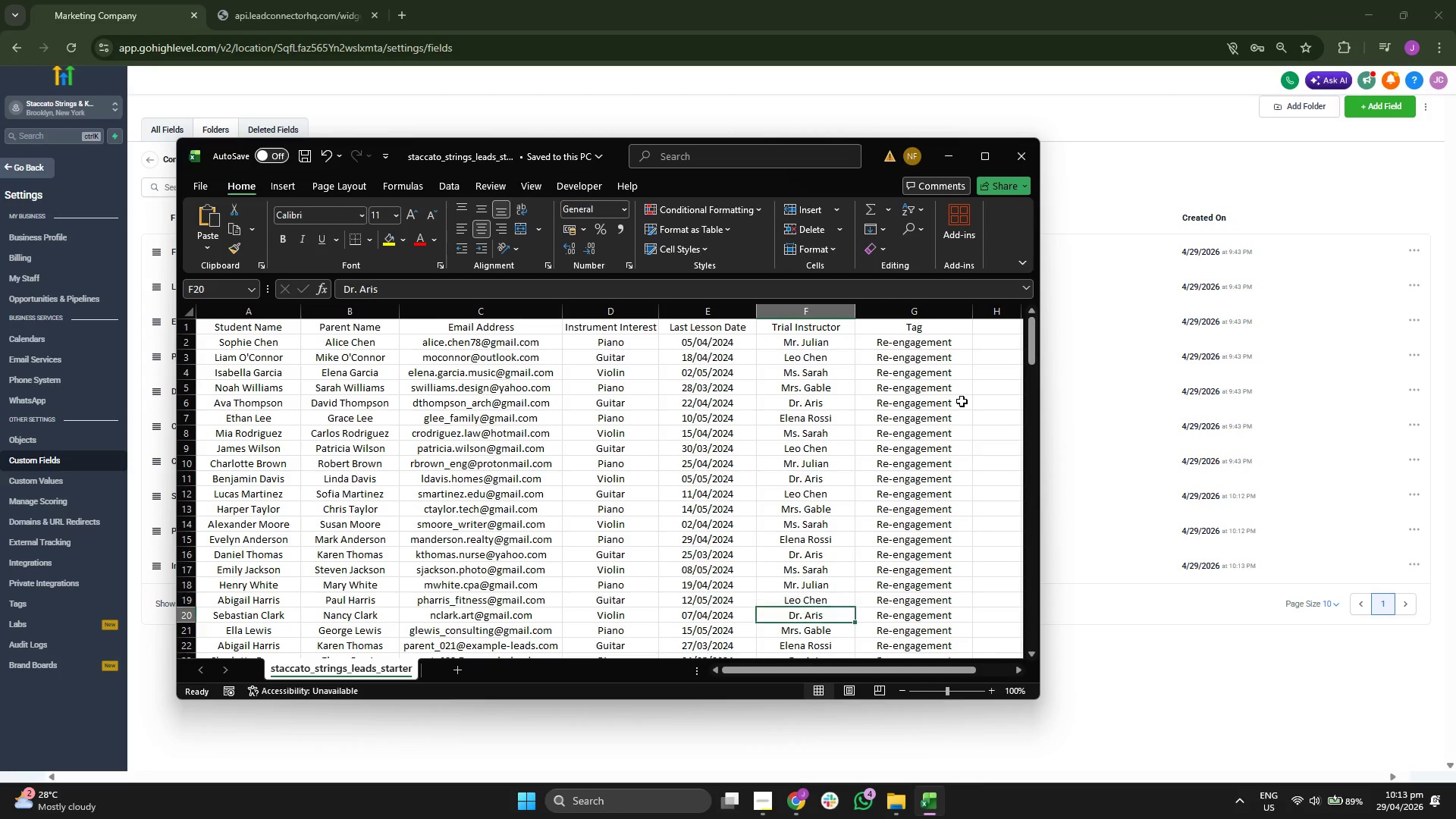 
key(ArrowDown)
 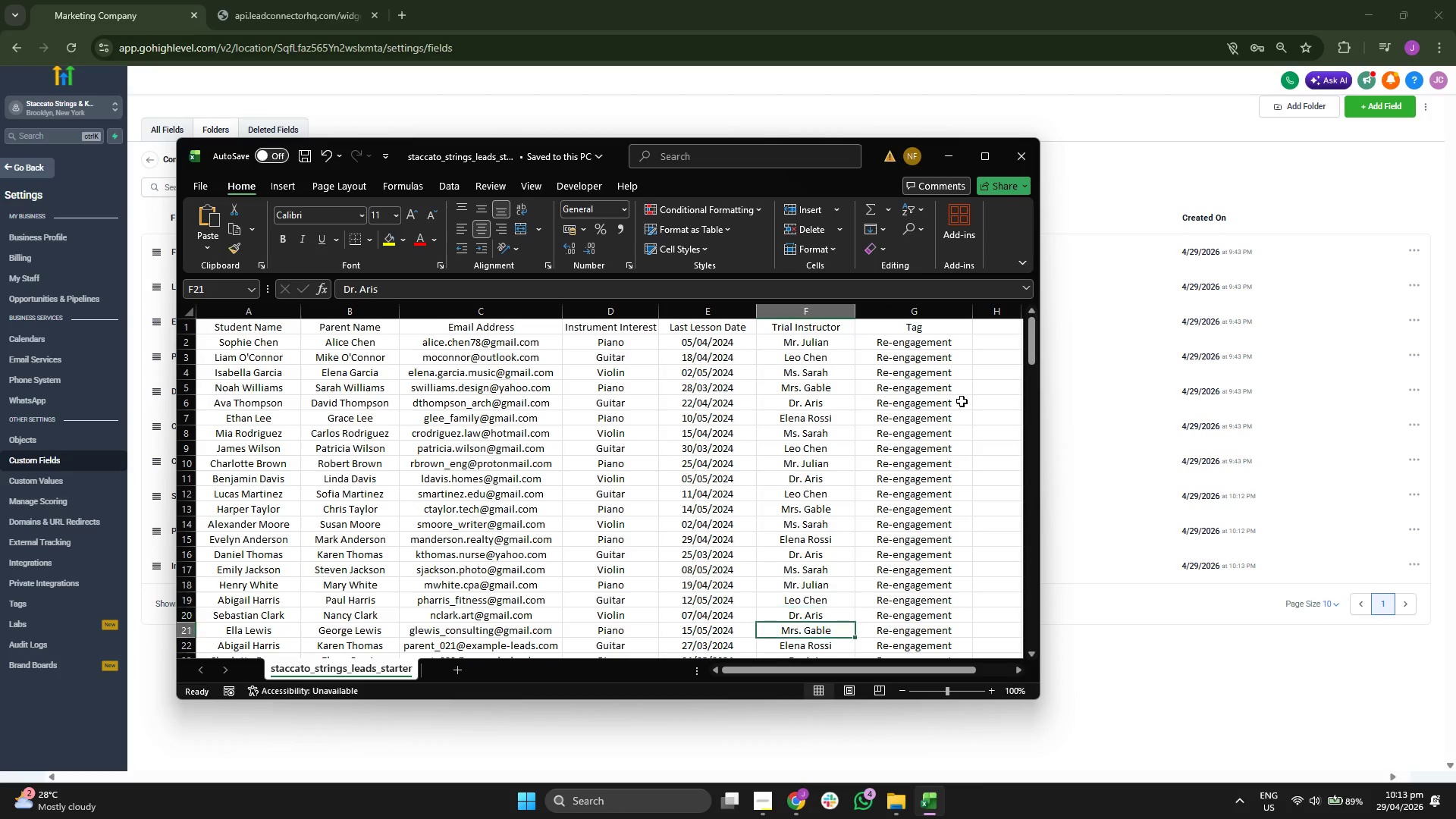 
key(ArrowDown)
 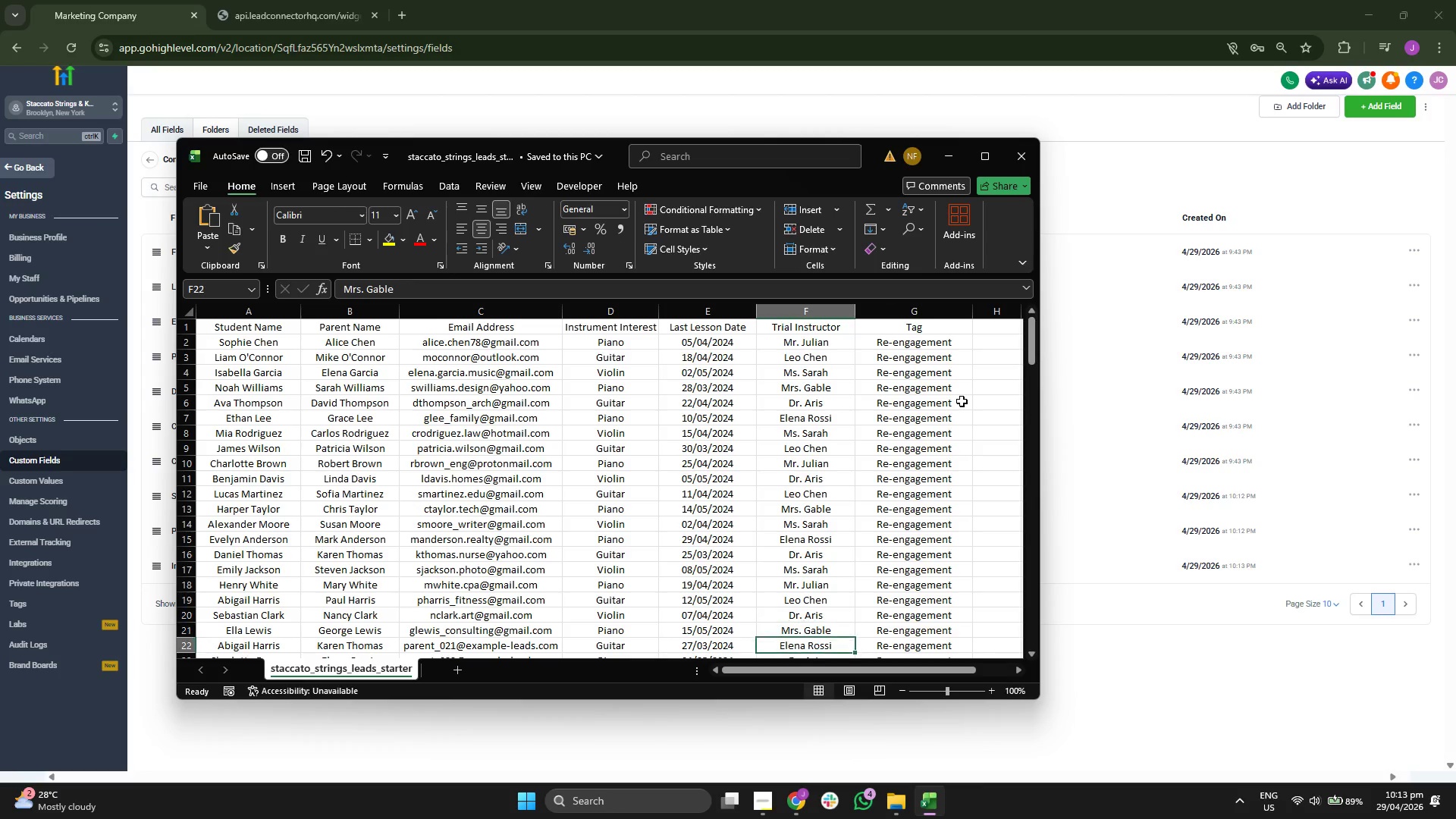 
key(ArrowDown)
 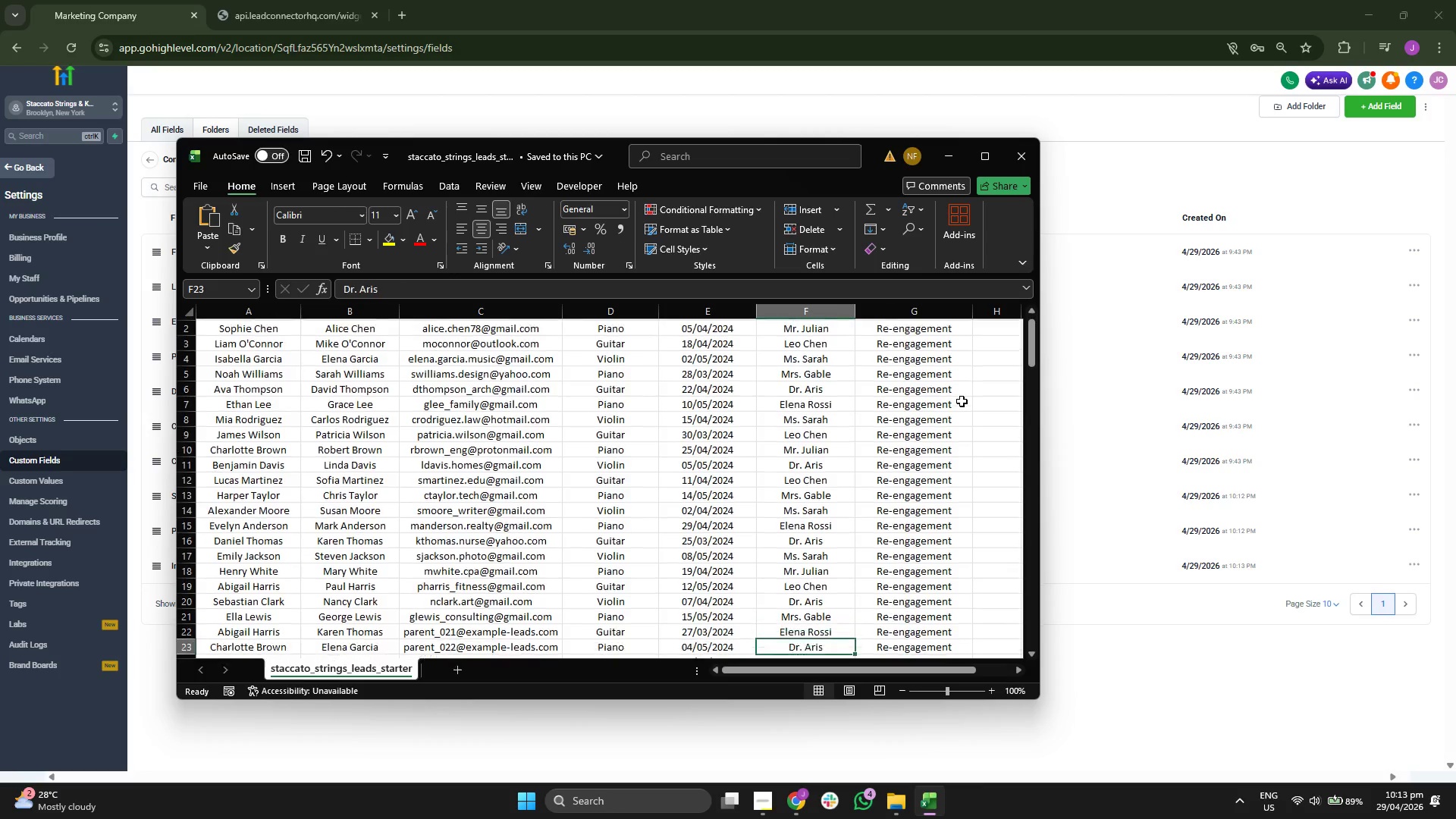 
key(ArrowDown)
 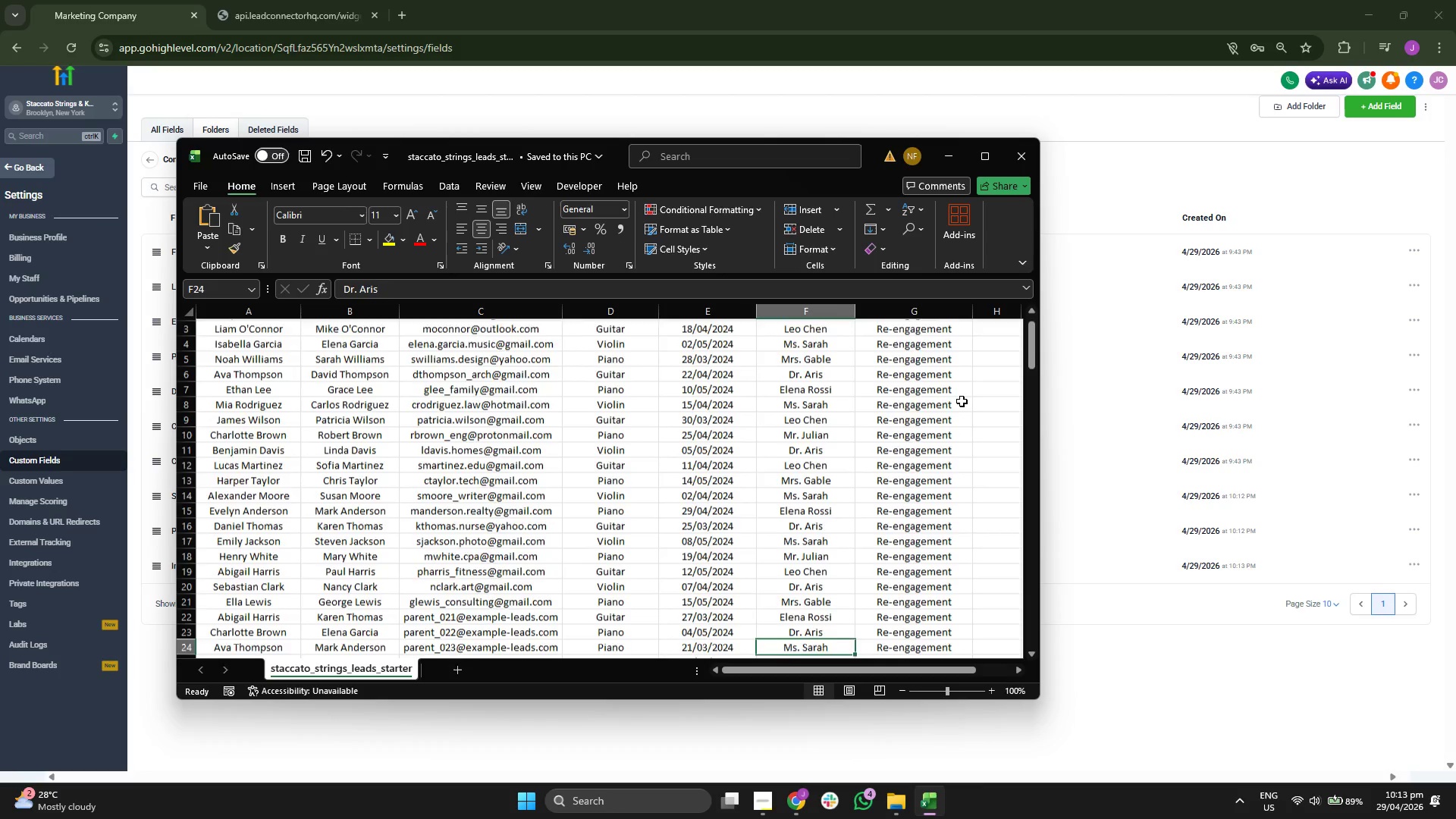 
key(ArrowDown)
 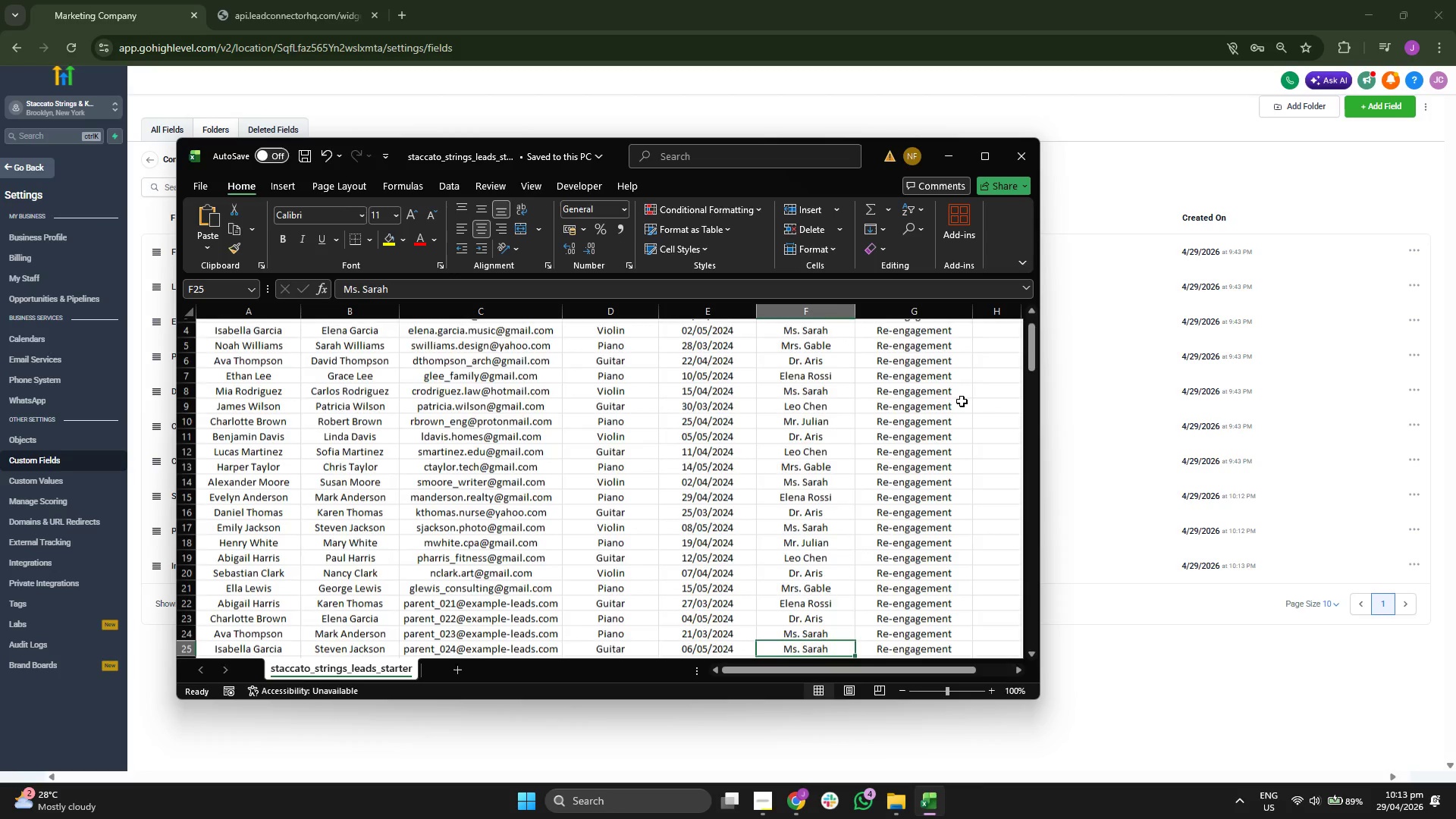 
key(ArrowDown)
 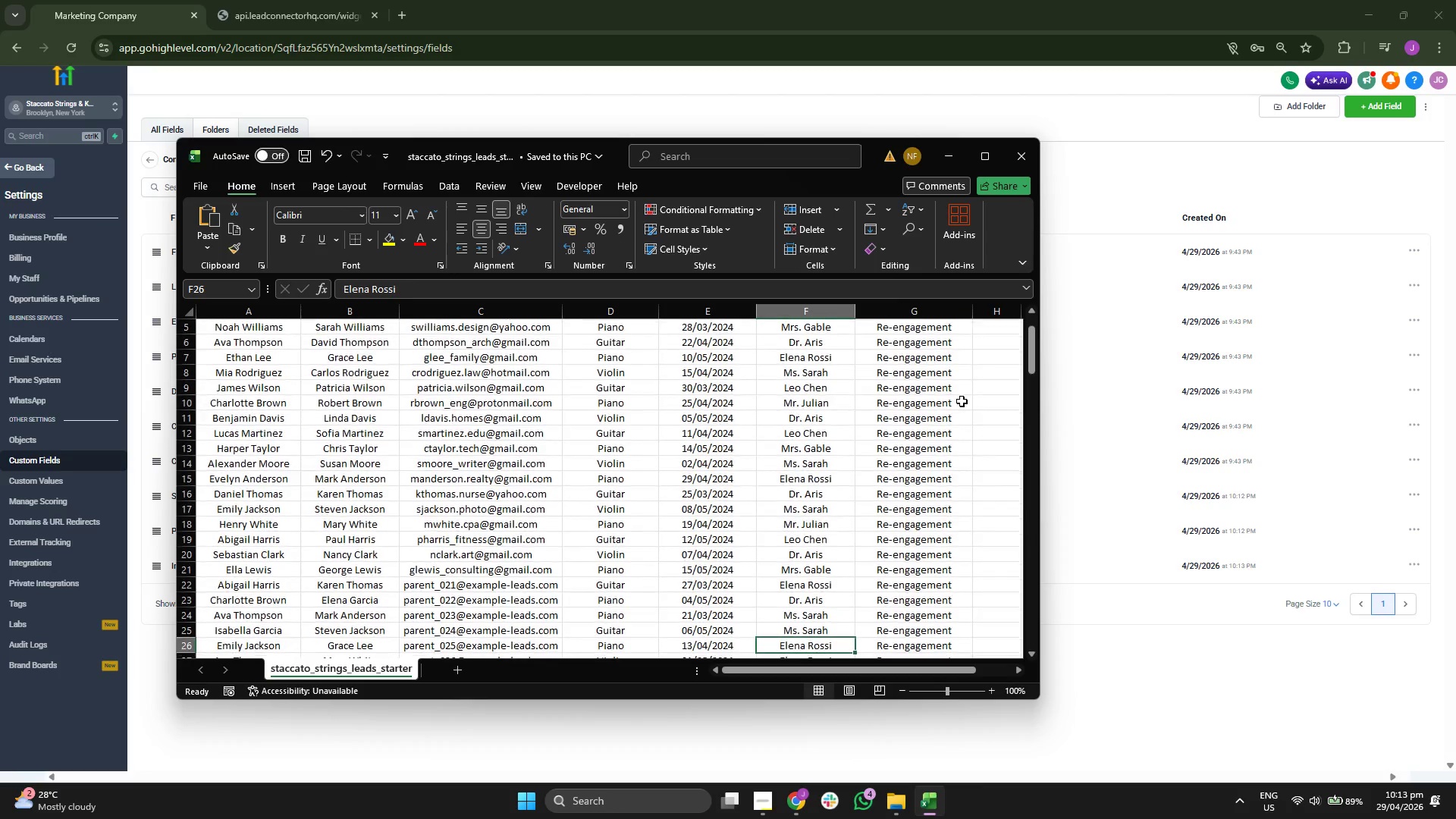 
key(ArrowDown)
 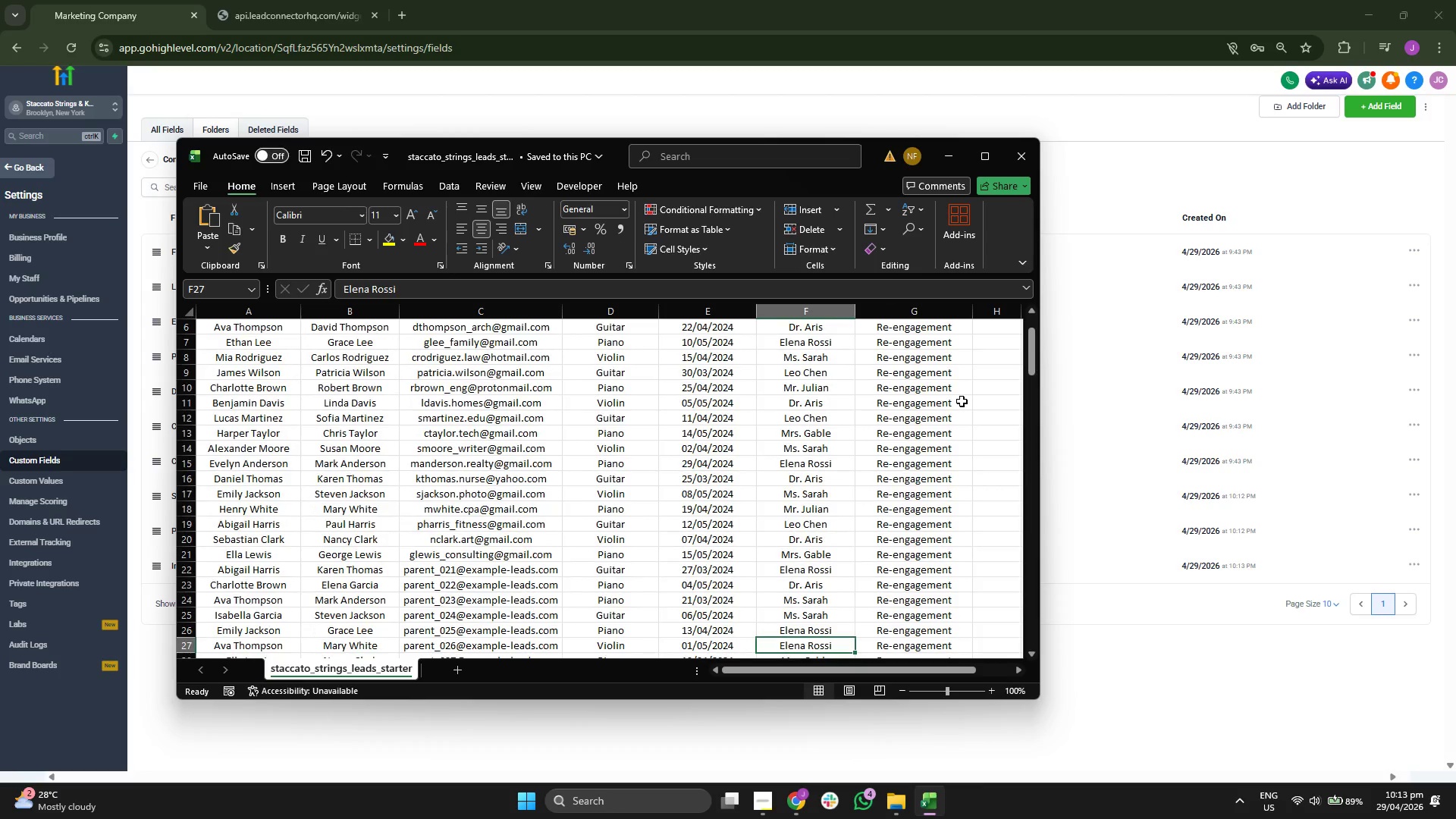 
key(ArrowDown)
 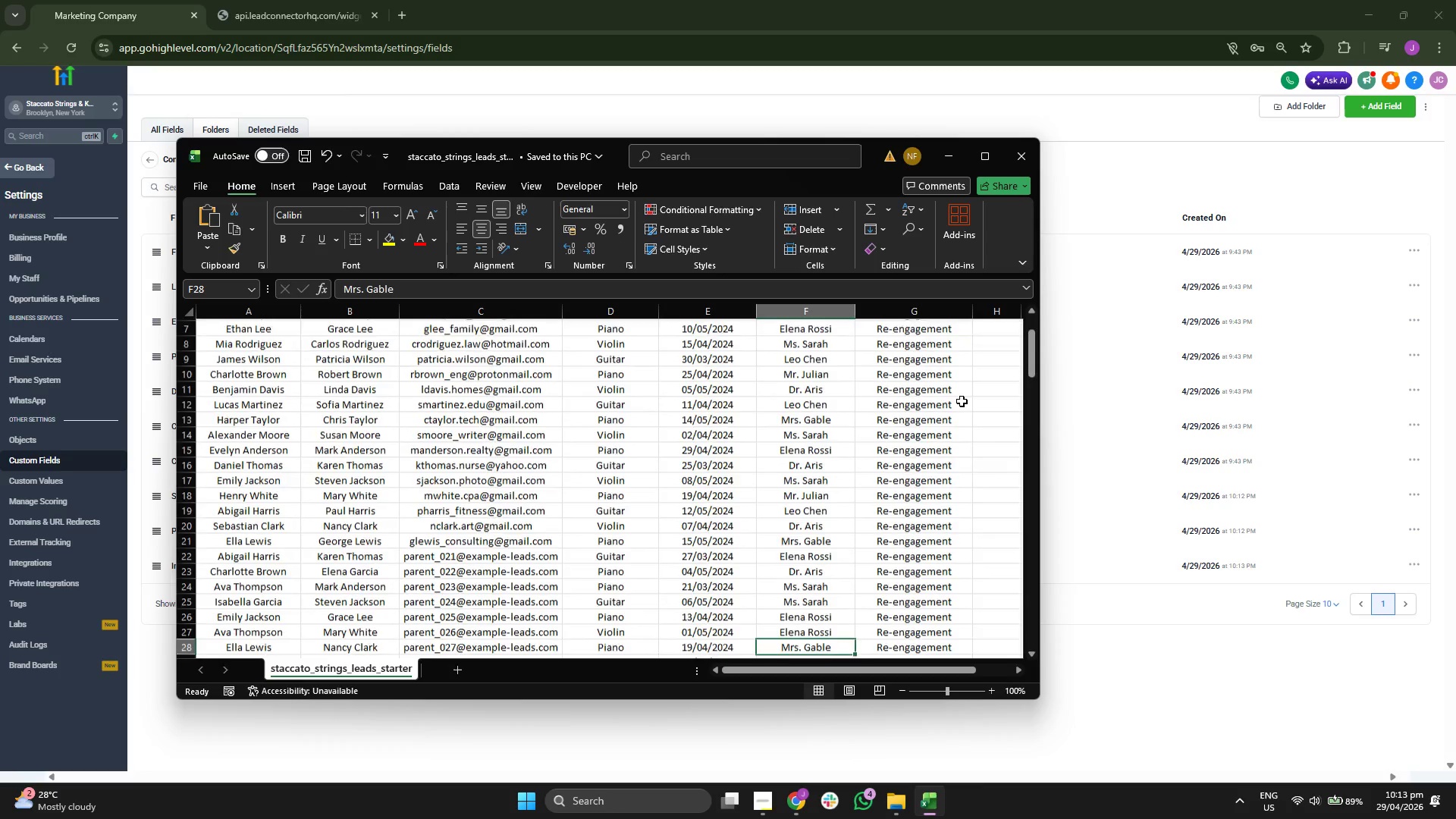 
key(ArrowDown)
 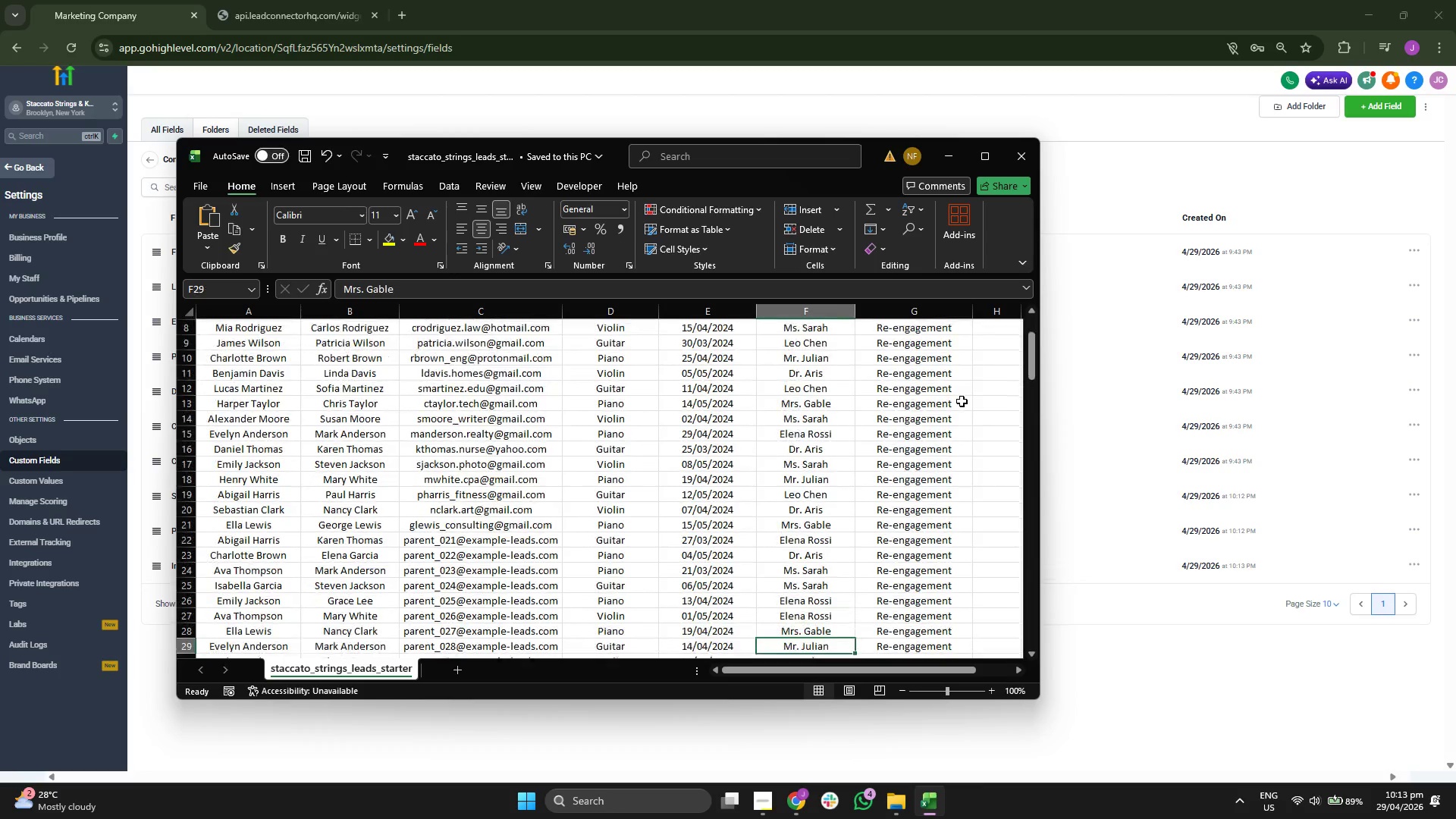 
key(ArrowDown)
 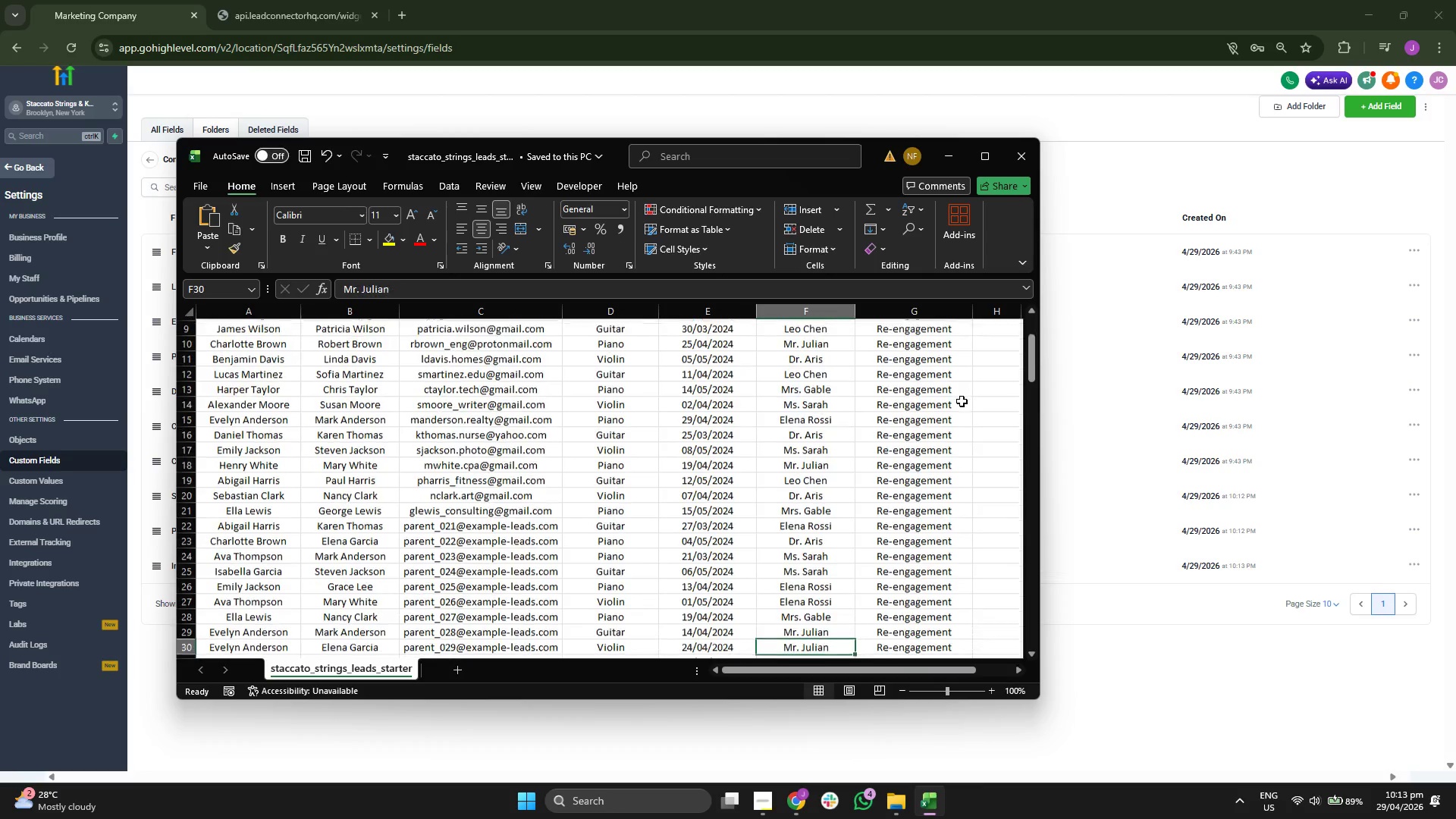 
key(ArrowDown)
 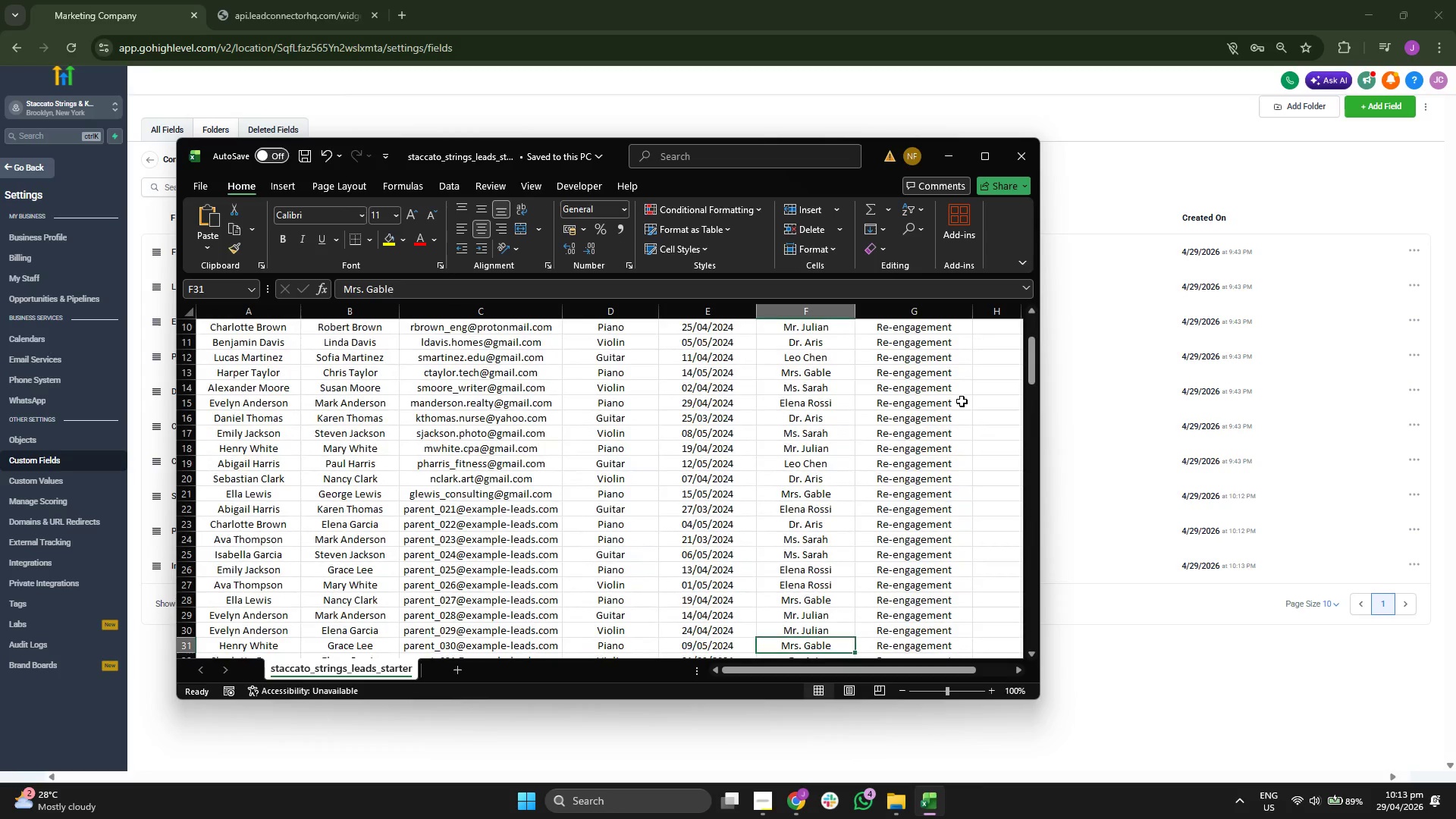 
hold_key(key=ArrowUp, duration=1.5)
 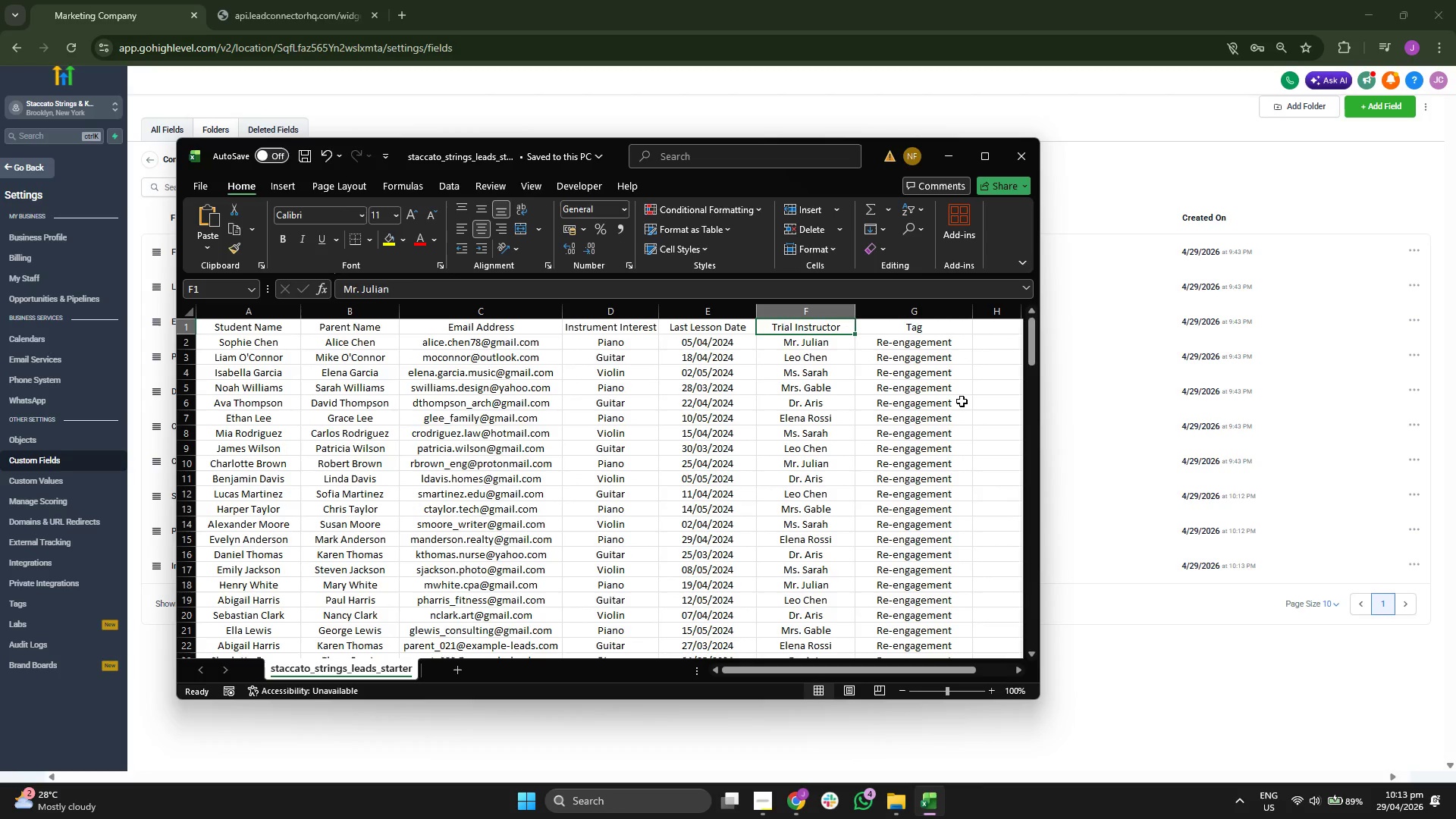 
key(ArrowUp)
 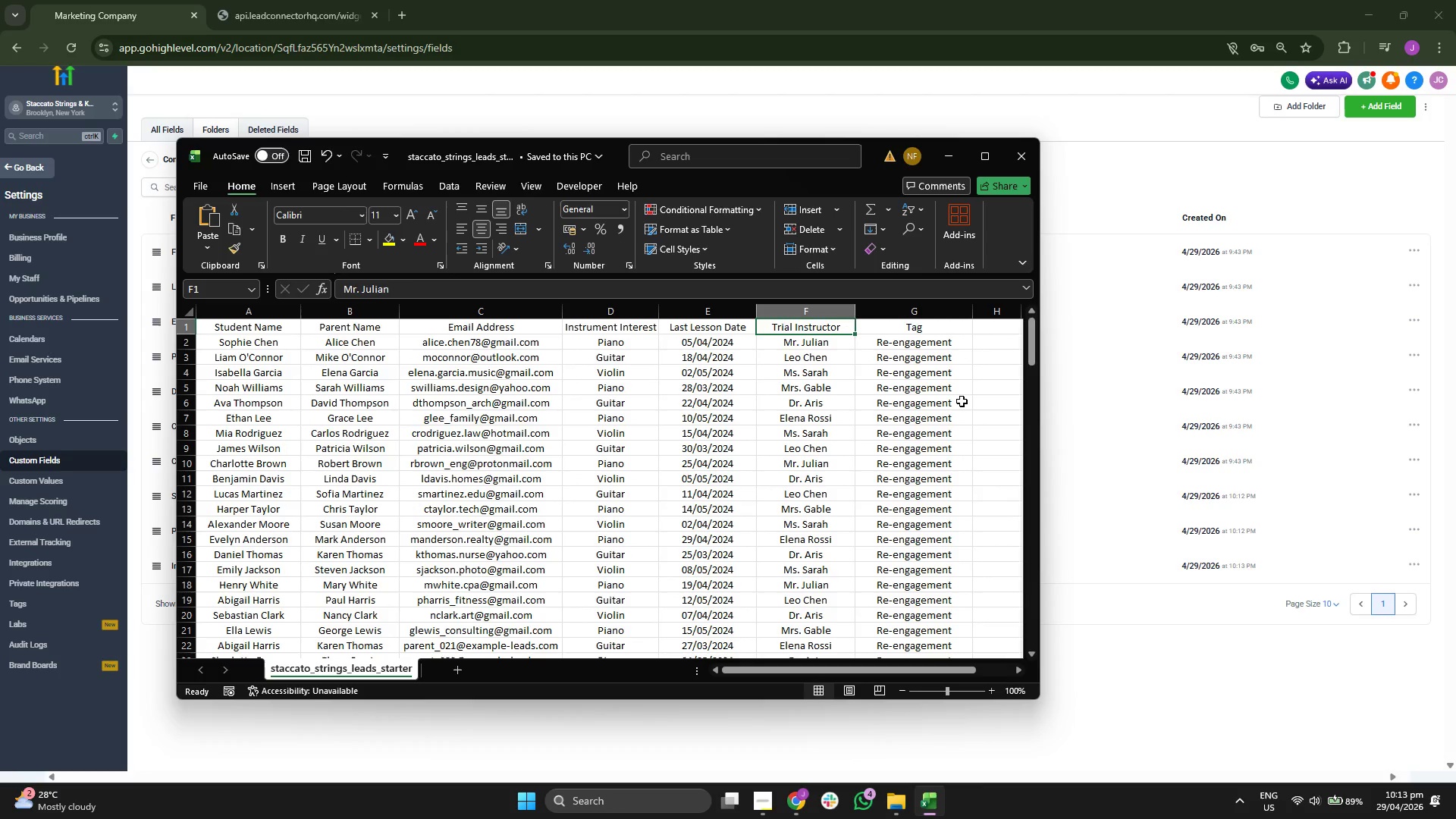 
key(ArrowUp)
 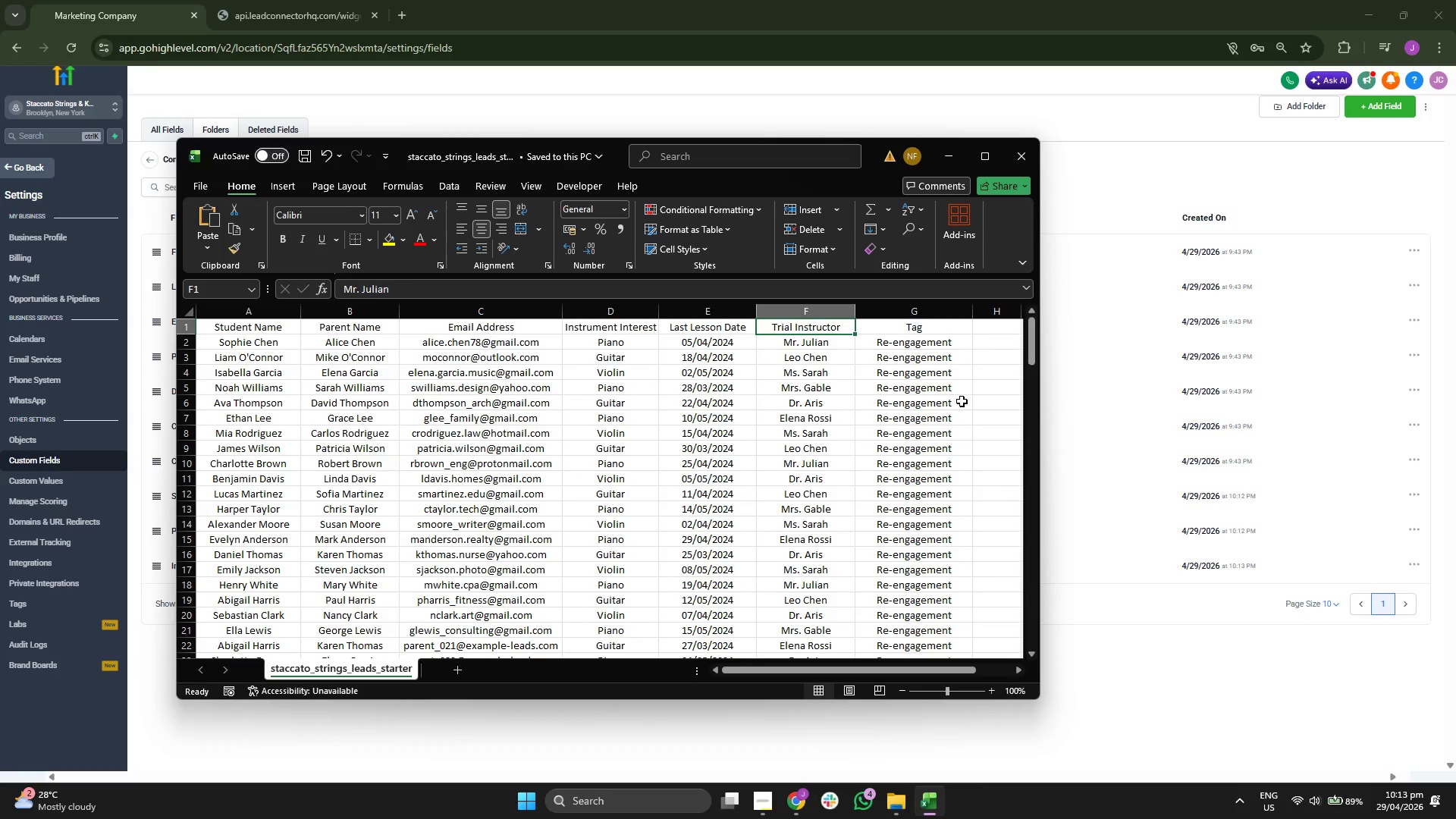 
key(ArrowUp)
 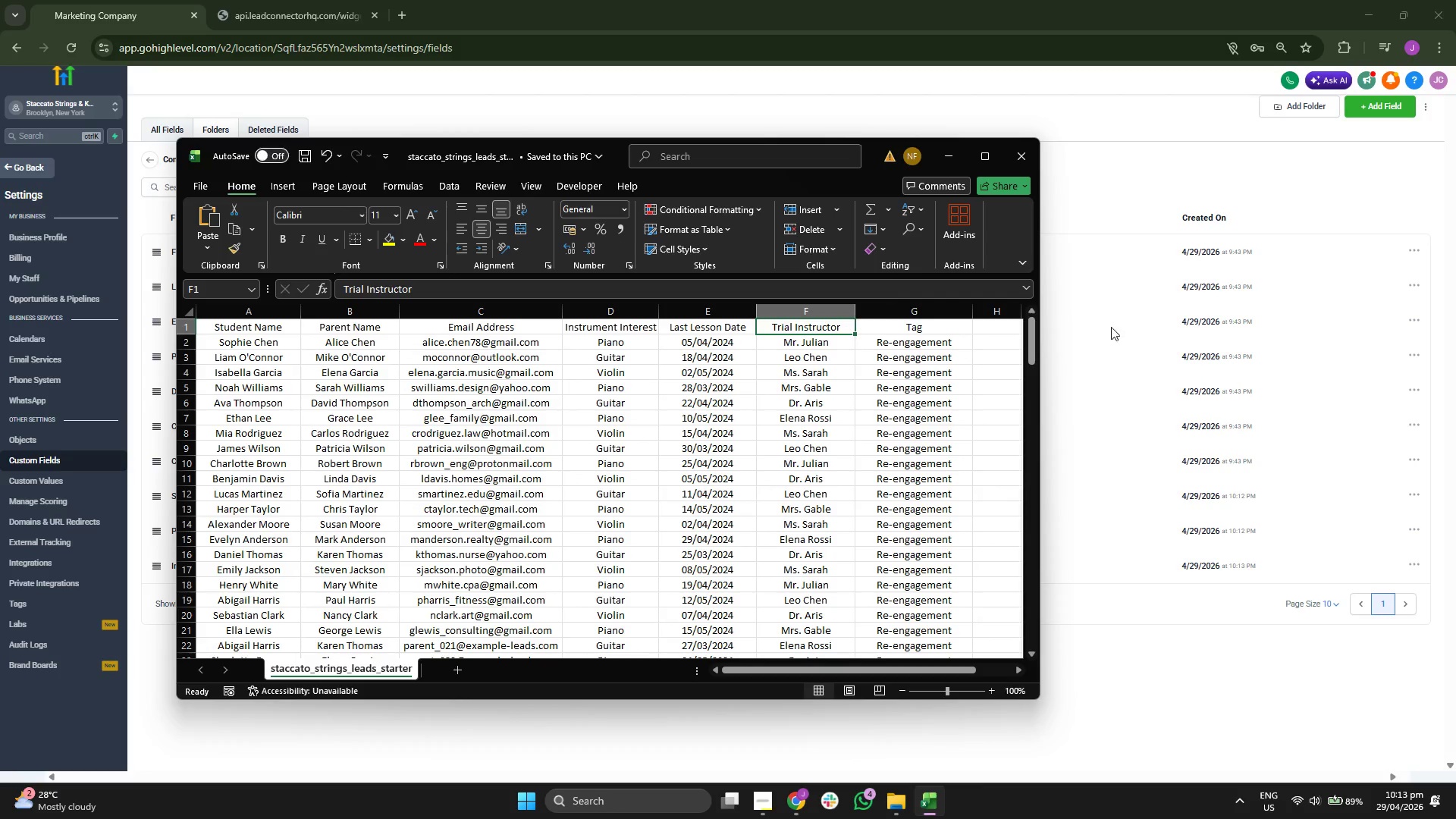 
left_click([1179, 181])
 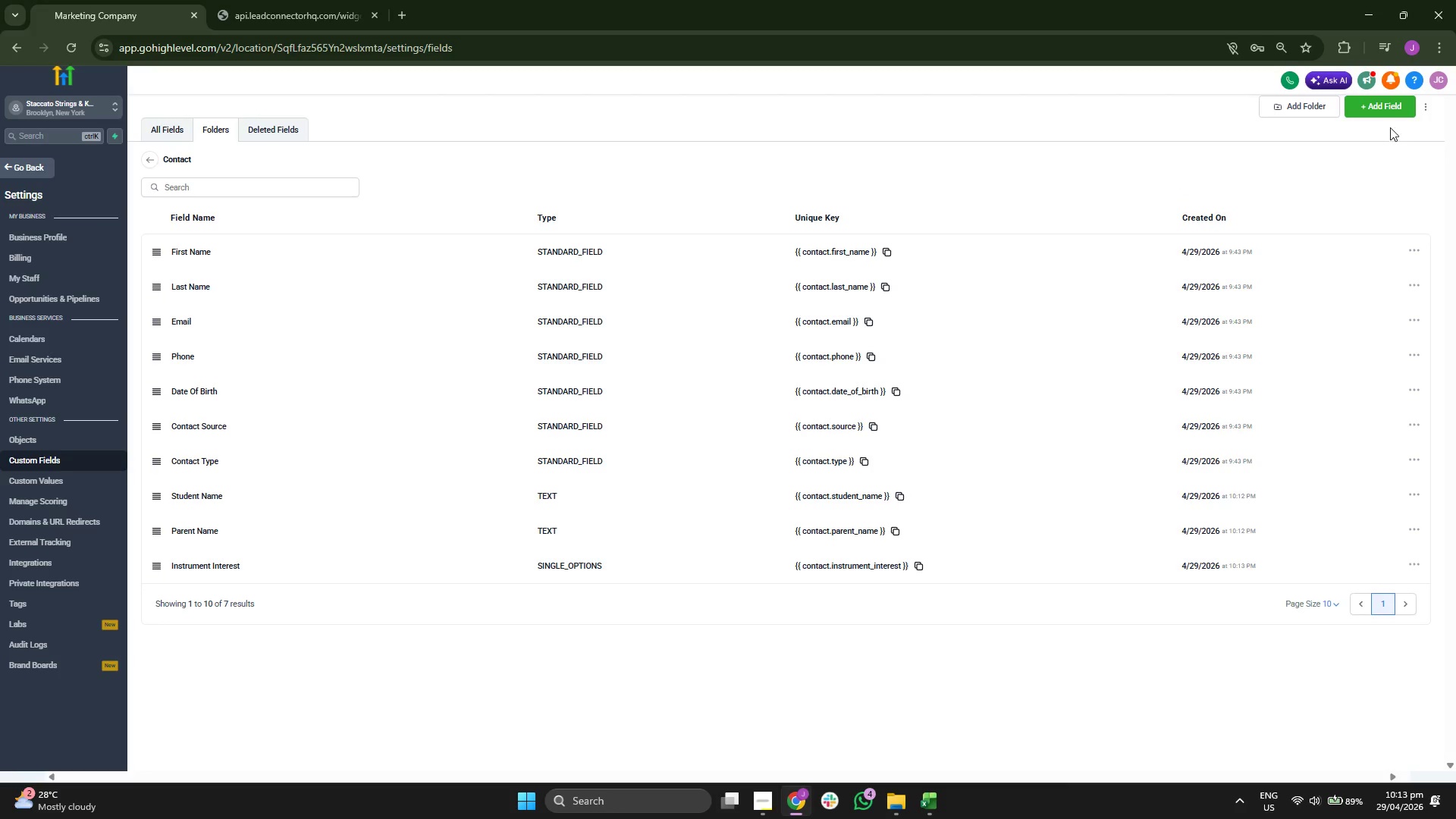 
left_click([1384, 117])
 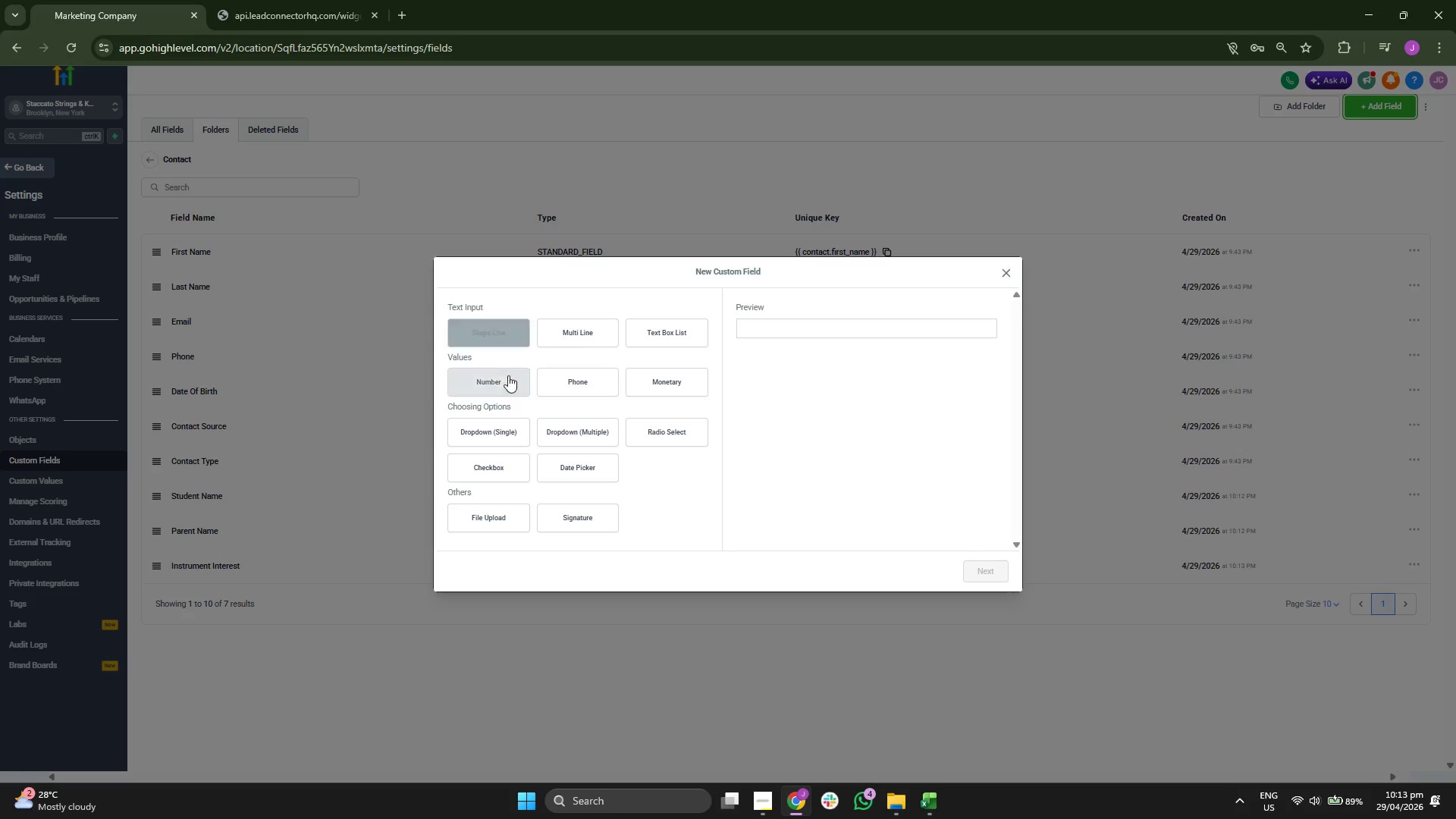 
left_click([490, 438])
 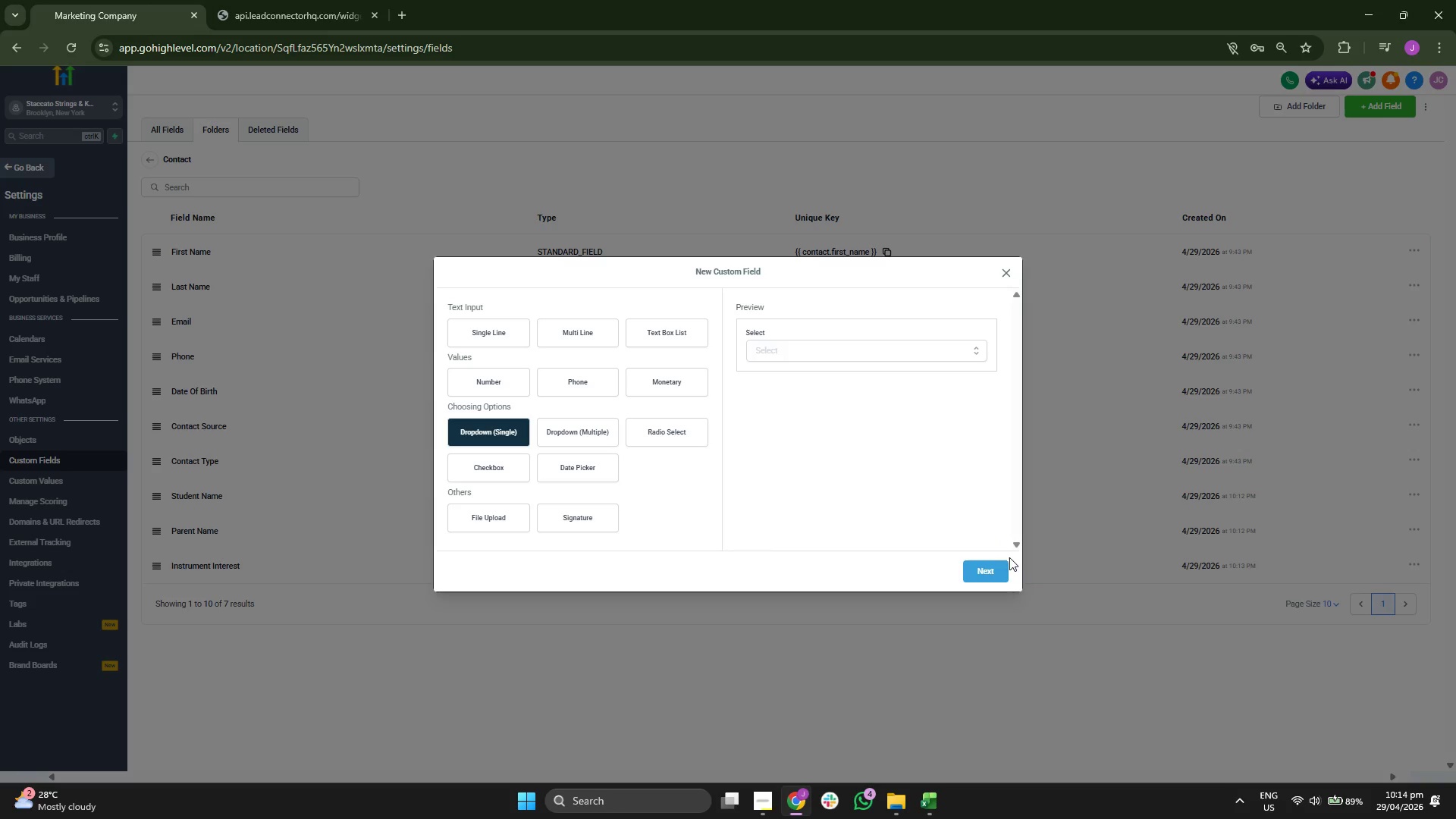 
left_click([995, 564])
 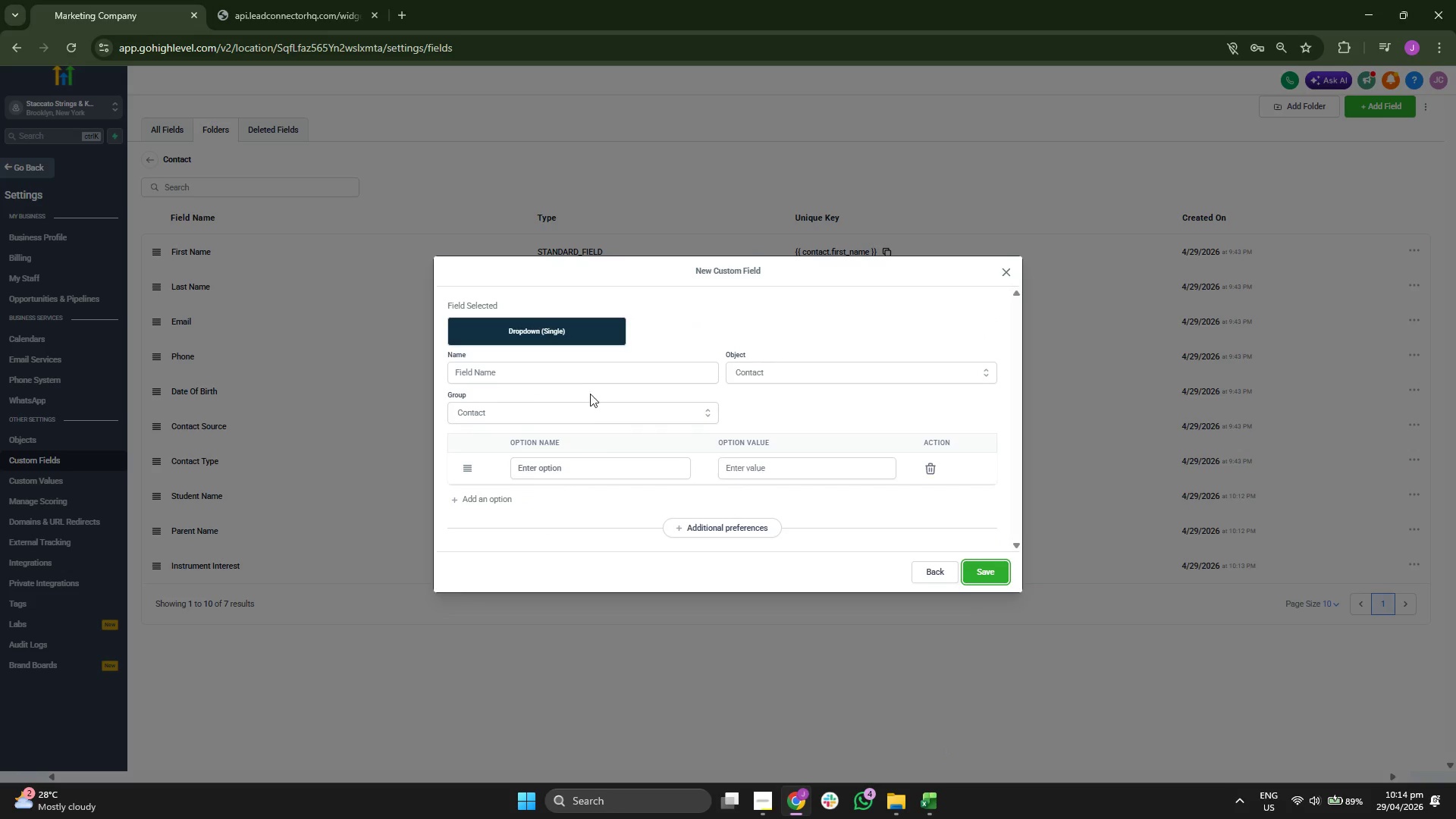 
left_click([933, 802])
 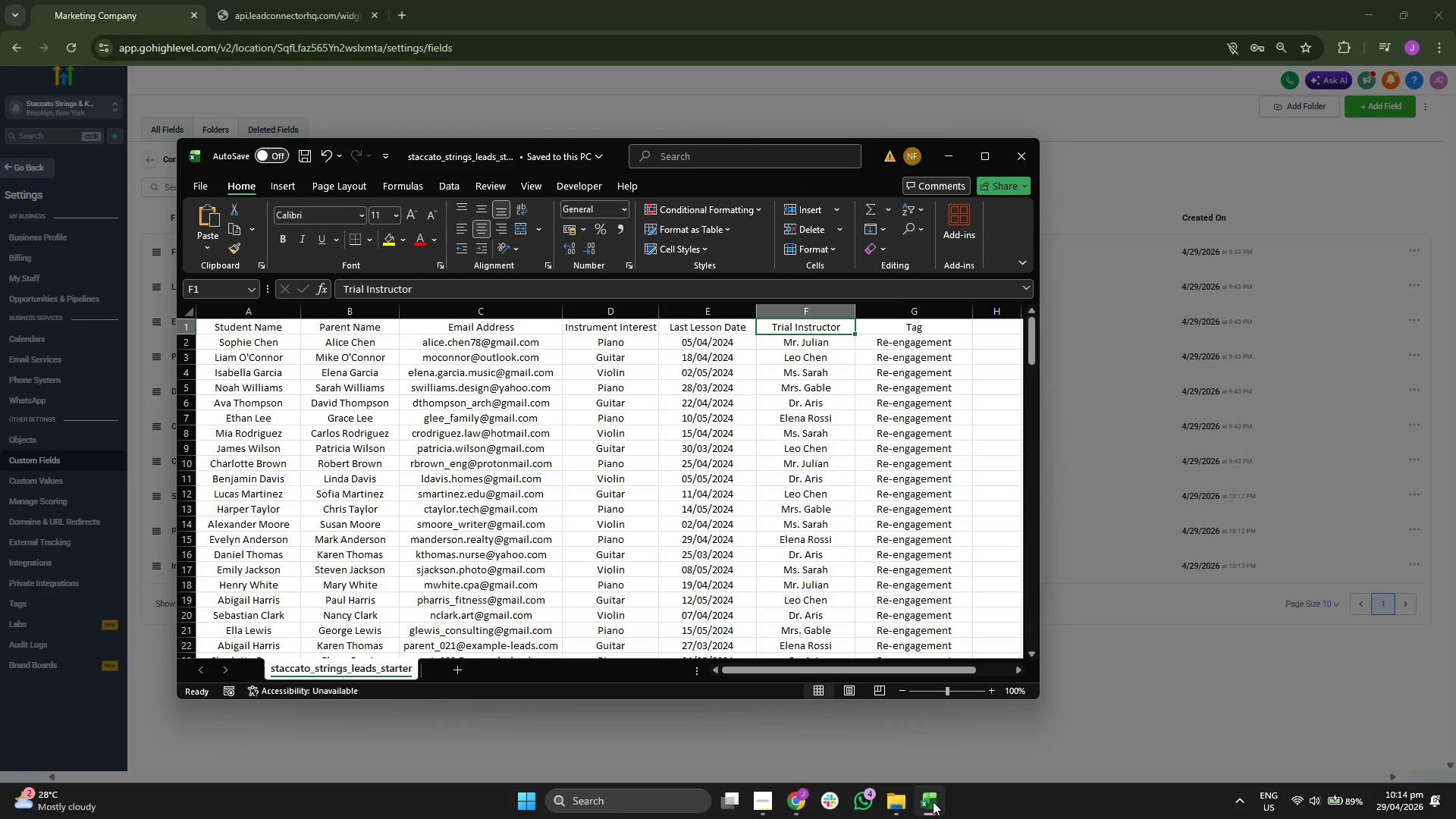 
left_click([933, 802])
 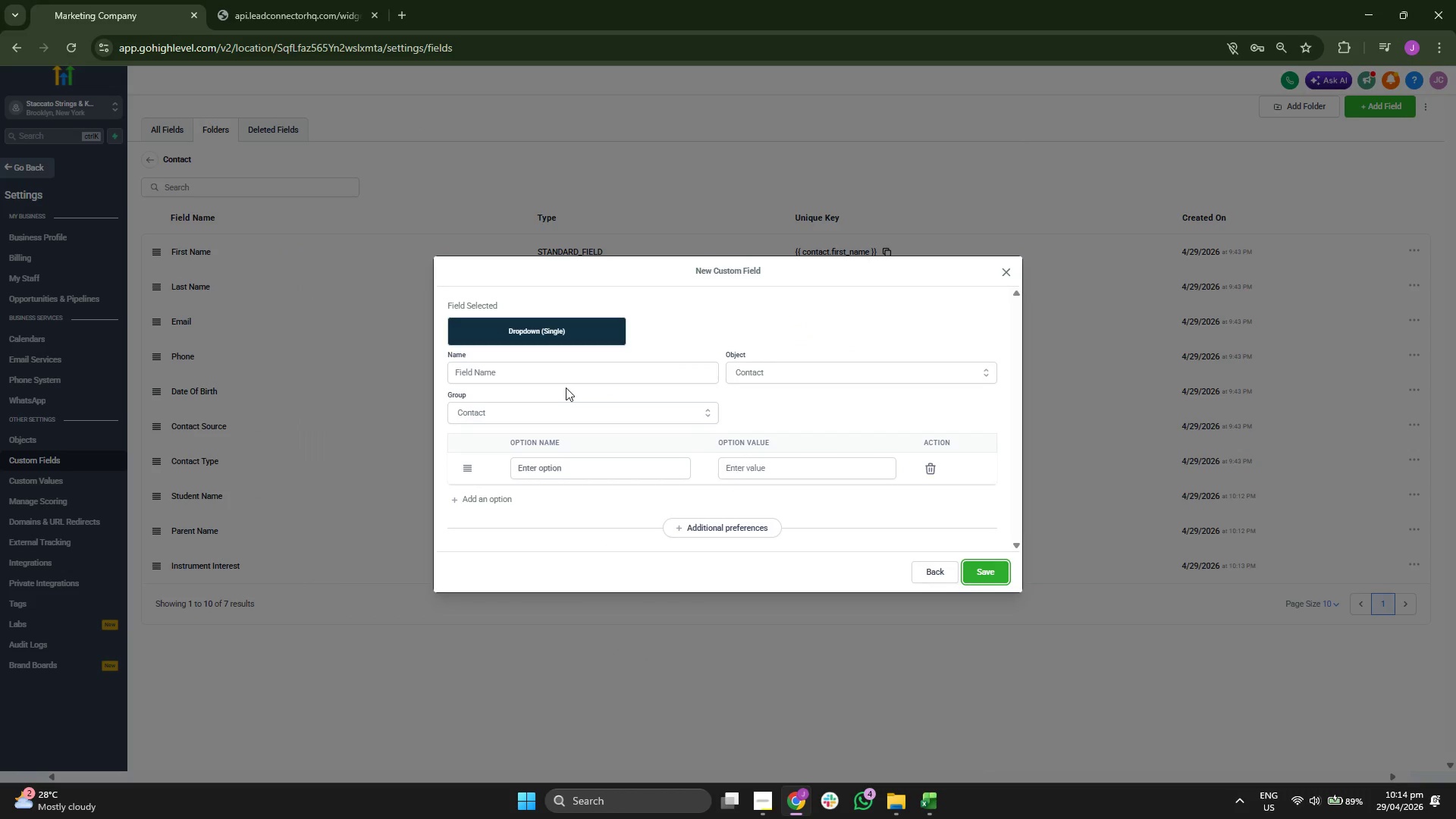 
left_click([560, 378])
 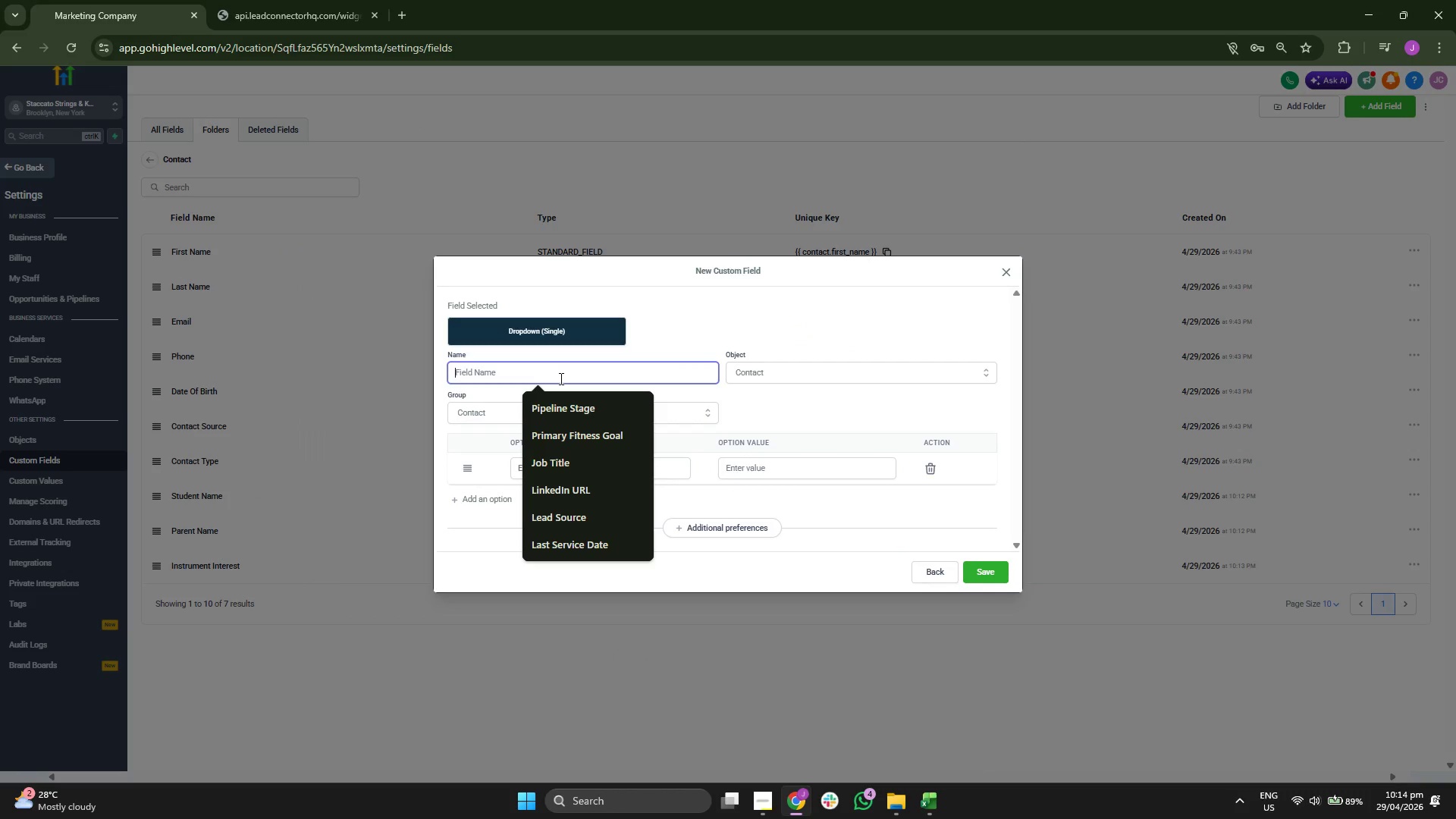 
type(Trial Instructio)
key(Backspace)
key(Backspace)
type(or)
 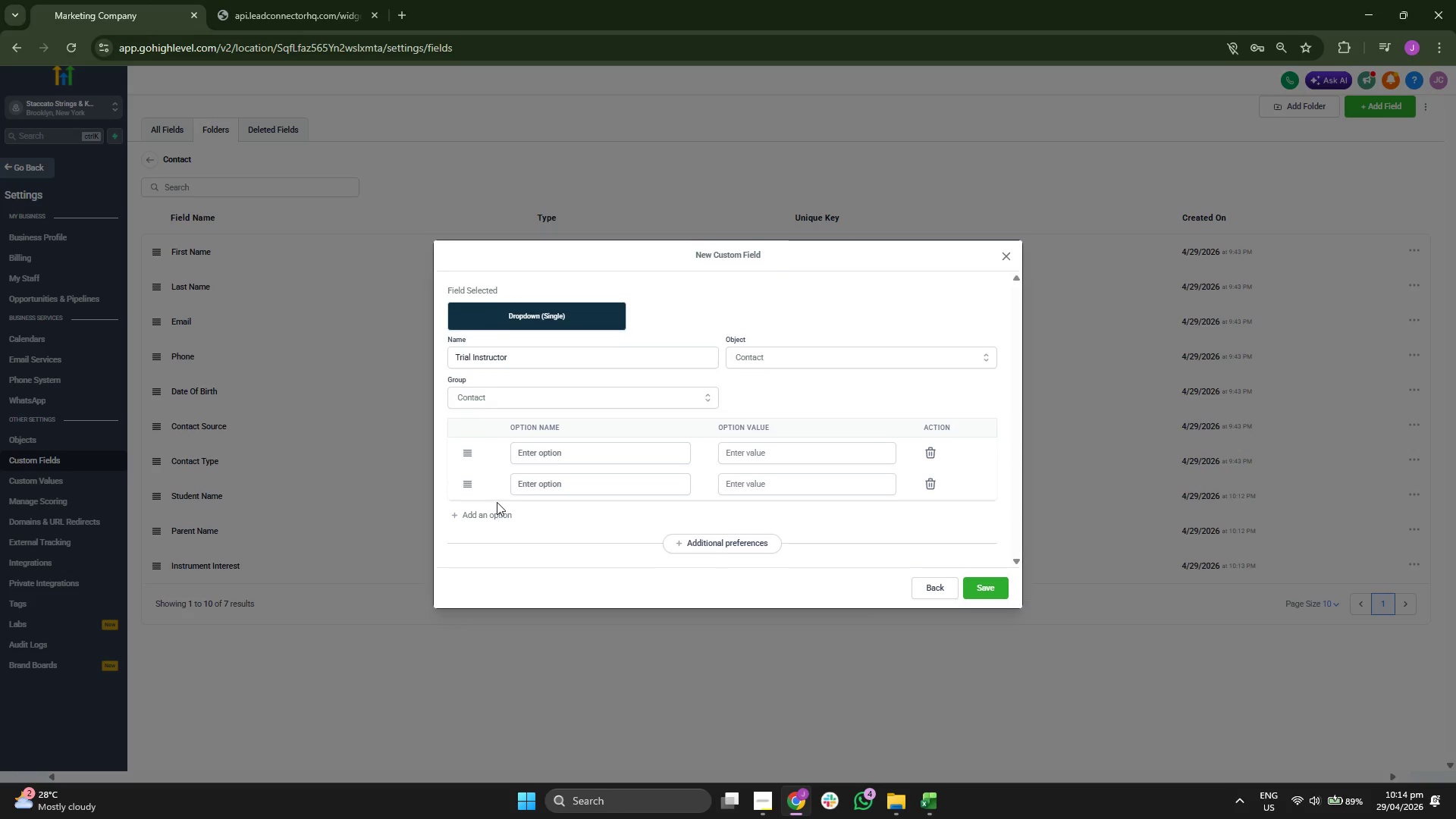 
double_click([497, 516])
 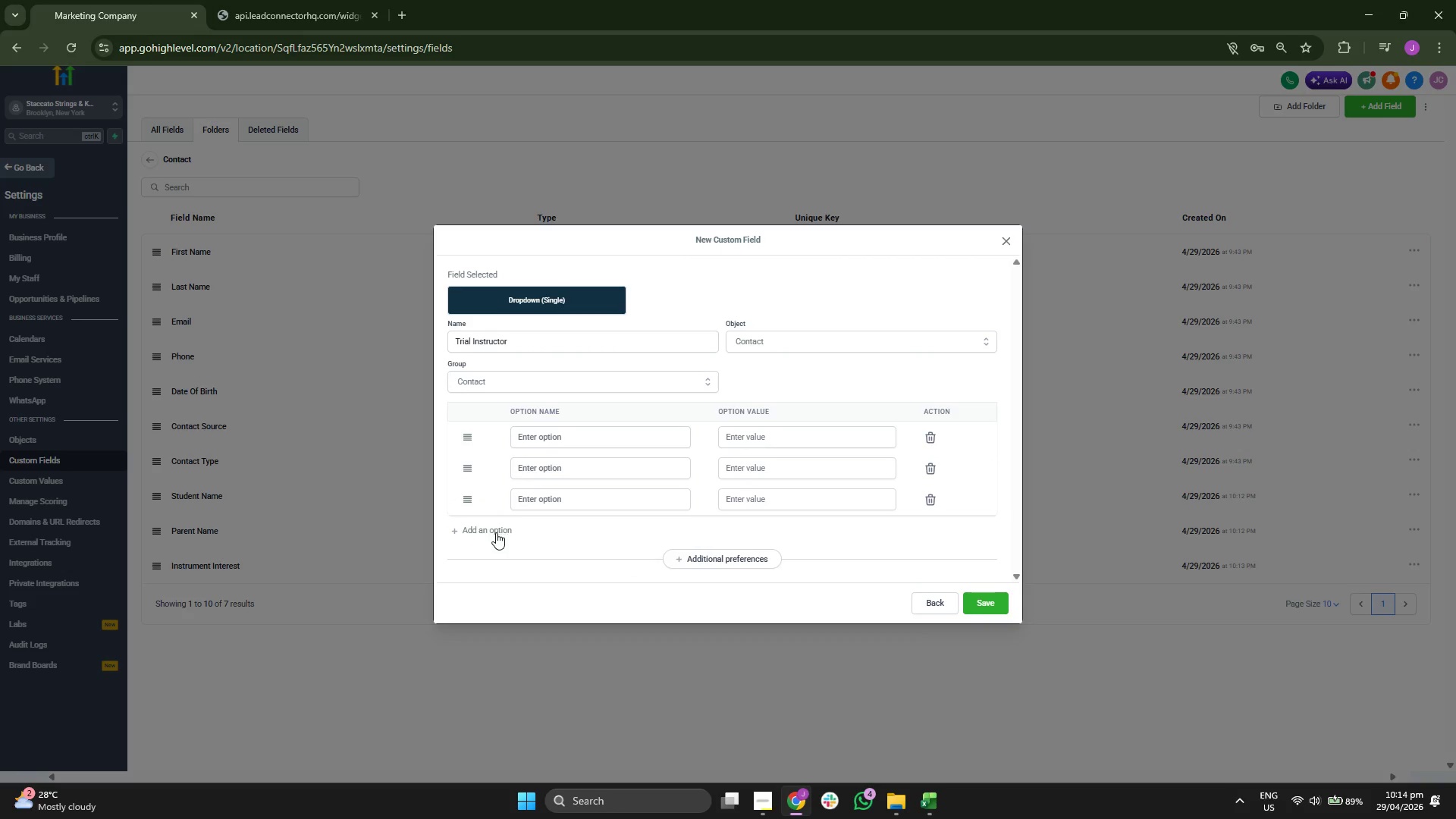 
triple_click([496, 532])
 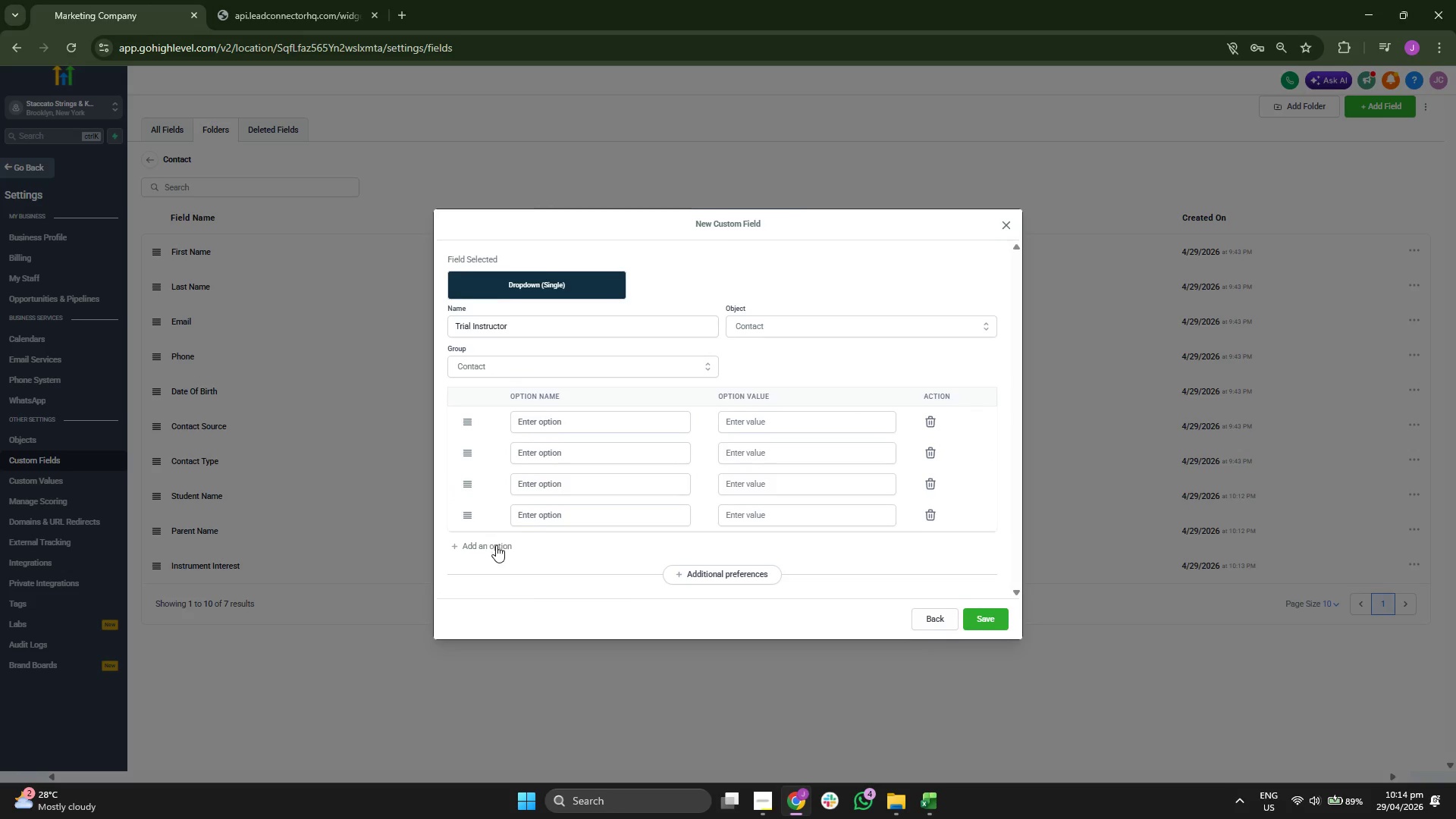 
triple_click([496, 545])
 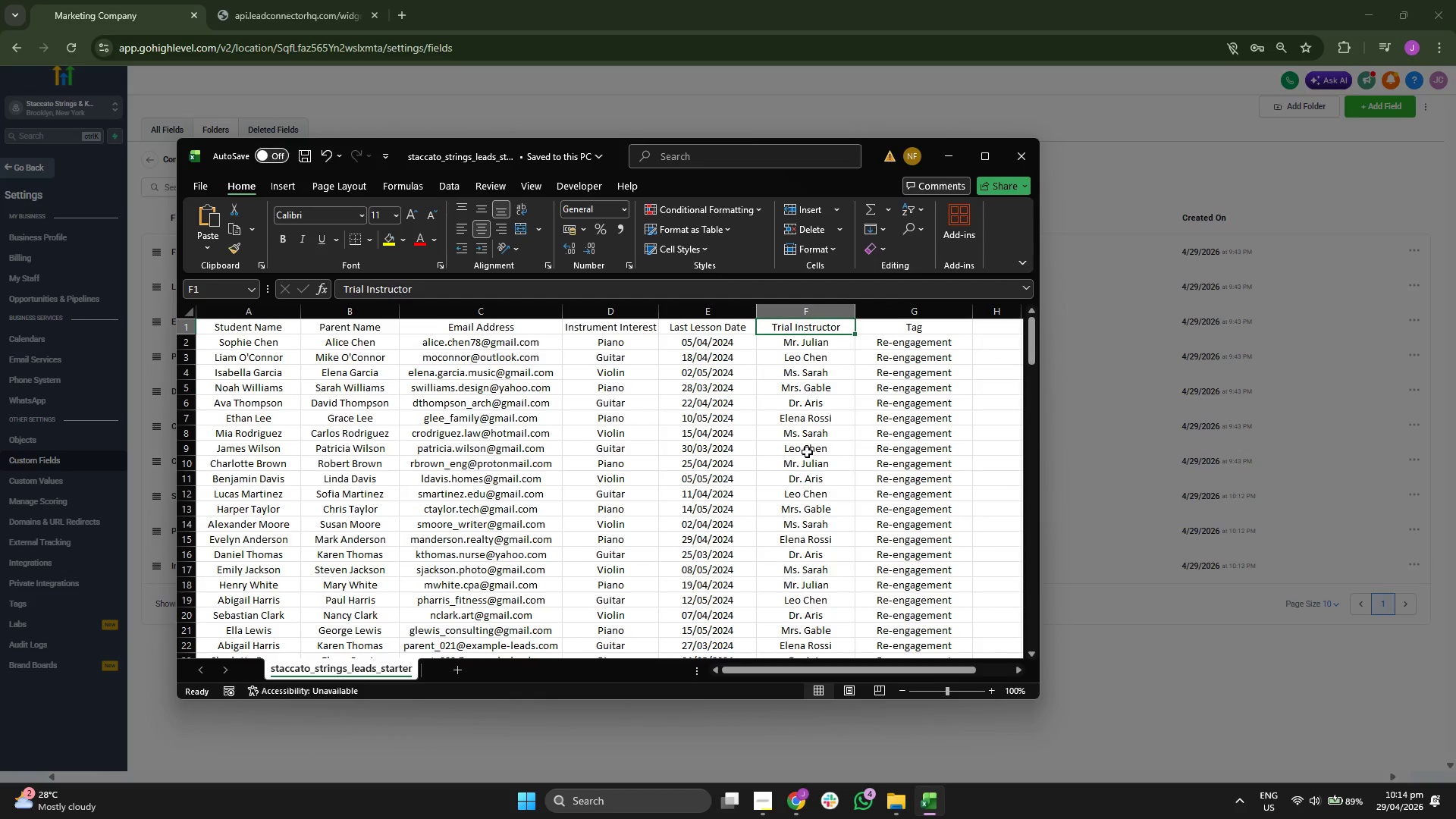 
key(ArrowDown)
 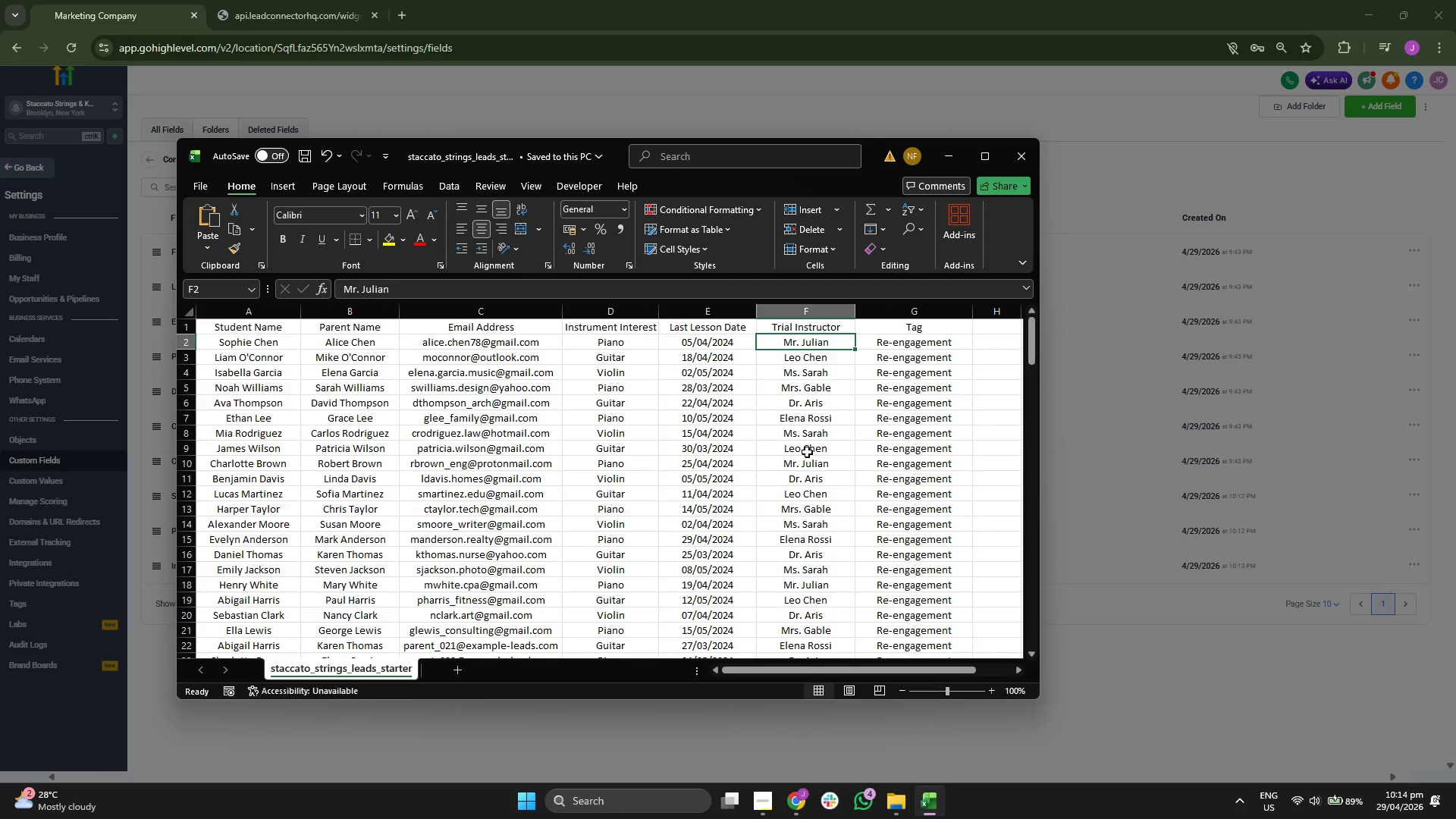 
key(Control+ControlLeft)
 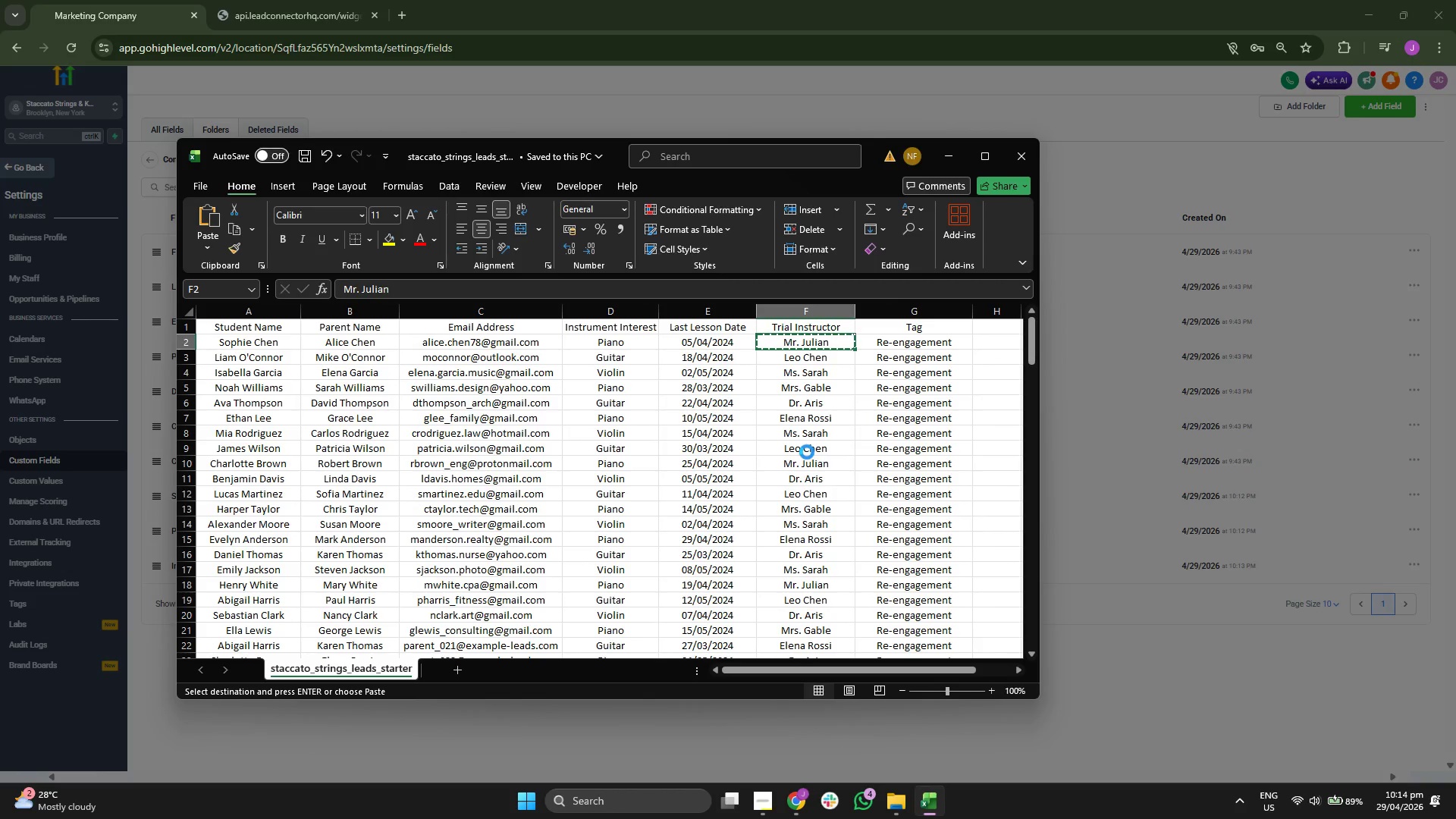 
key(Control+C)
 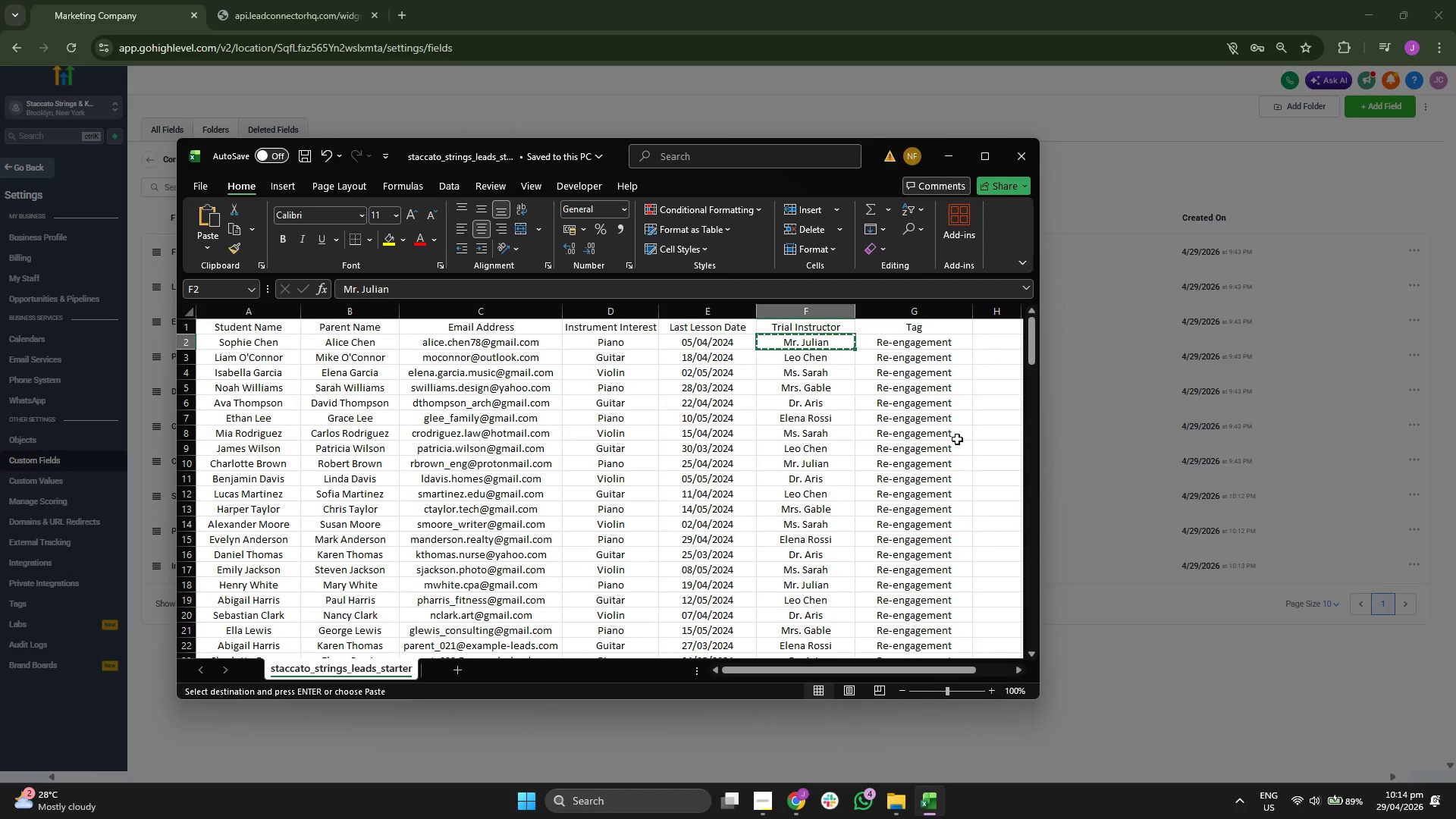 
left_click([1151, 403])
 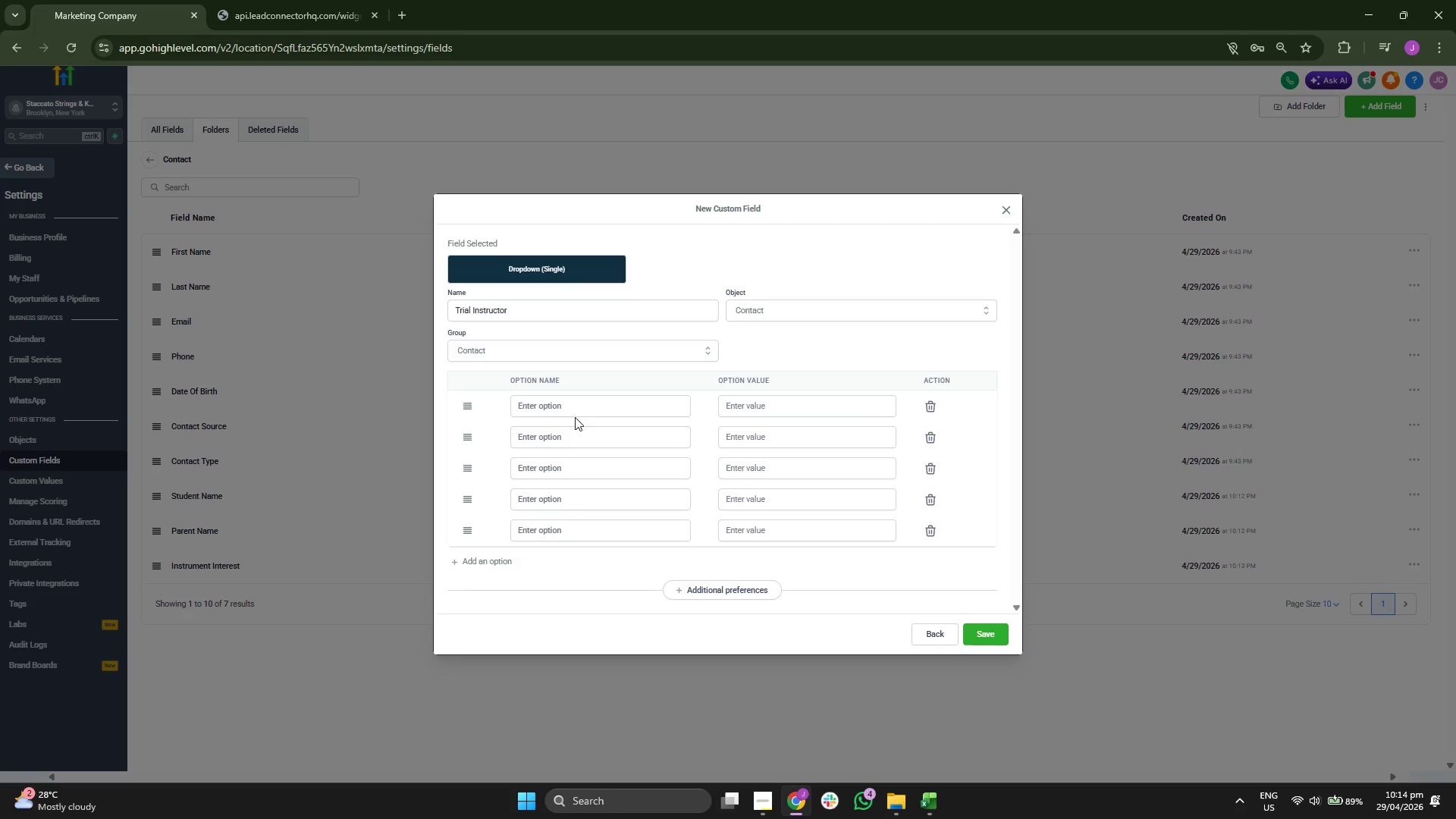 
left_click([572, 408])
 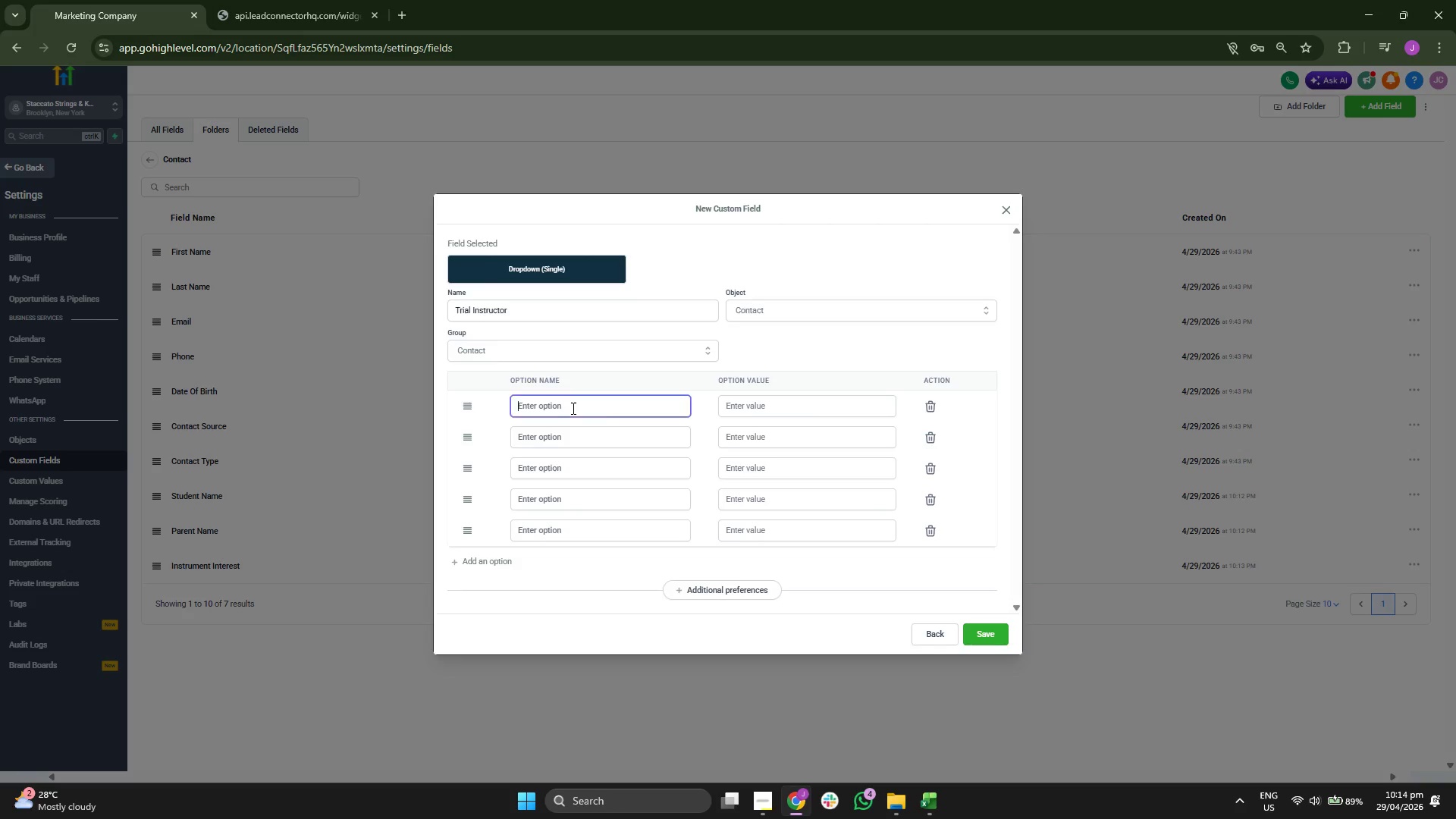 
key(Control+V)
 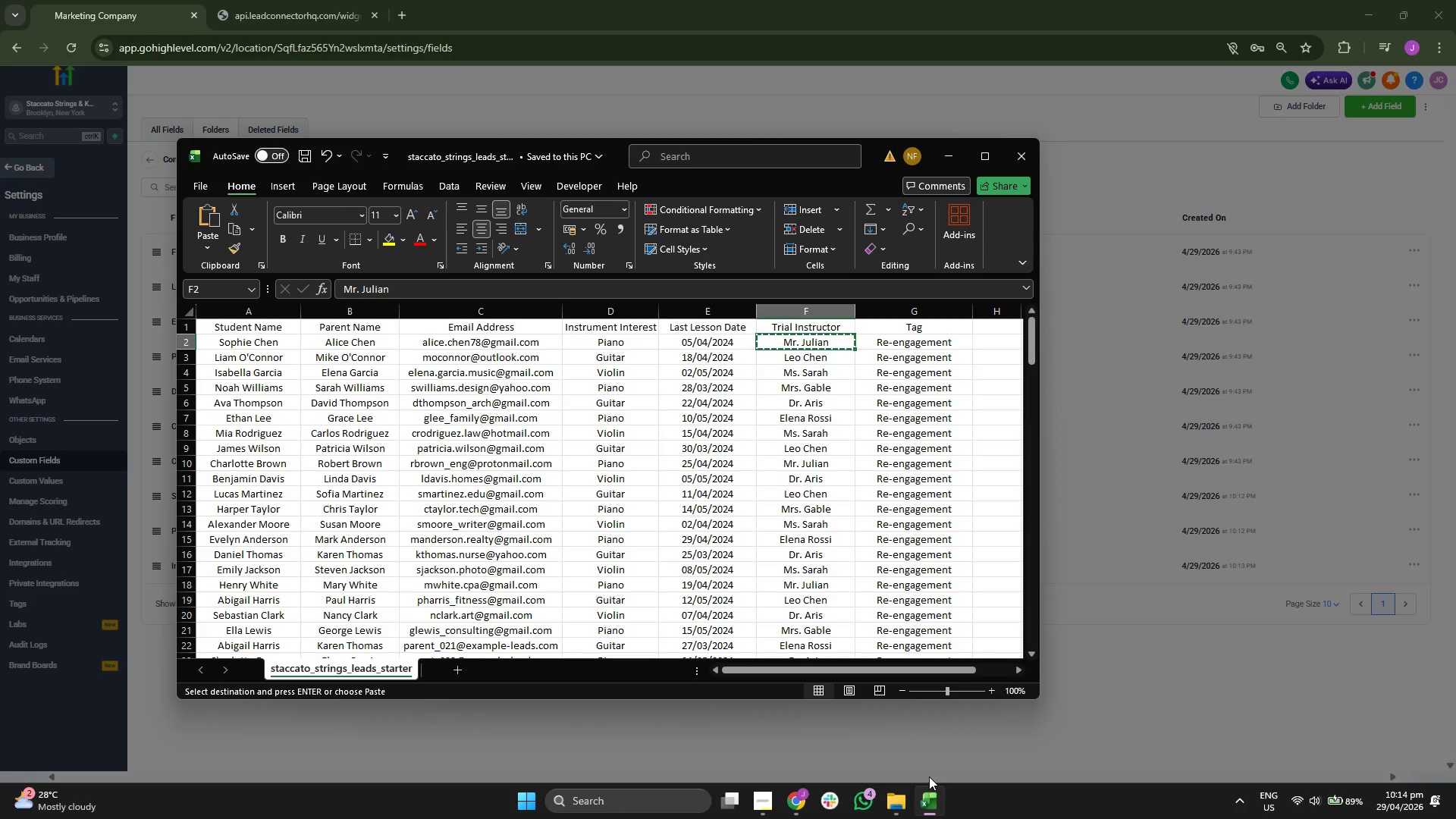 
key(ArrowDown)
 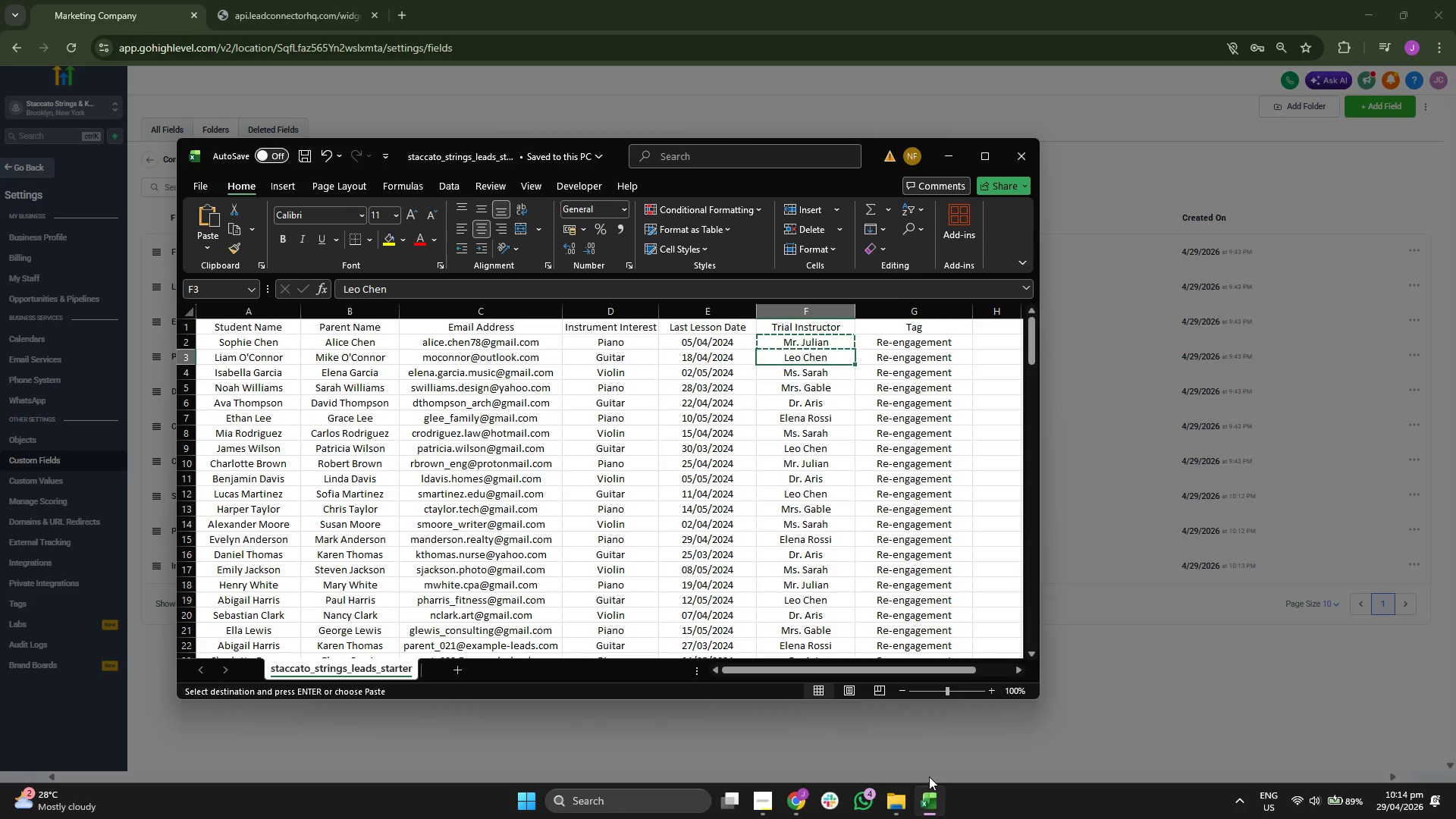 
key(Control+C)
 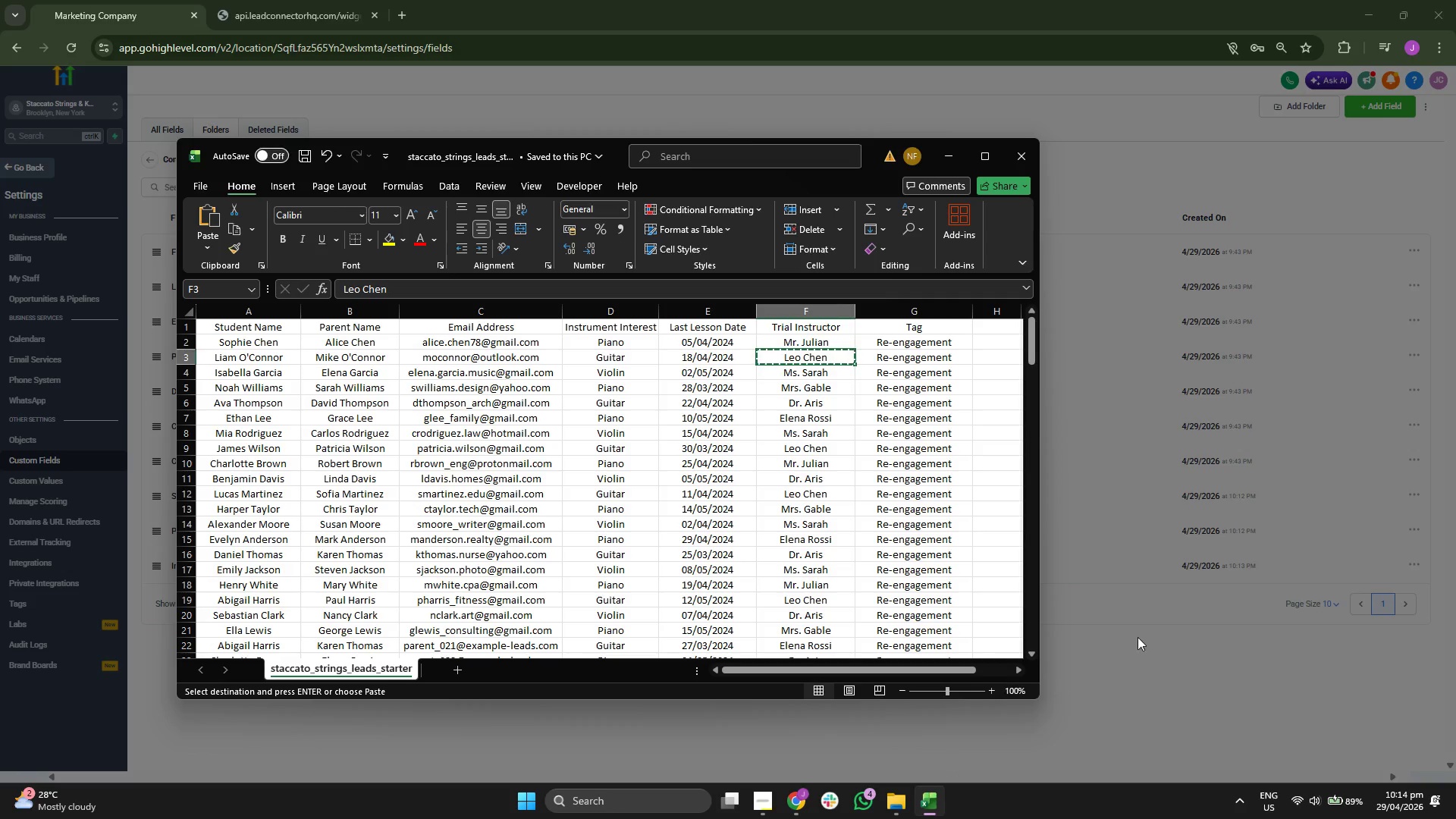 
left_click([1245, 579])
 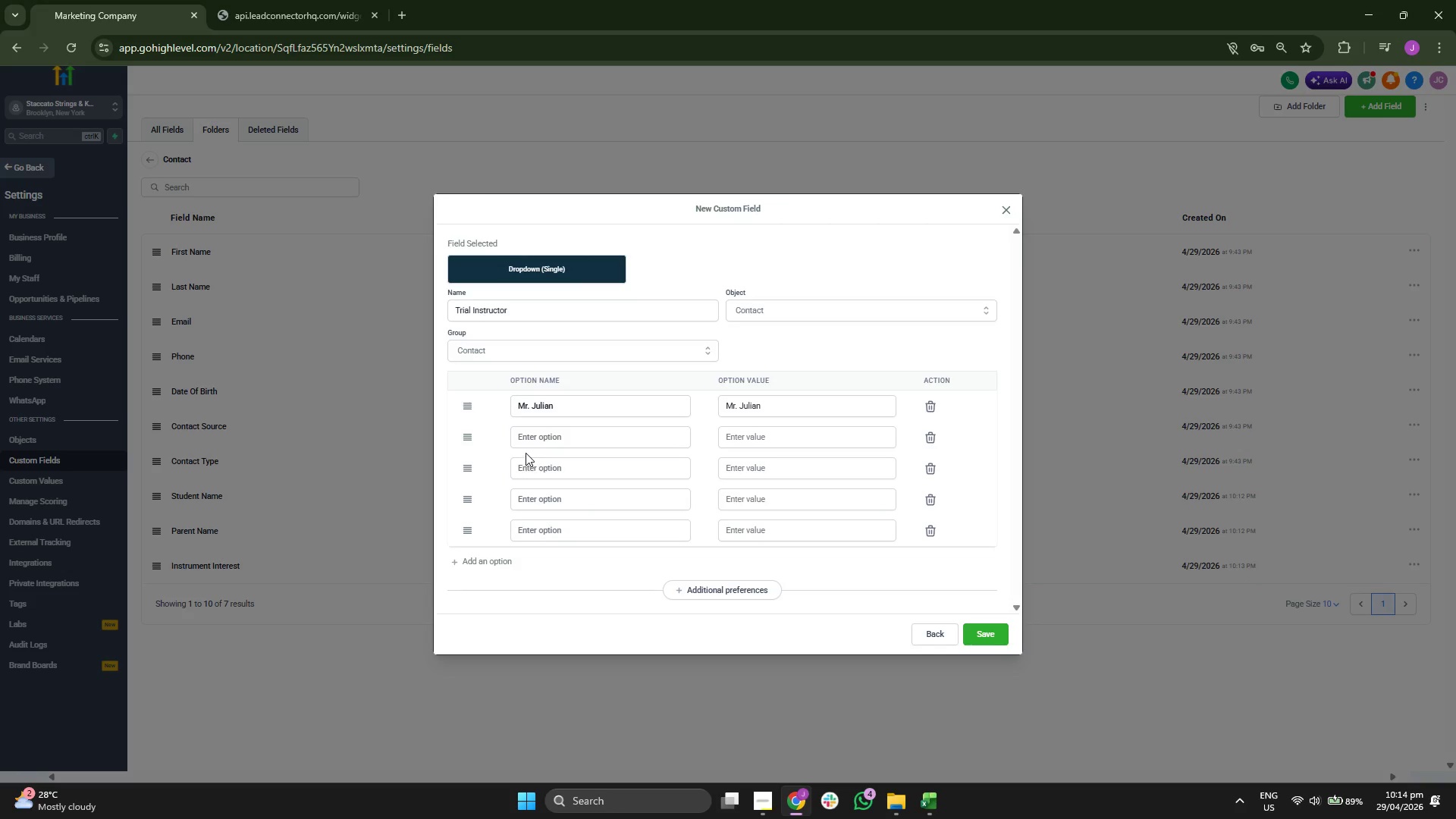 
left_click([540, 441])
 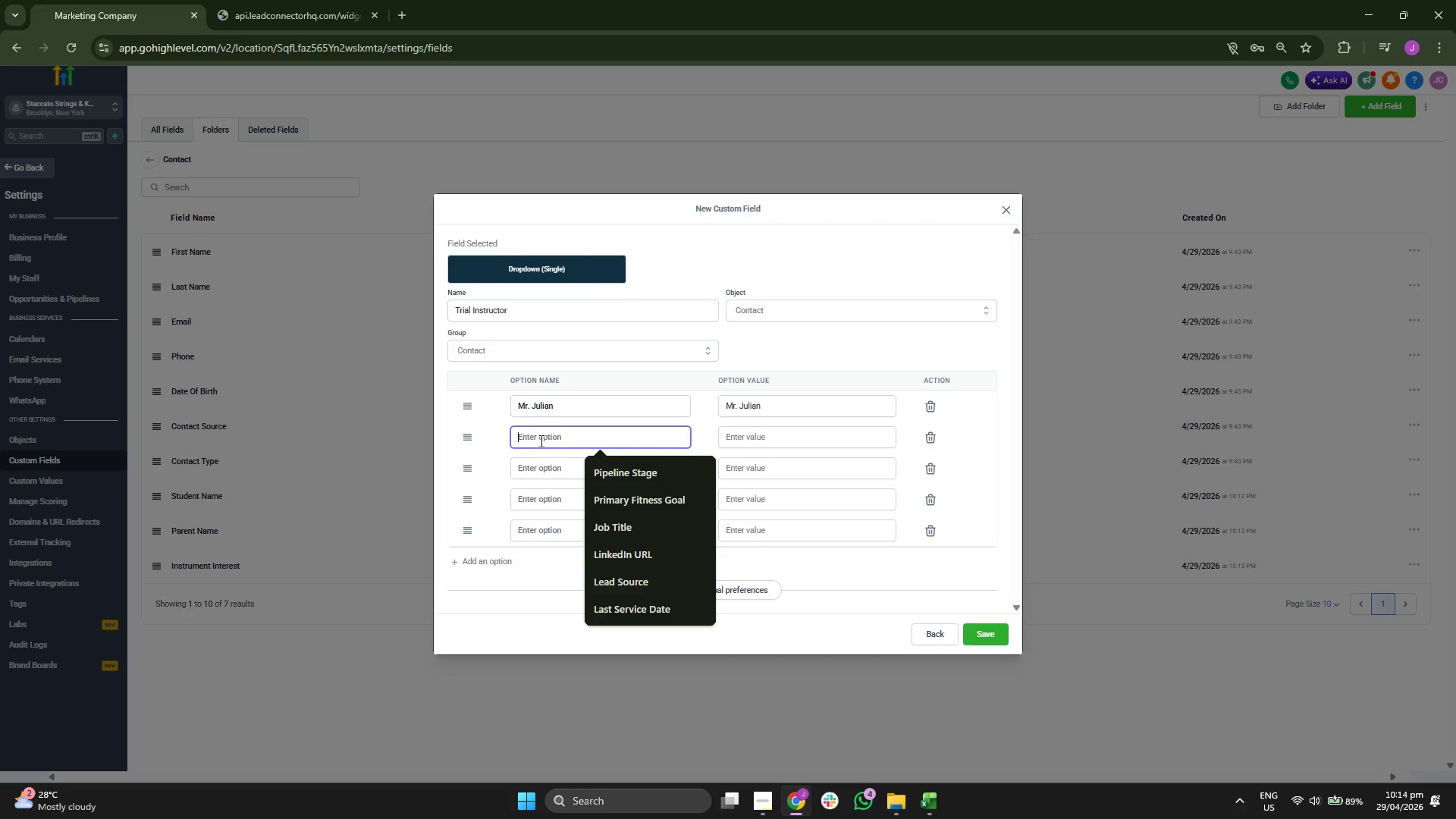 
key(Control+ControlLeft)
 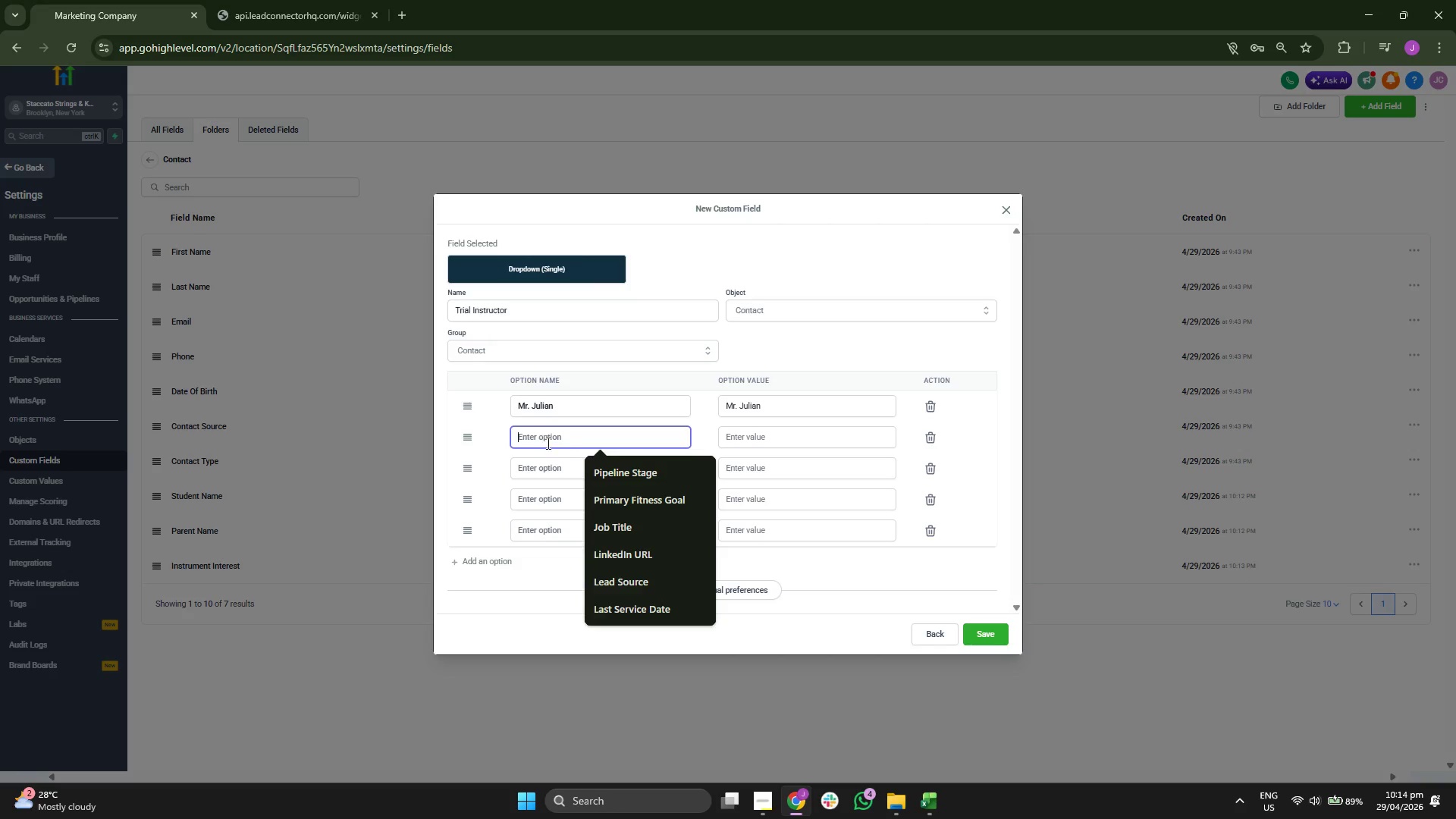 
hold_key(key=V, duration=4.69)
 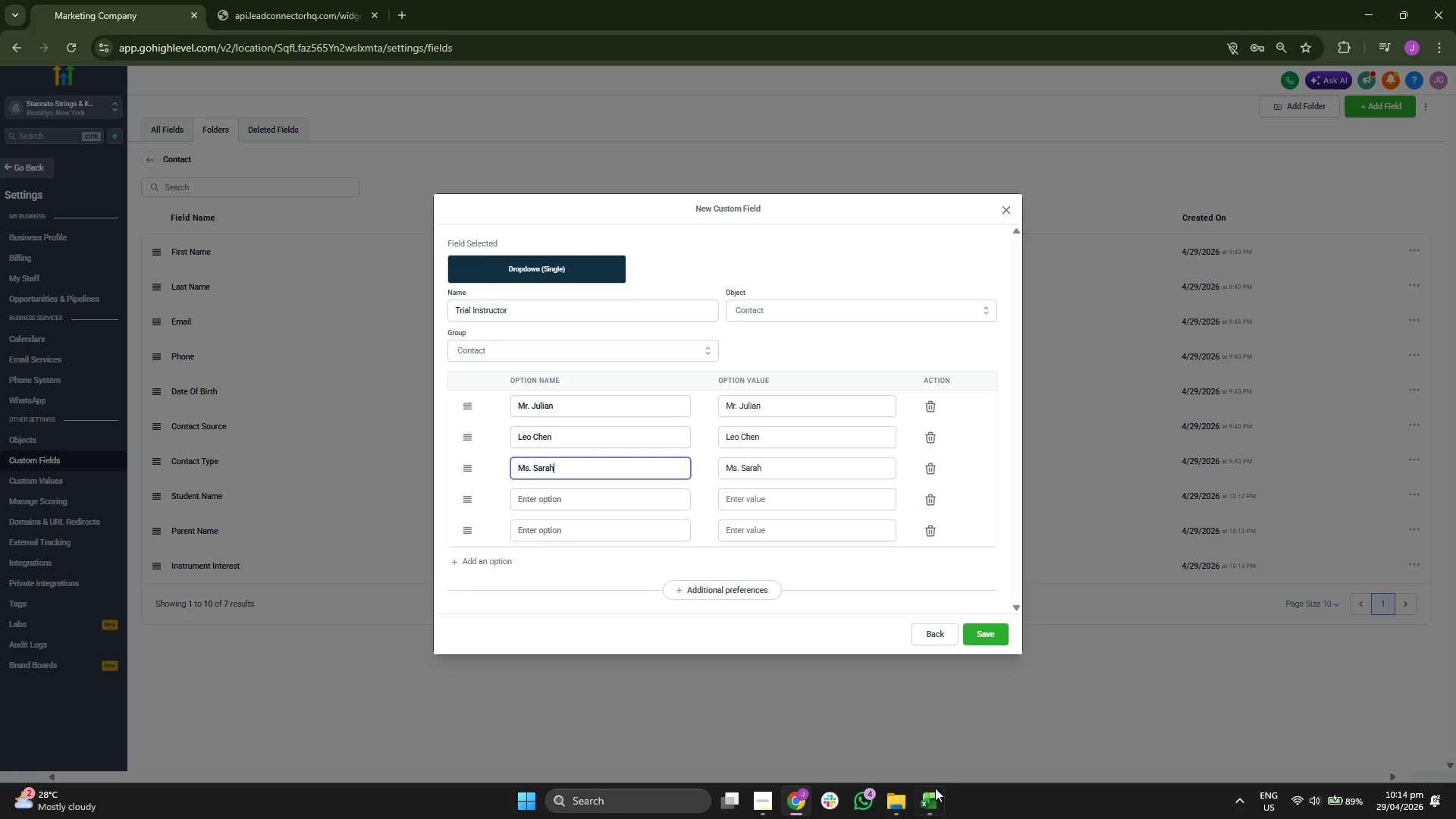 
key(ArrowDown)
 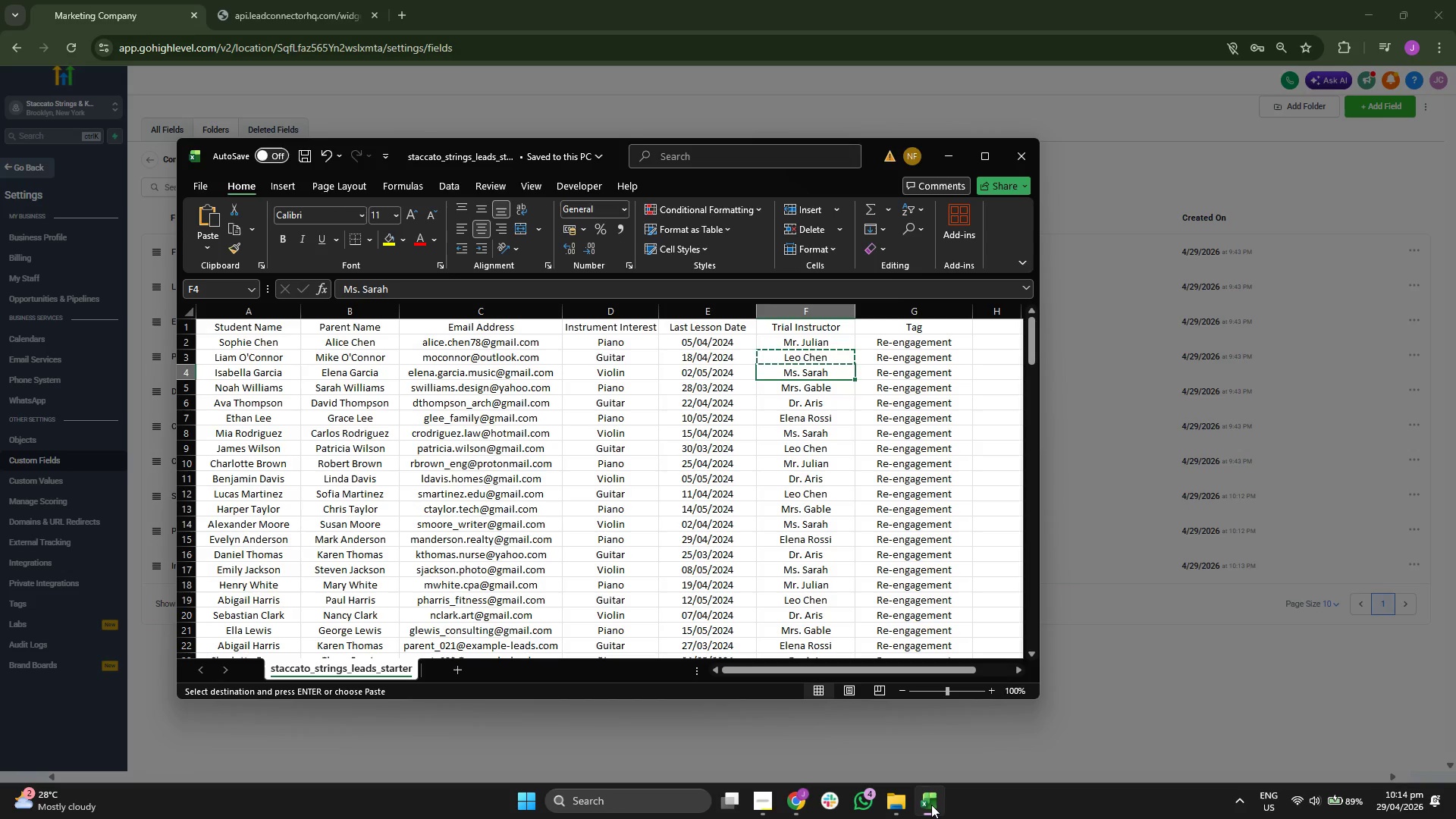 
key(Control+C)
 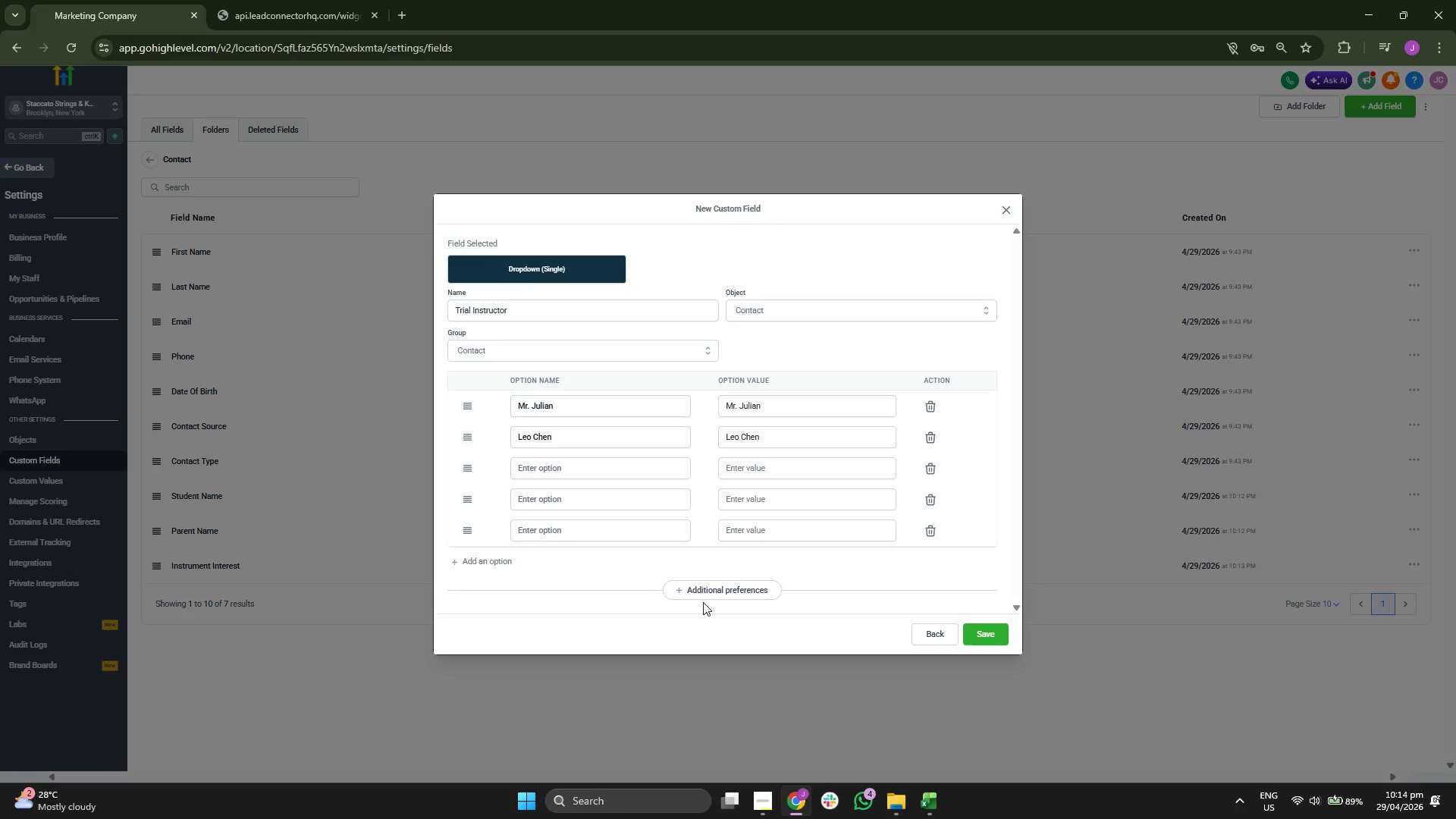 
left_click([583, 472])
 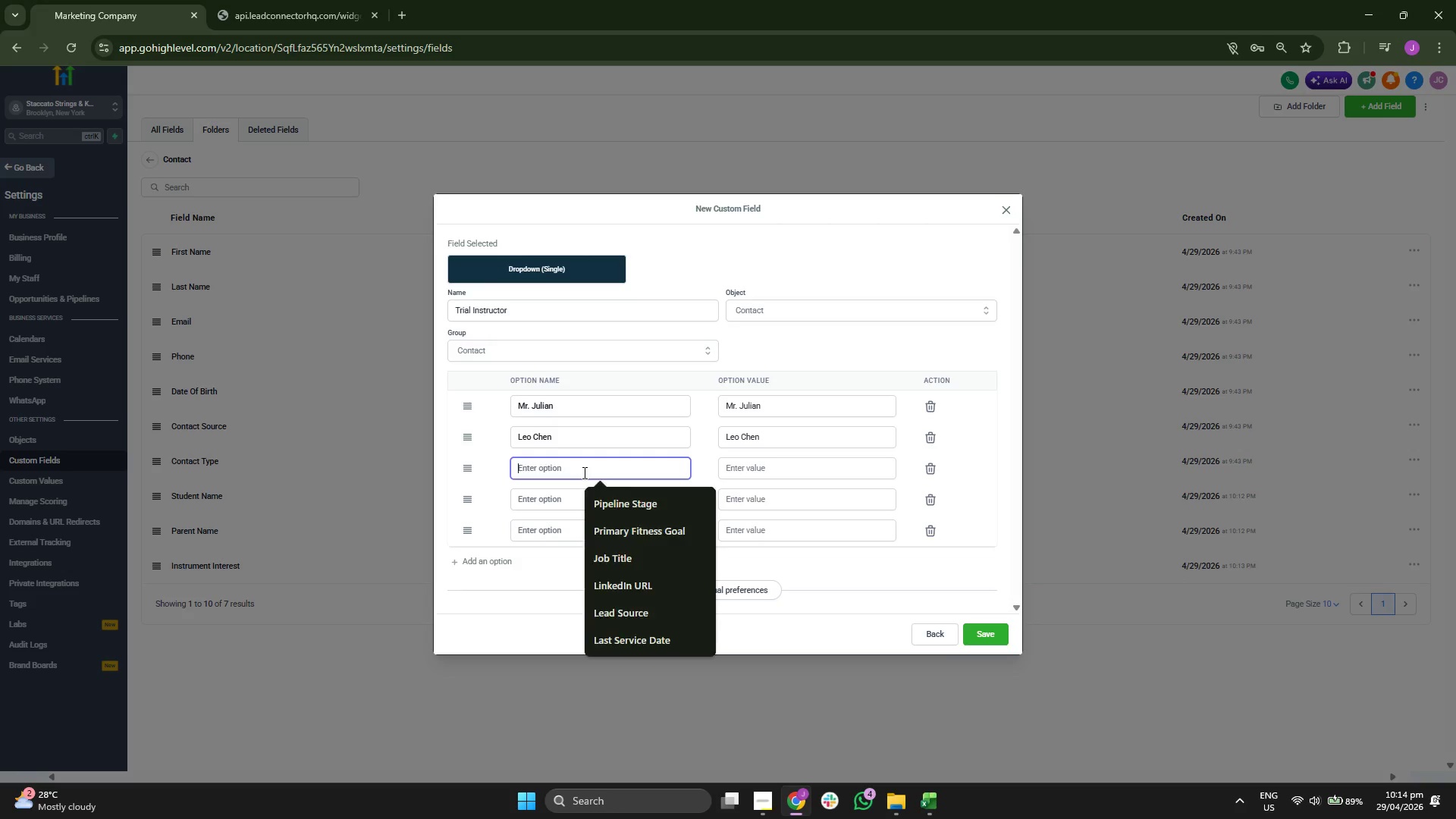 
key(Control+ControlLeft)
 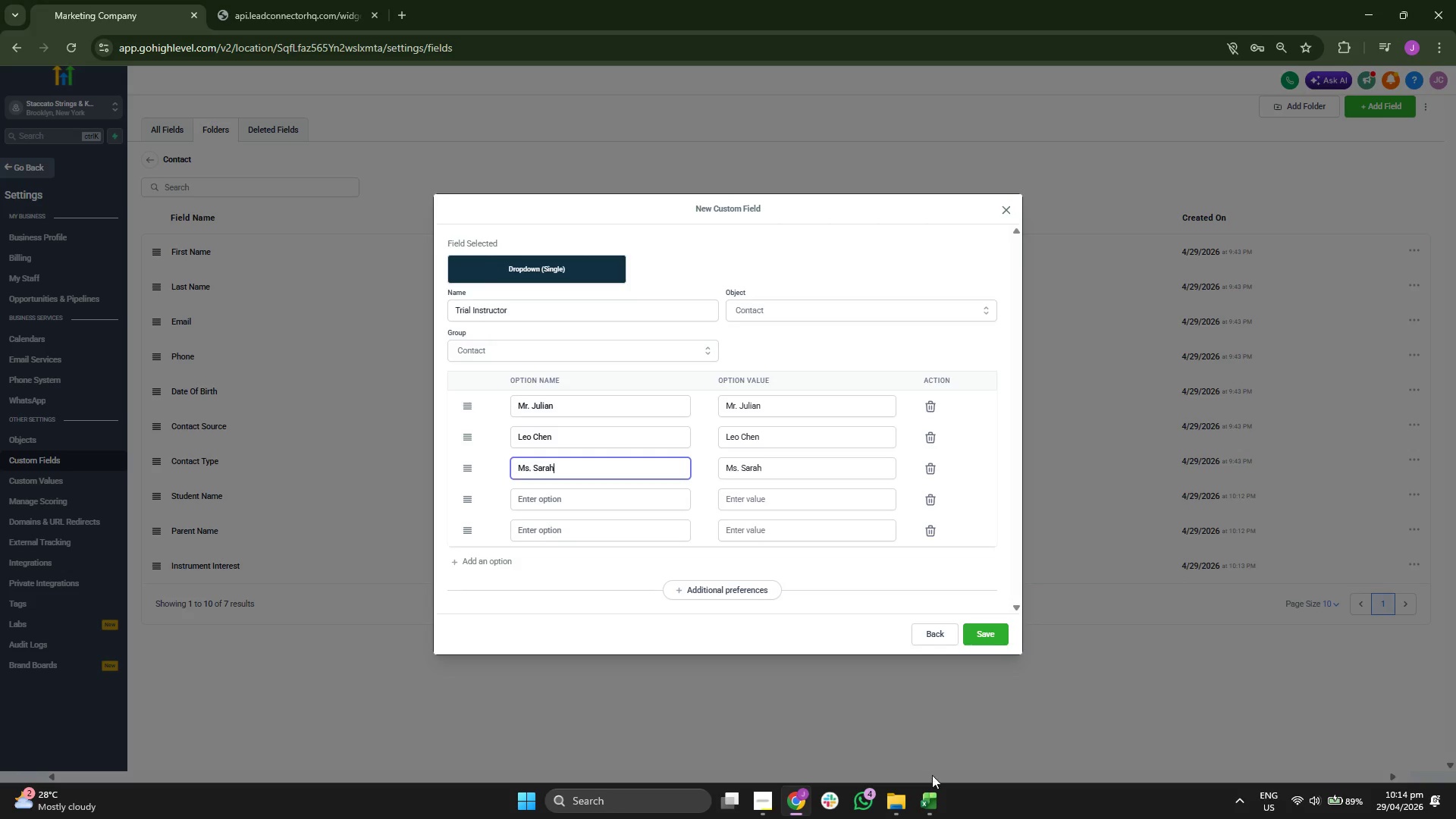 
left_click([936, 805])
 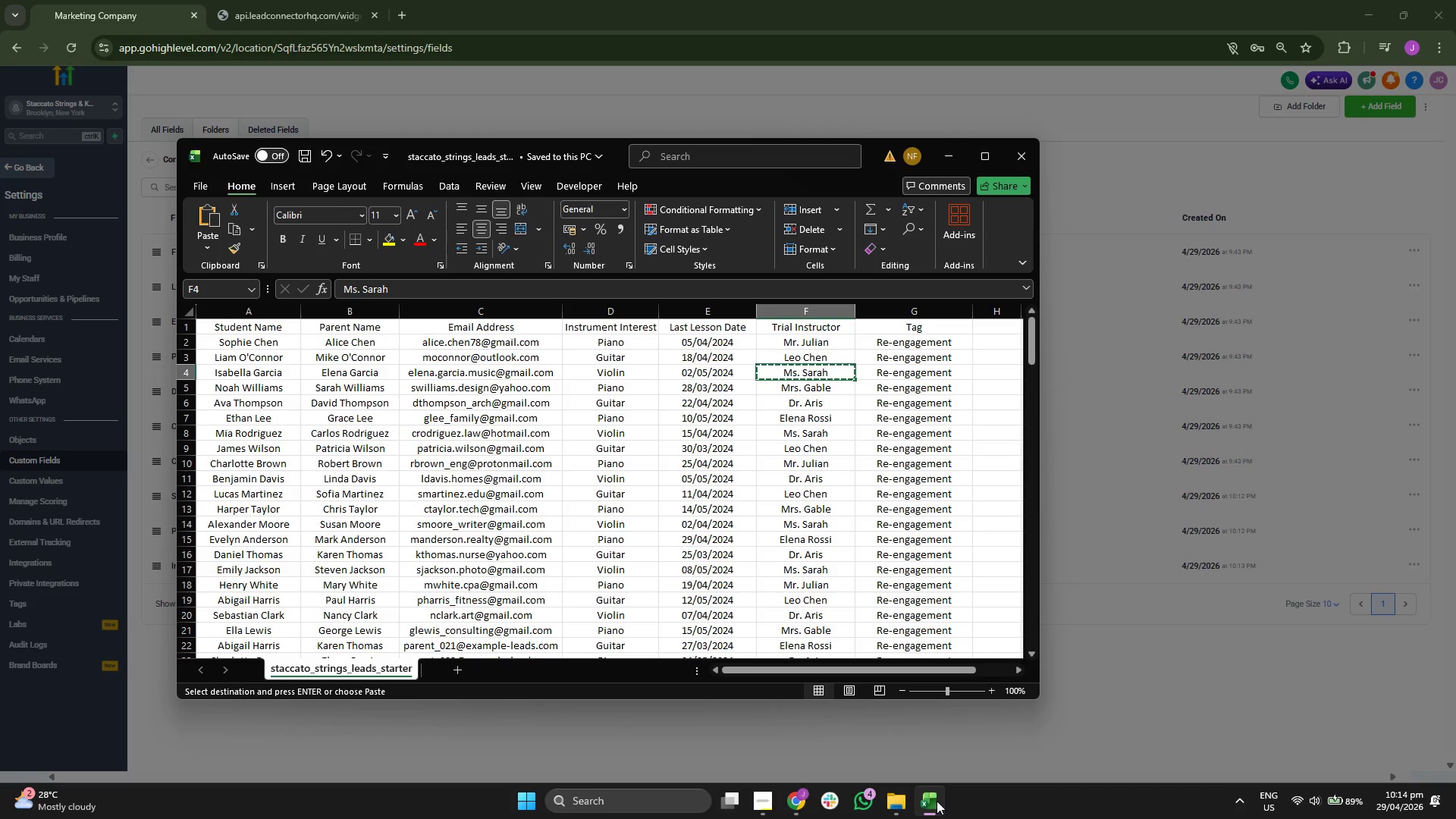 
key(ArrowDown)
 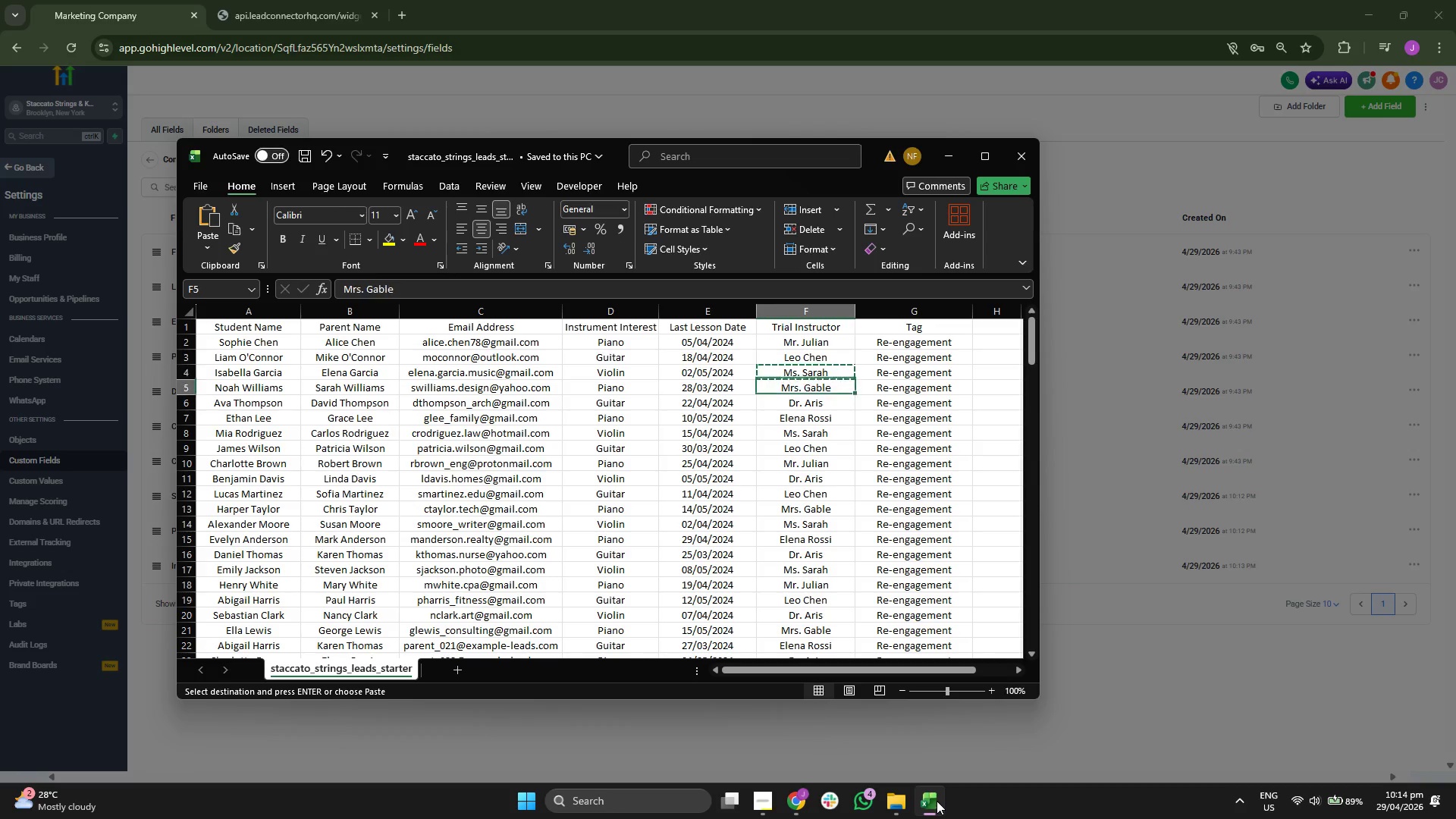 
key(Control+ControlLeft)
 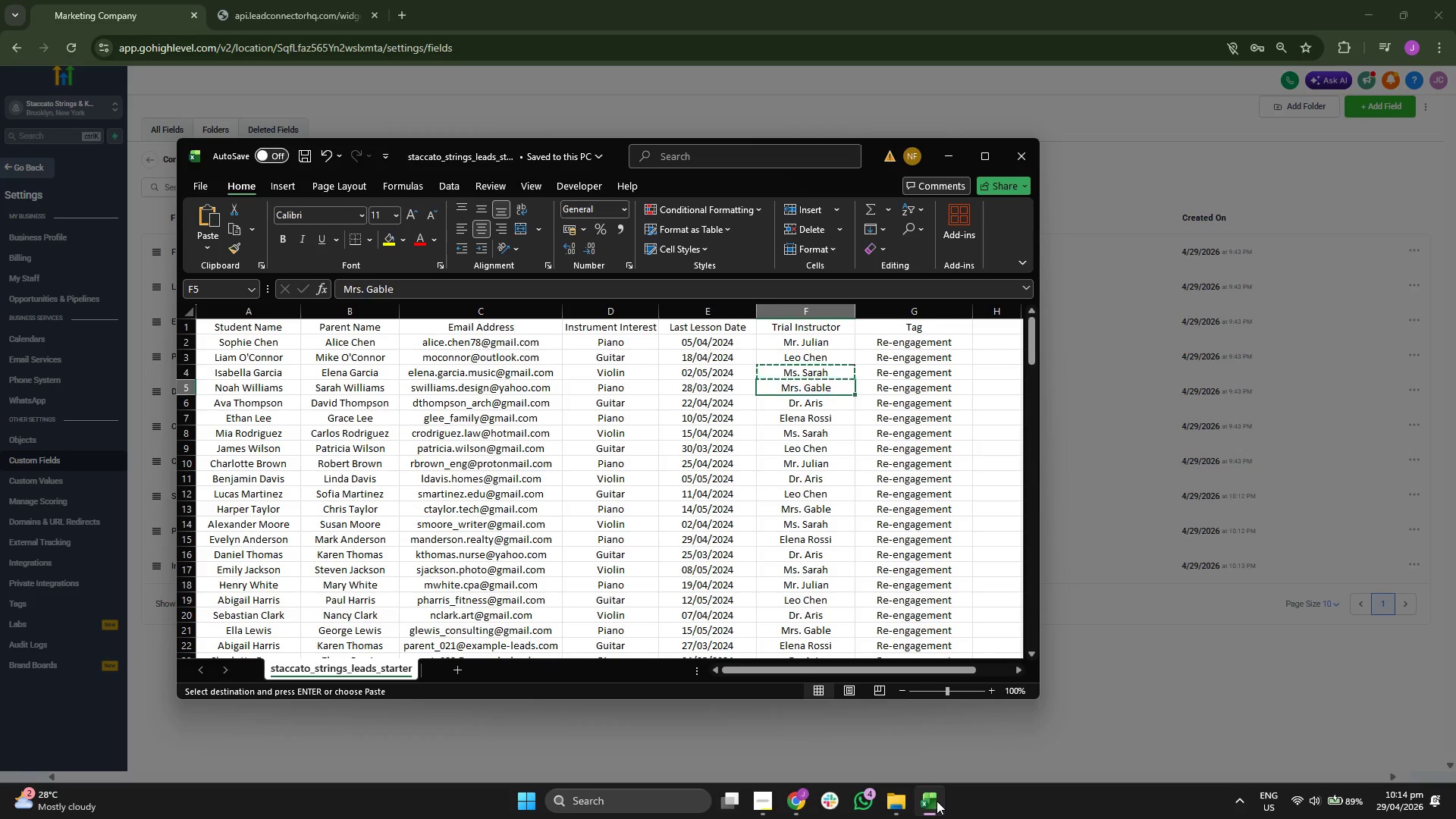 
key(Control+C)
 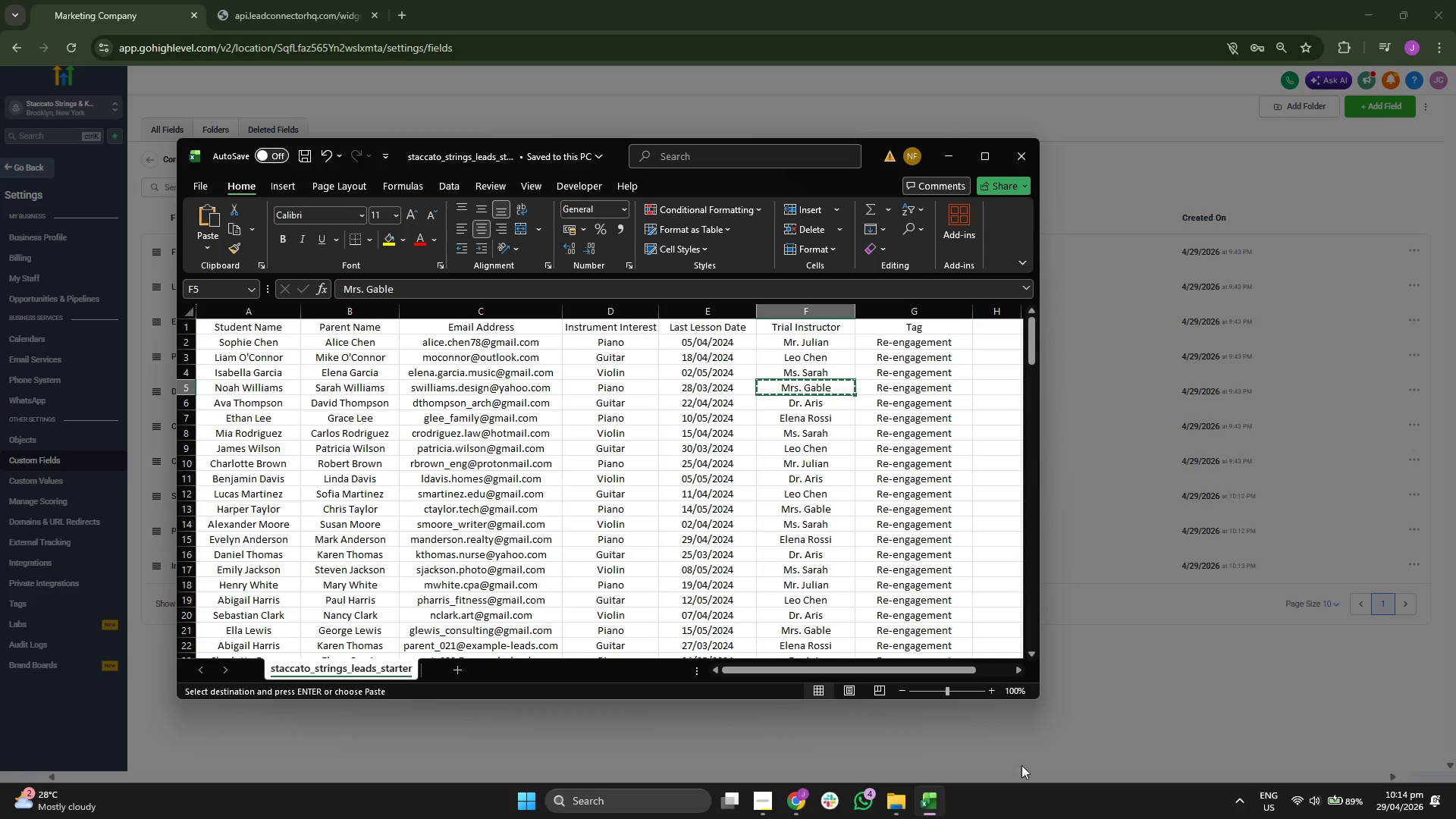 
left_click([1199, 621])
 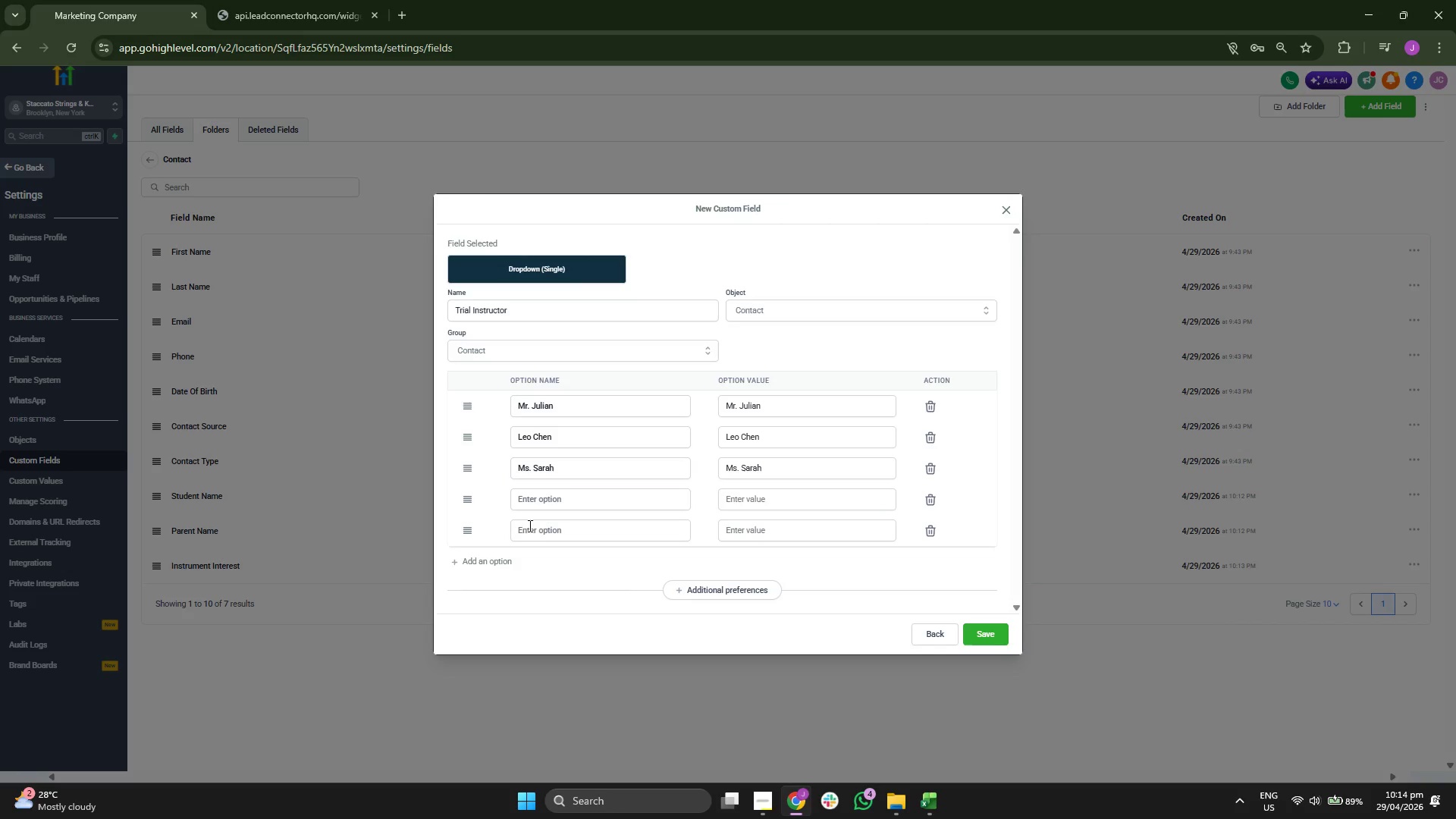 
left_click([570, 497])
 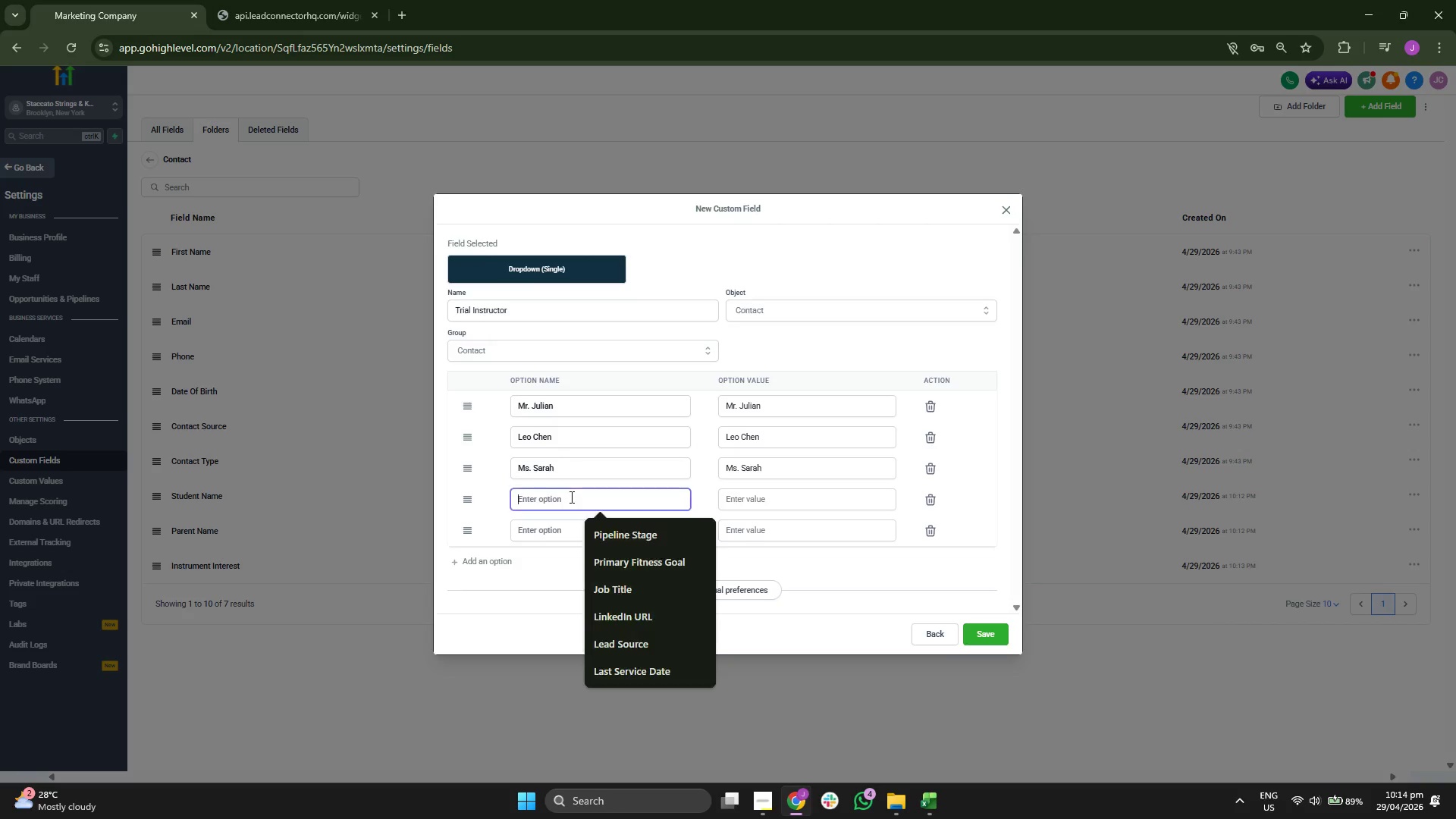 
key(Control+ControlLeft)
 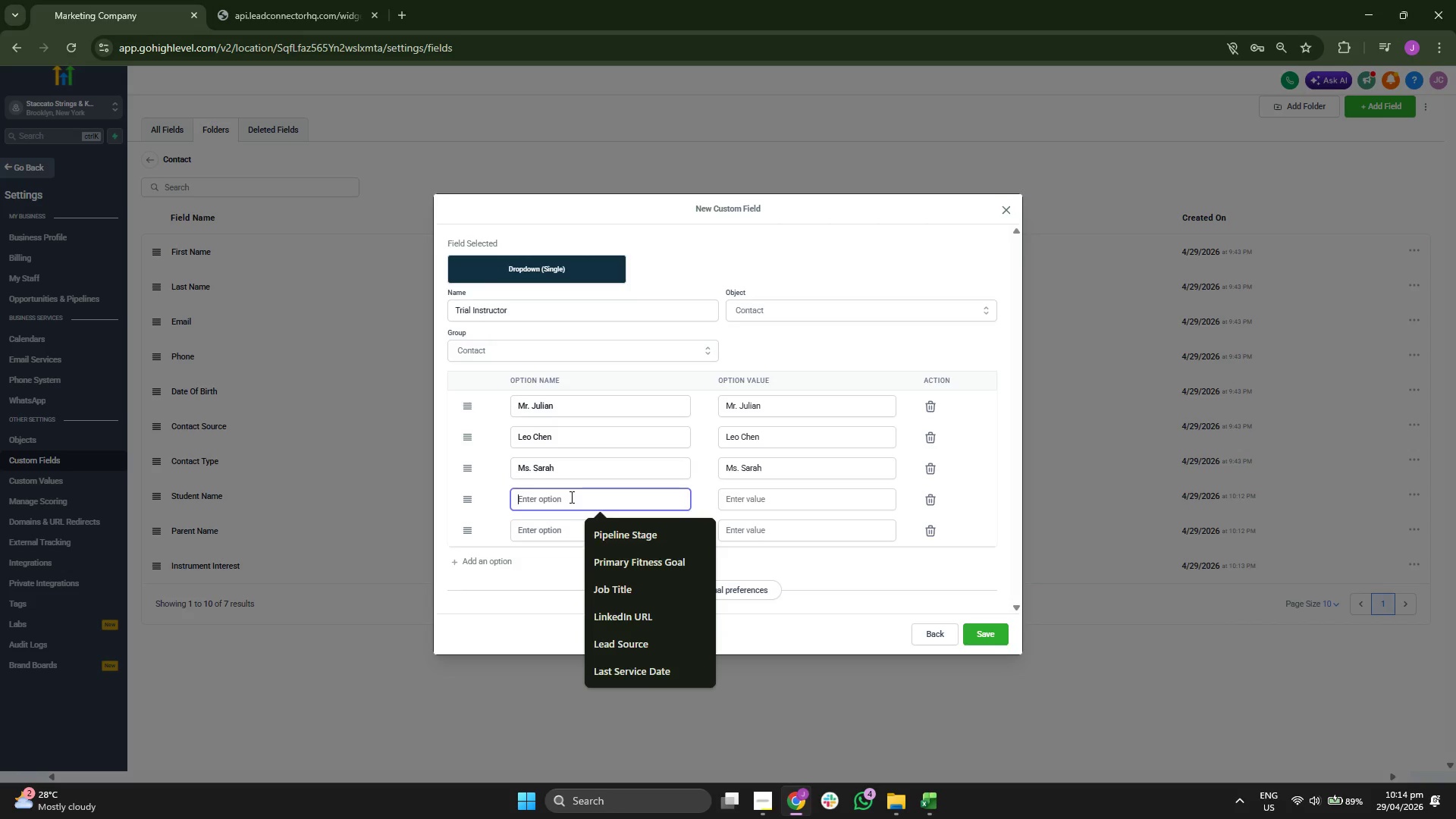 
key(Control+V)
 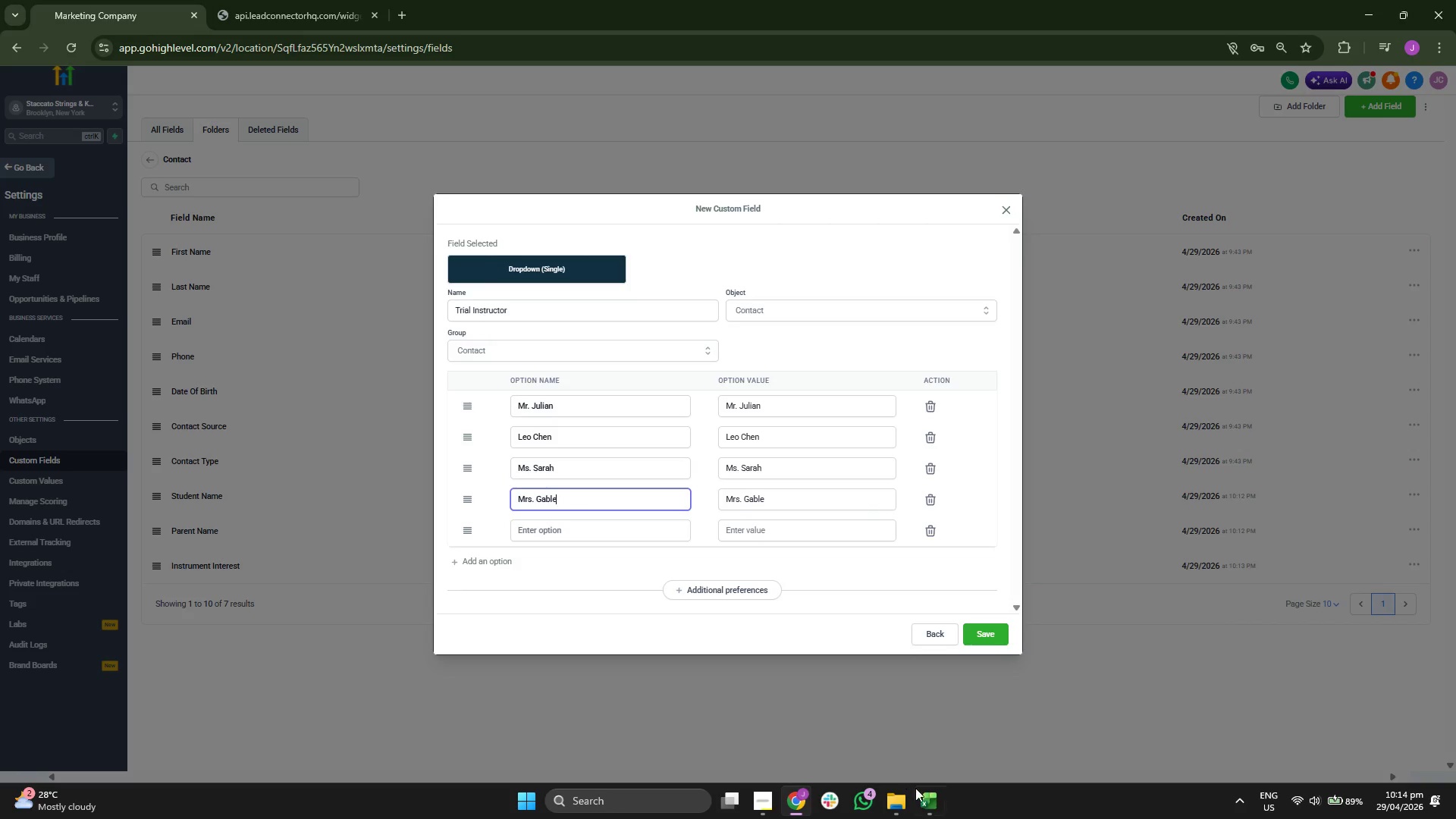 
left_click([924, 796])
 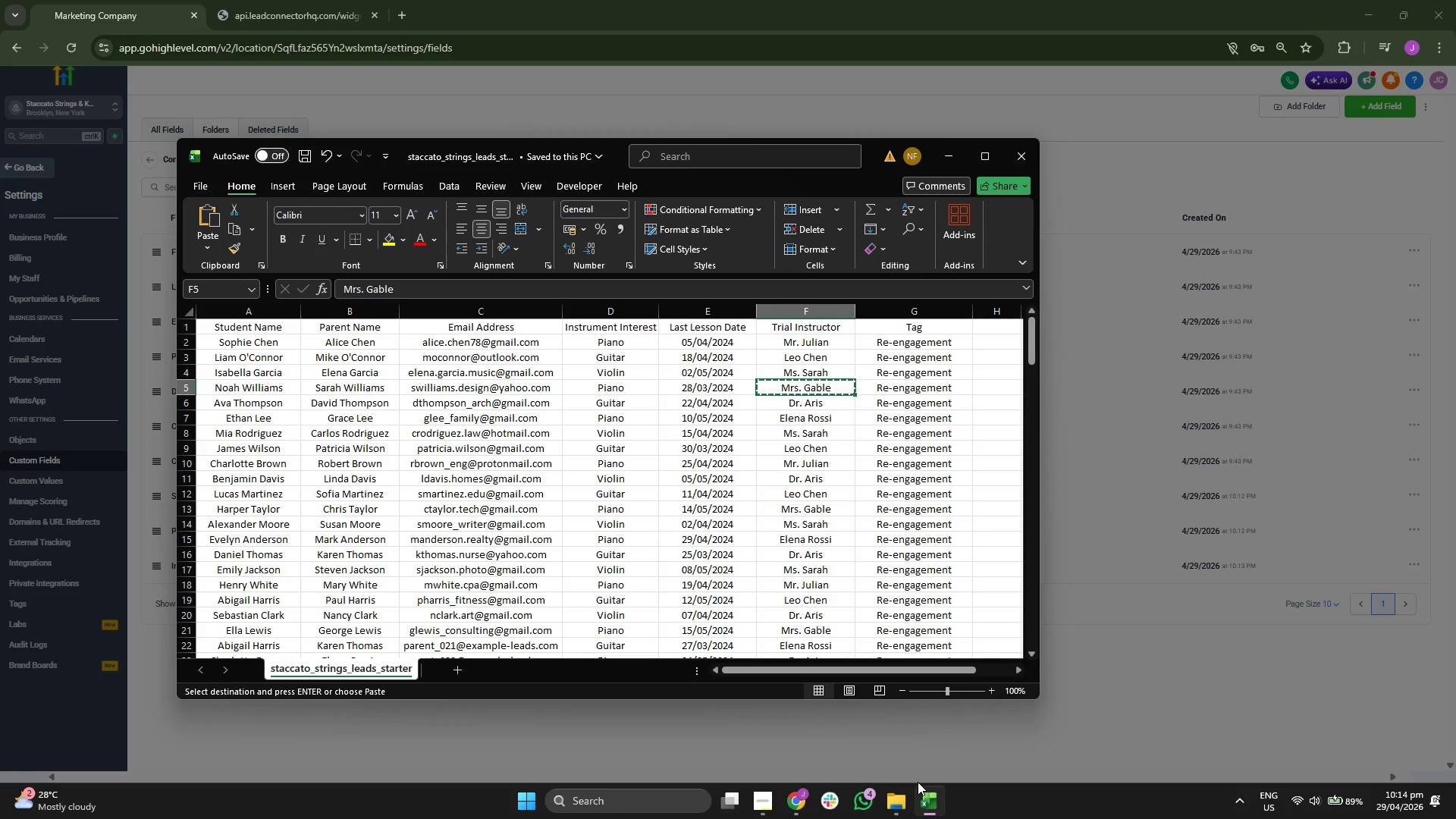 
key(ArrowDown)
 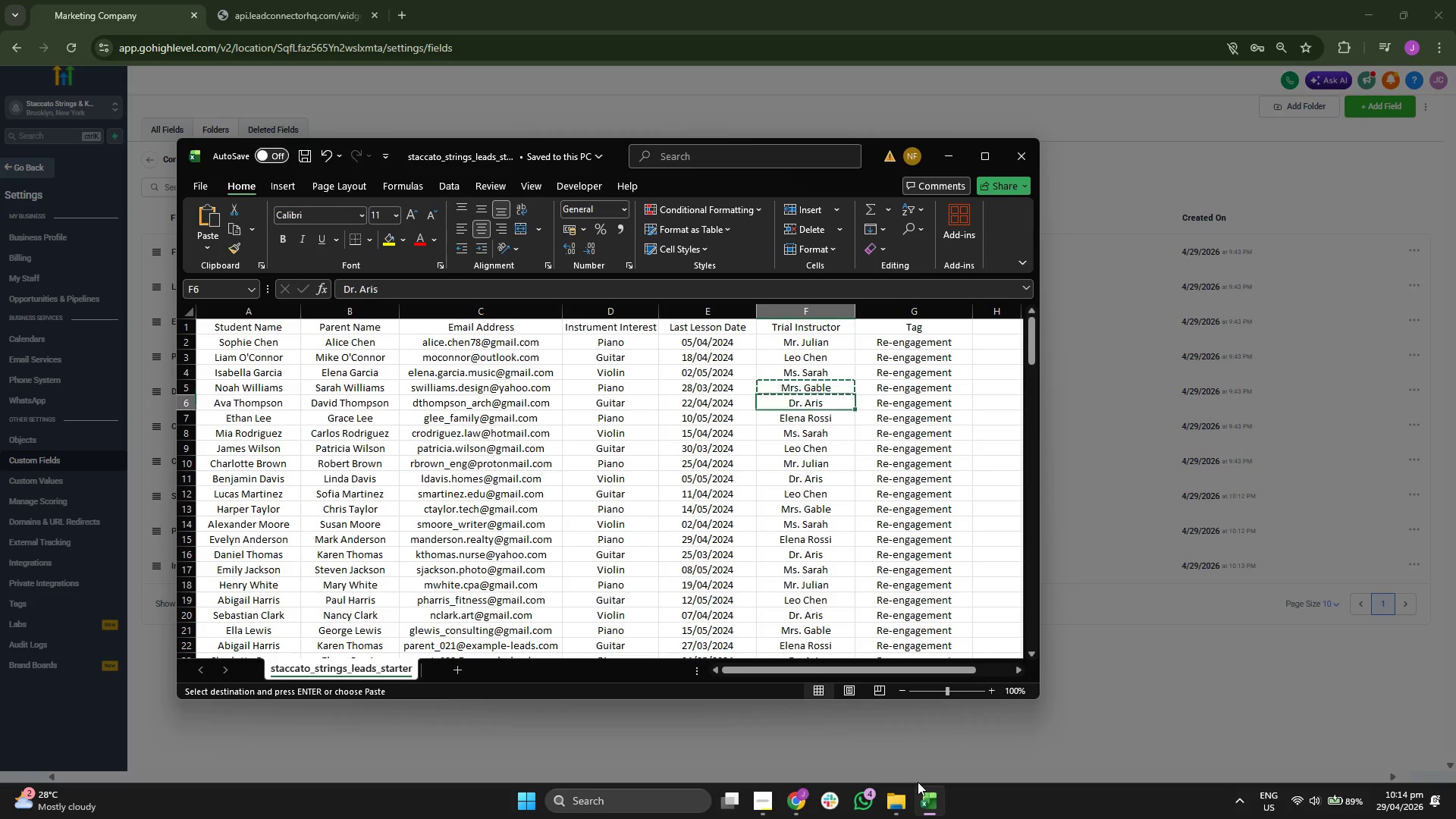 
key(Control+ControlLeft)
 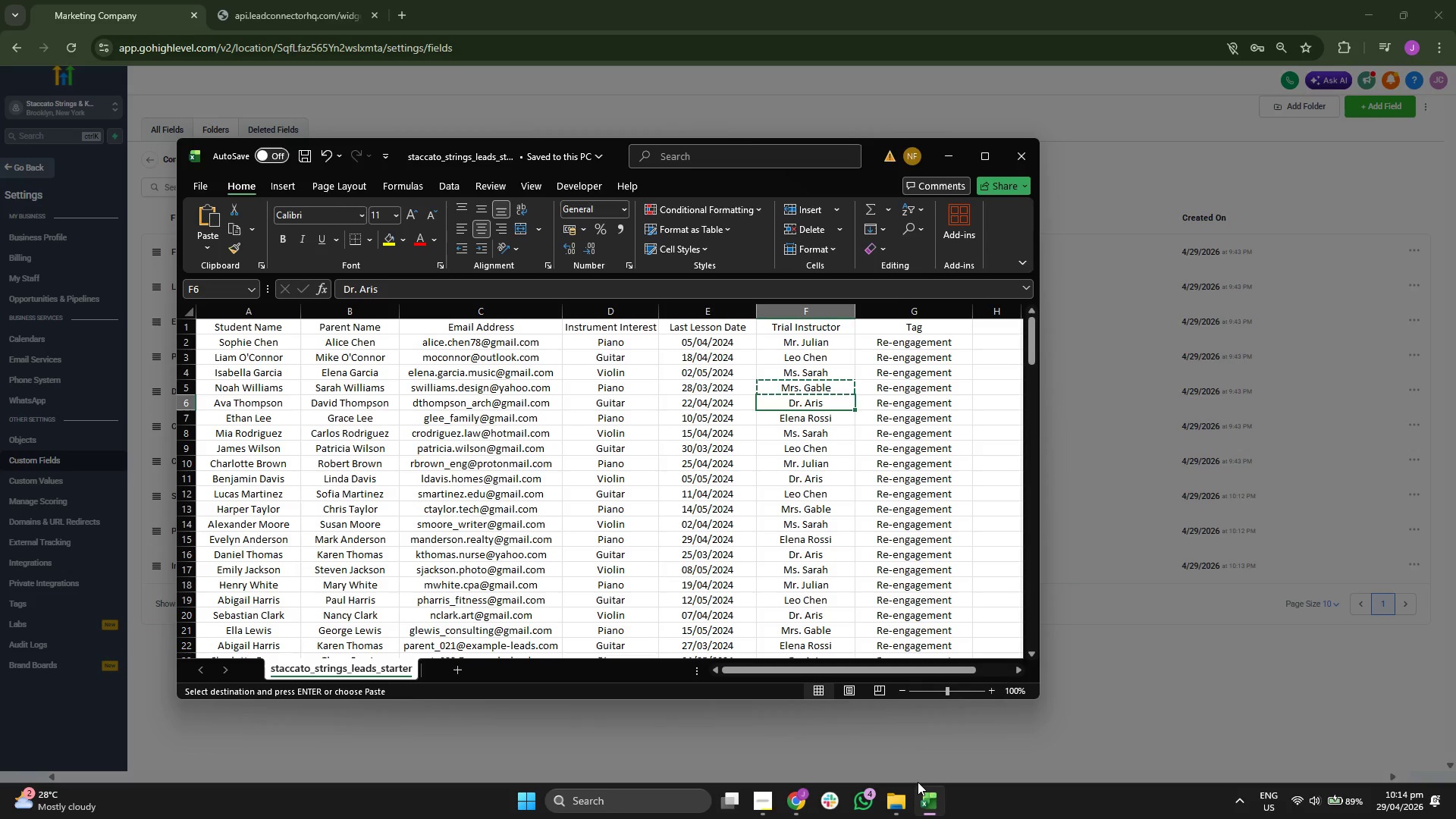 
key(Control+C)
 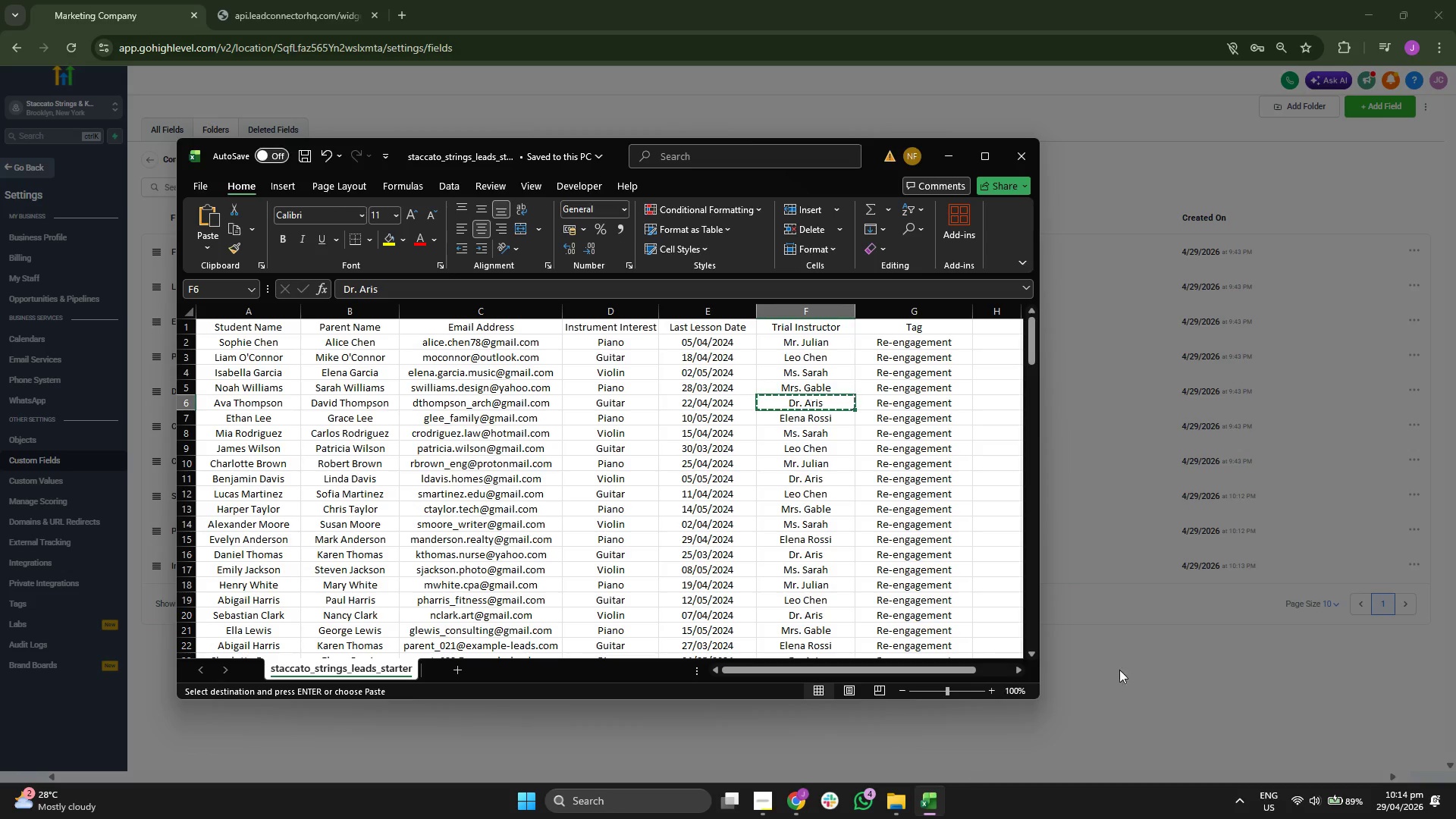 
left_click([1157, 639])
 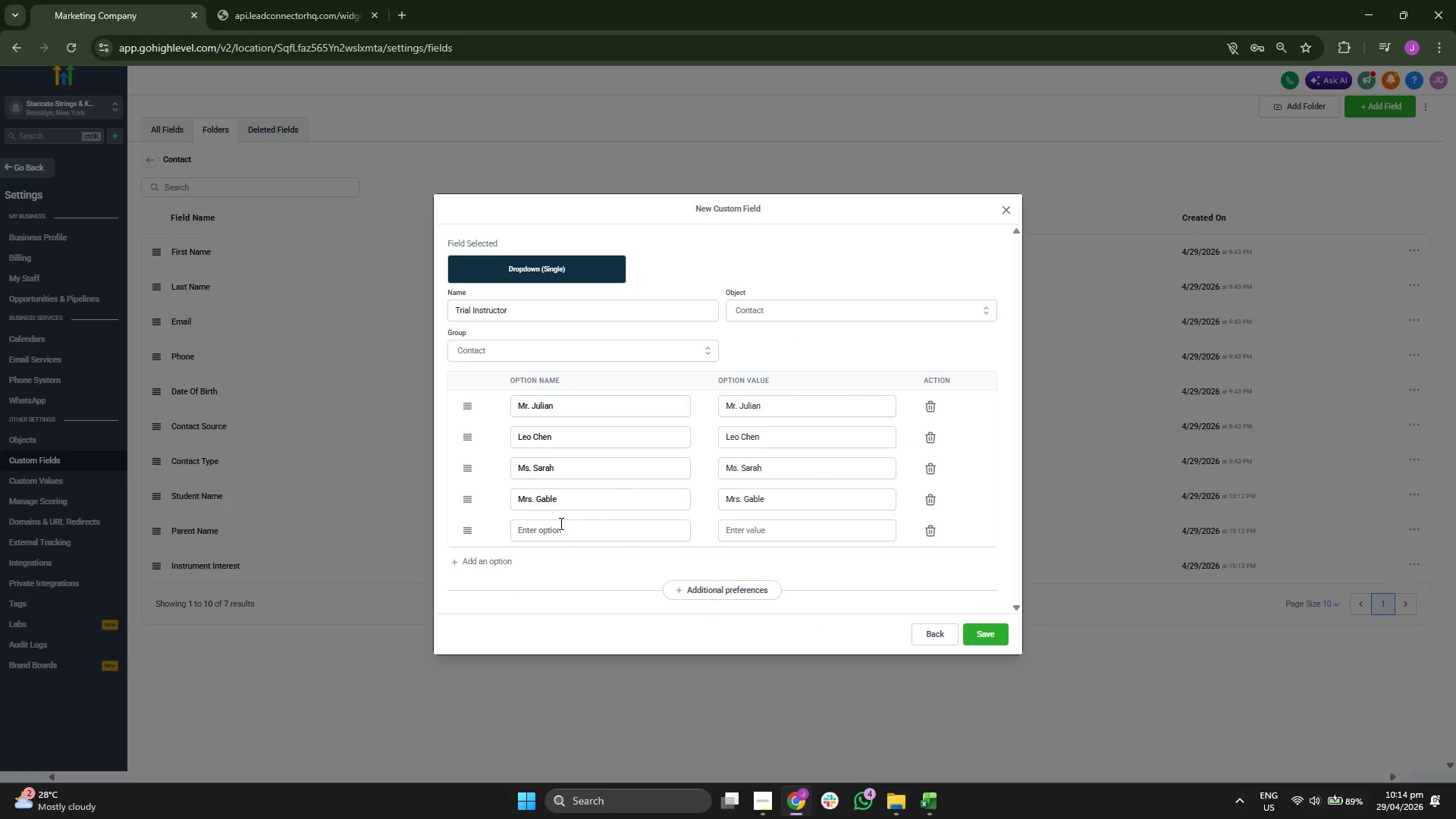 
left_click([566, 530])
 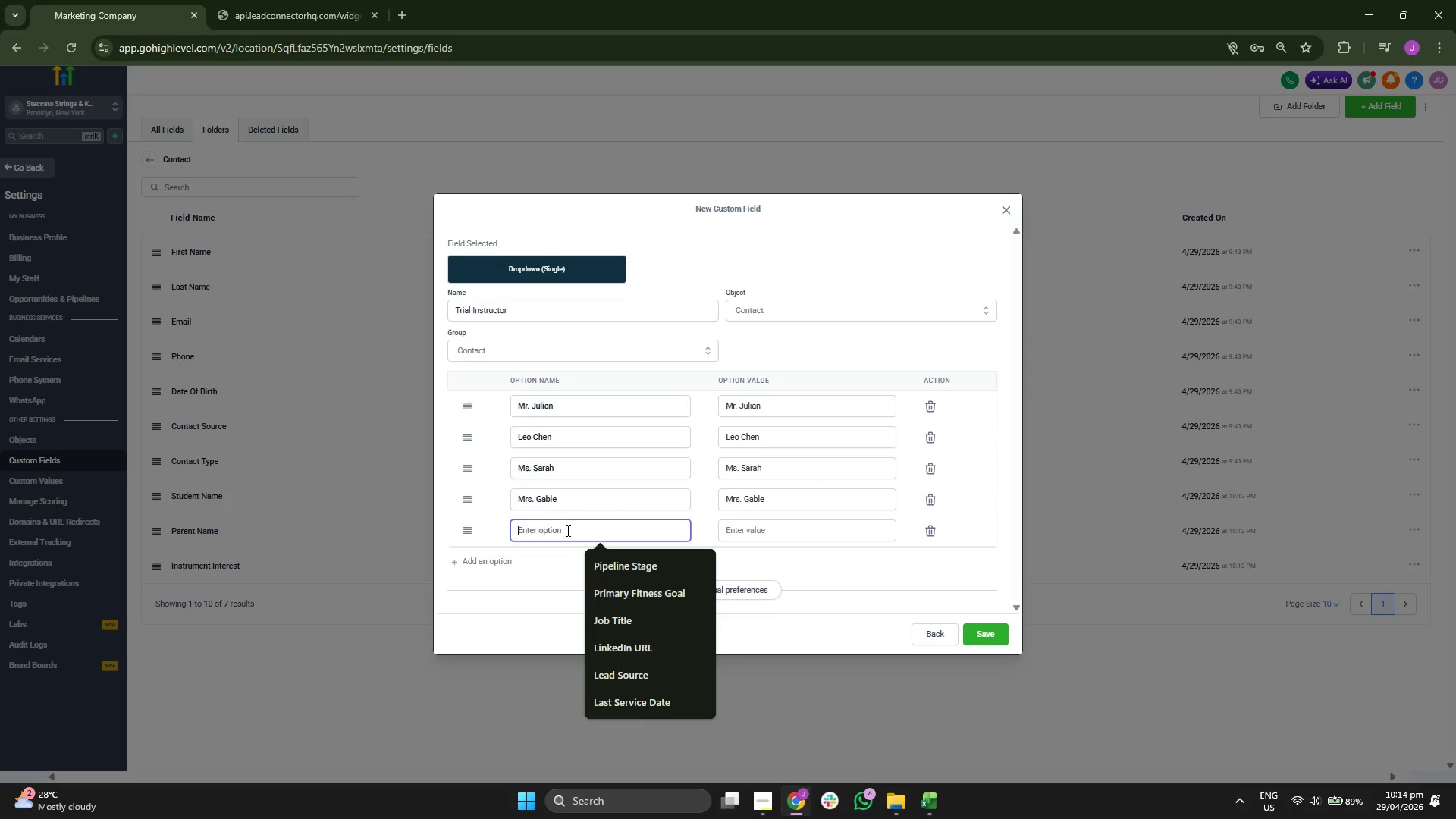 
key(Control+ControlLeft)
 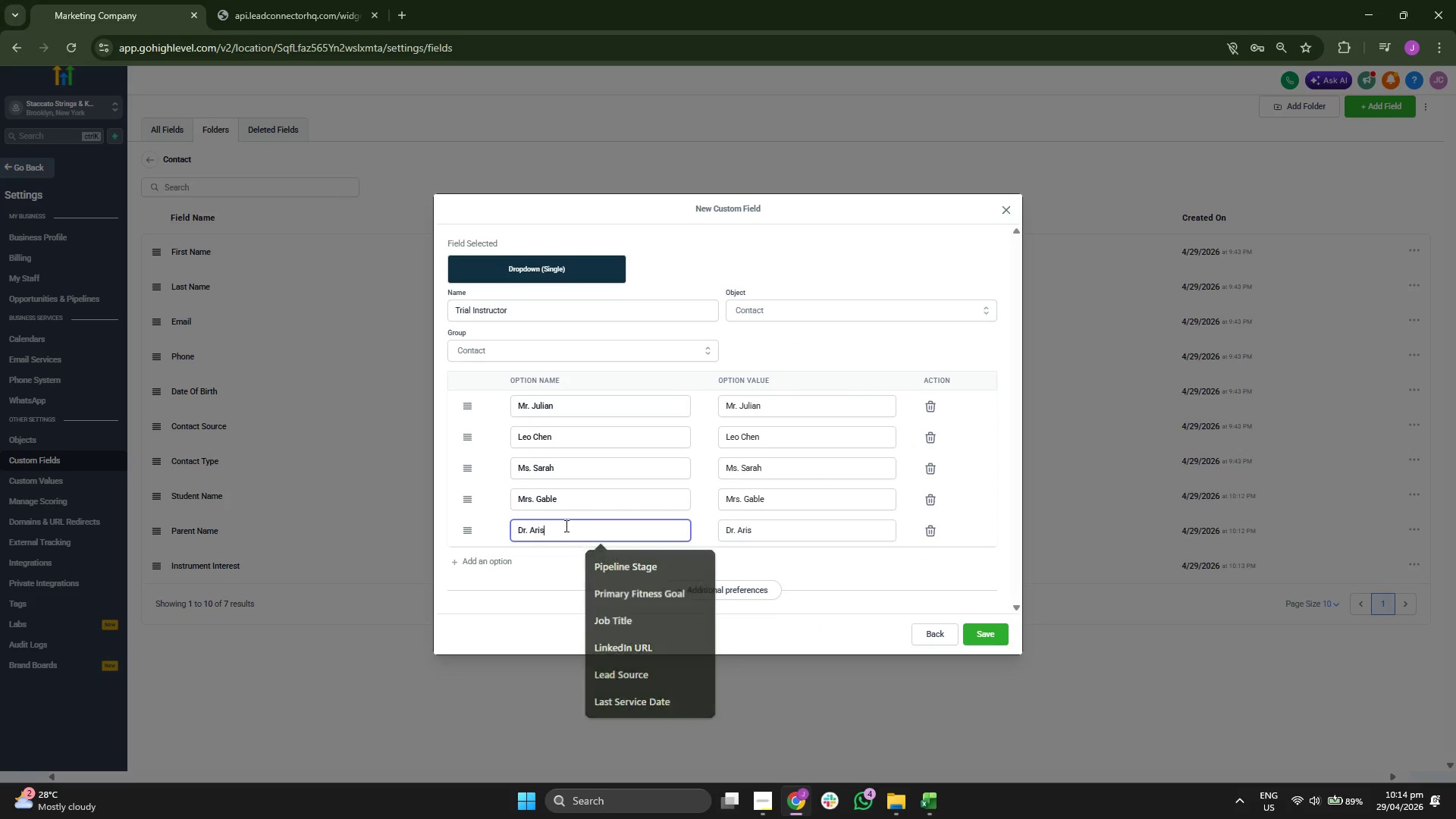 
key(Control+V)
 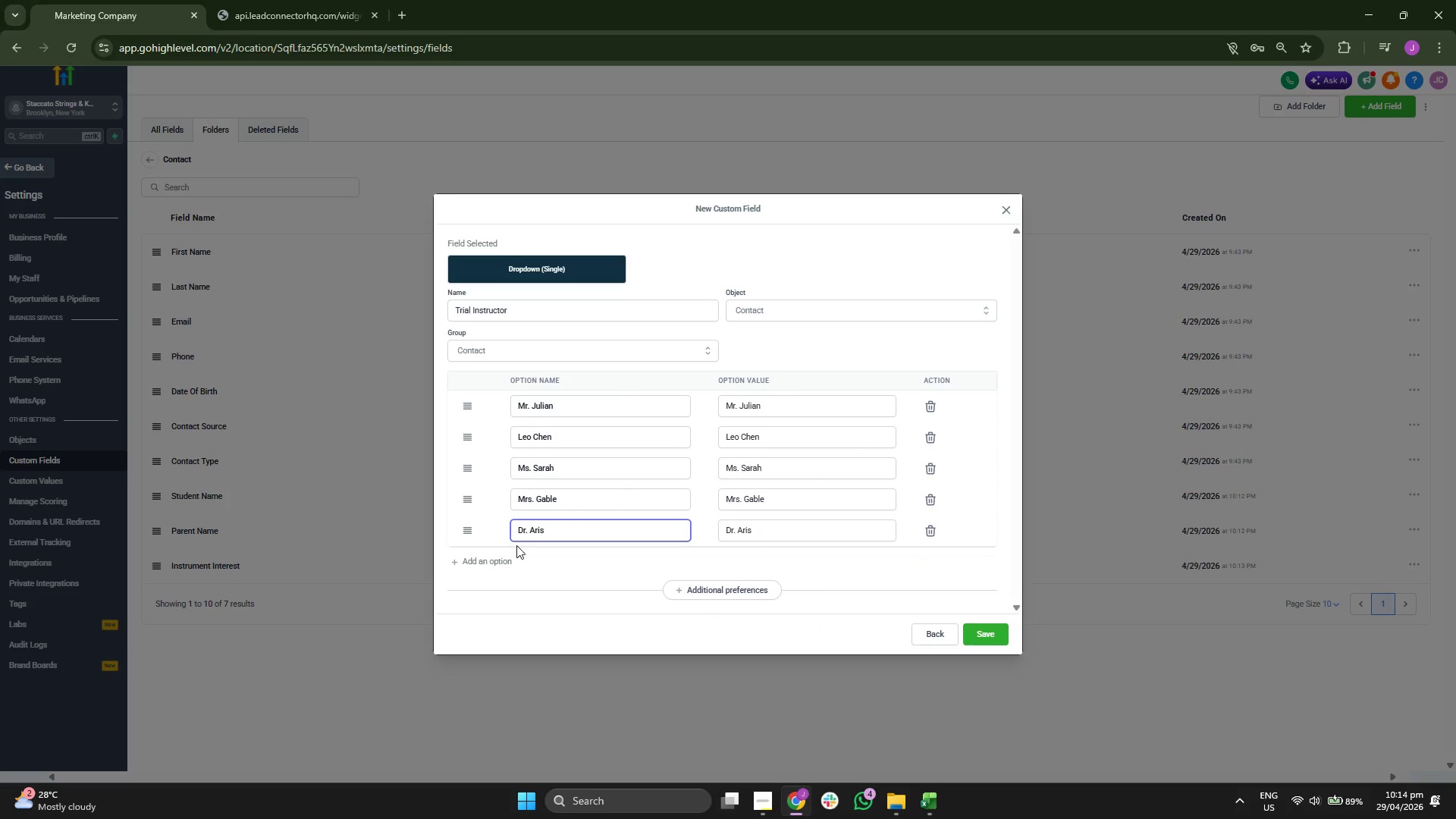 
left_click([500, 558])
 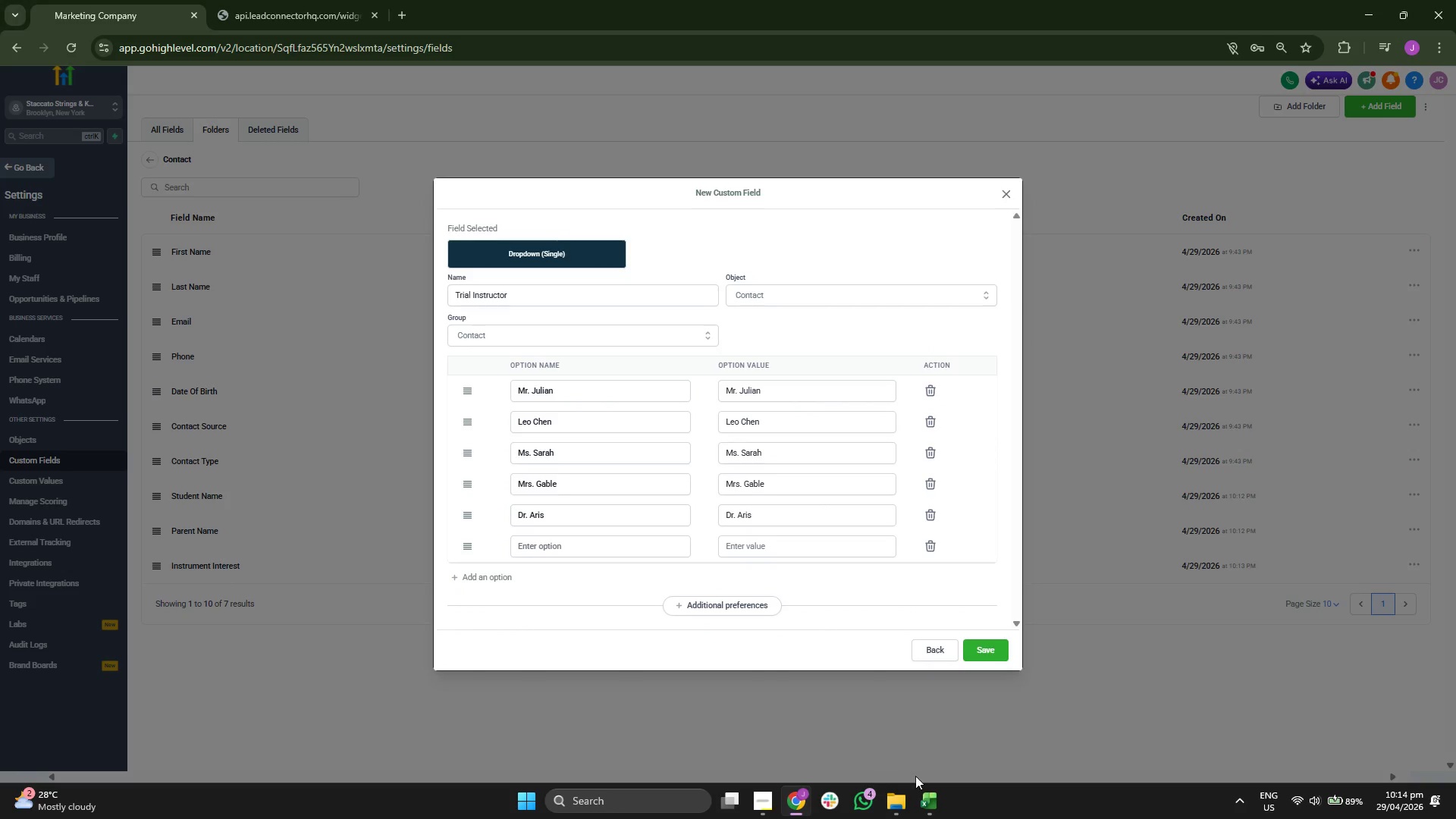 
left_click([933, 791])
 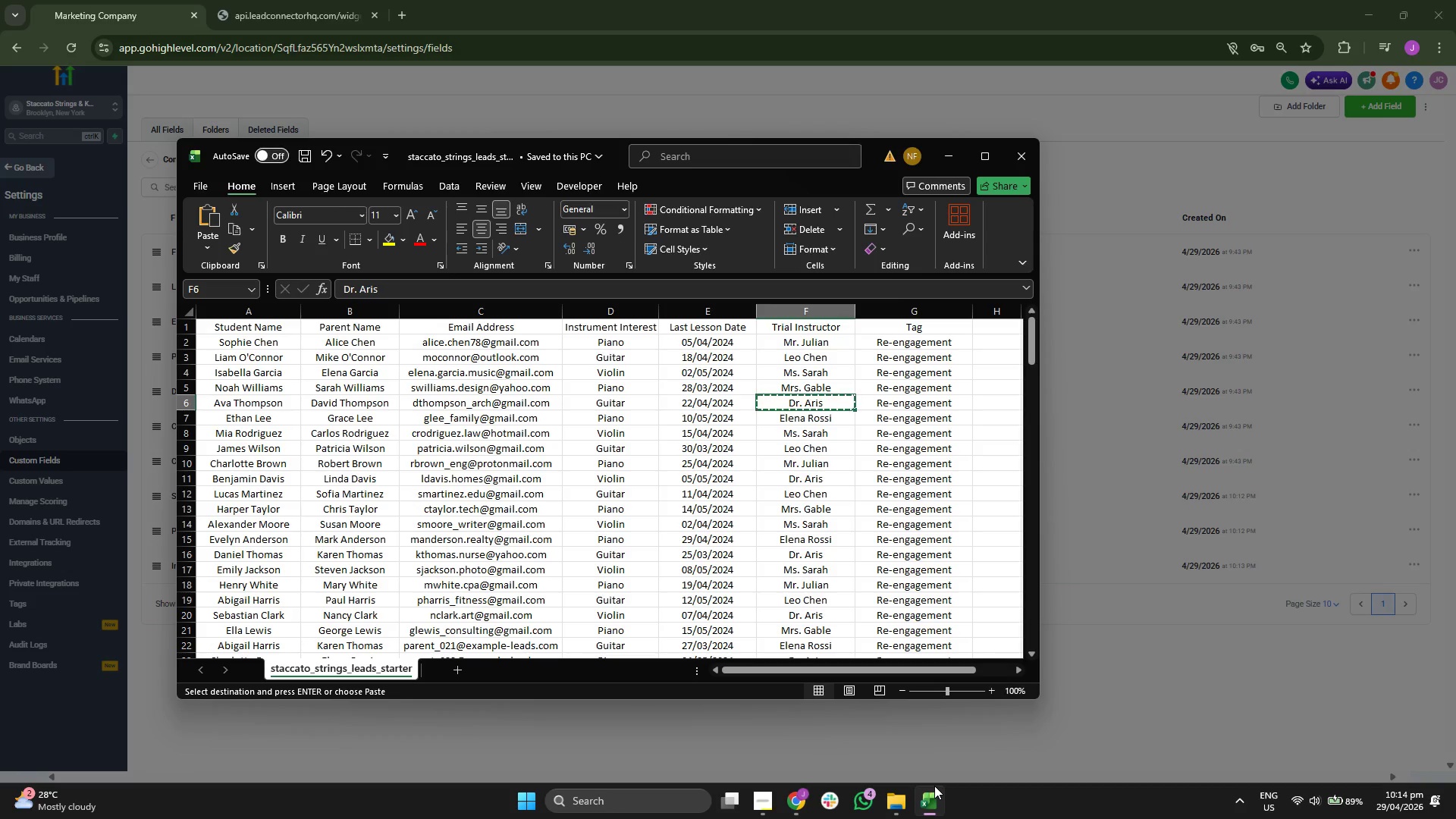 
key(ArrowDown)
 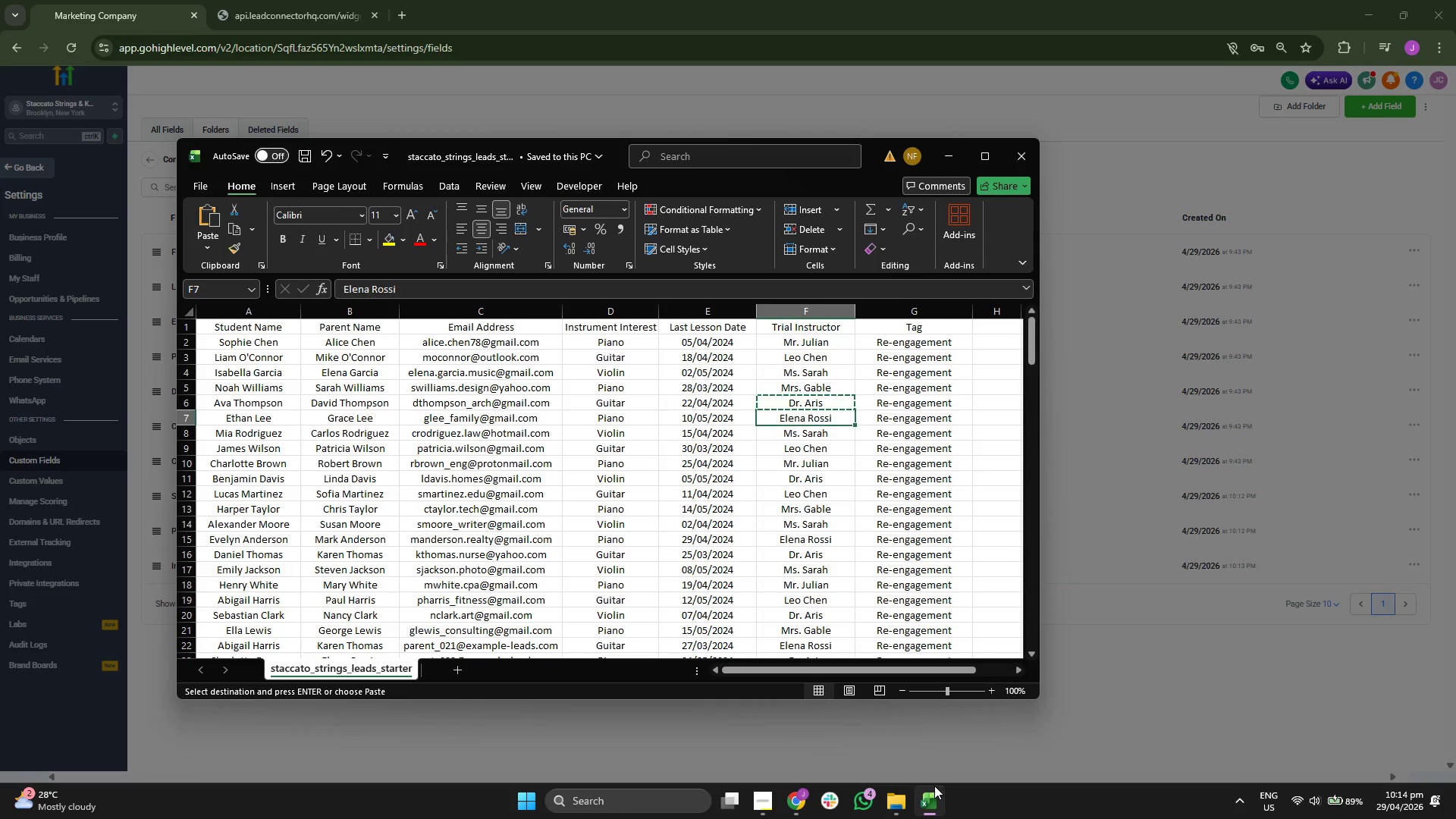 
key(Control+ControlLeft)
 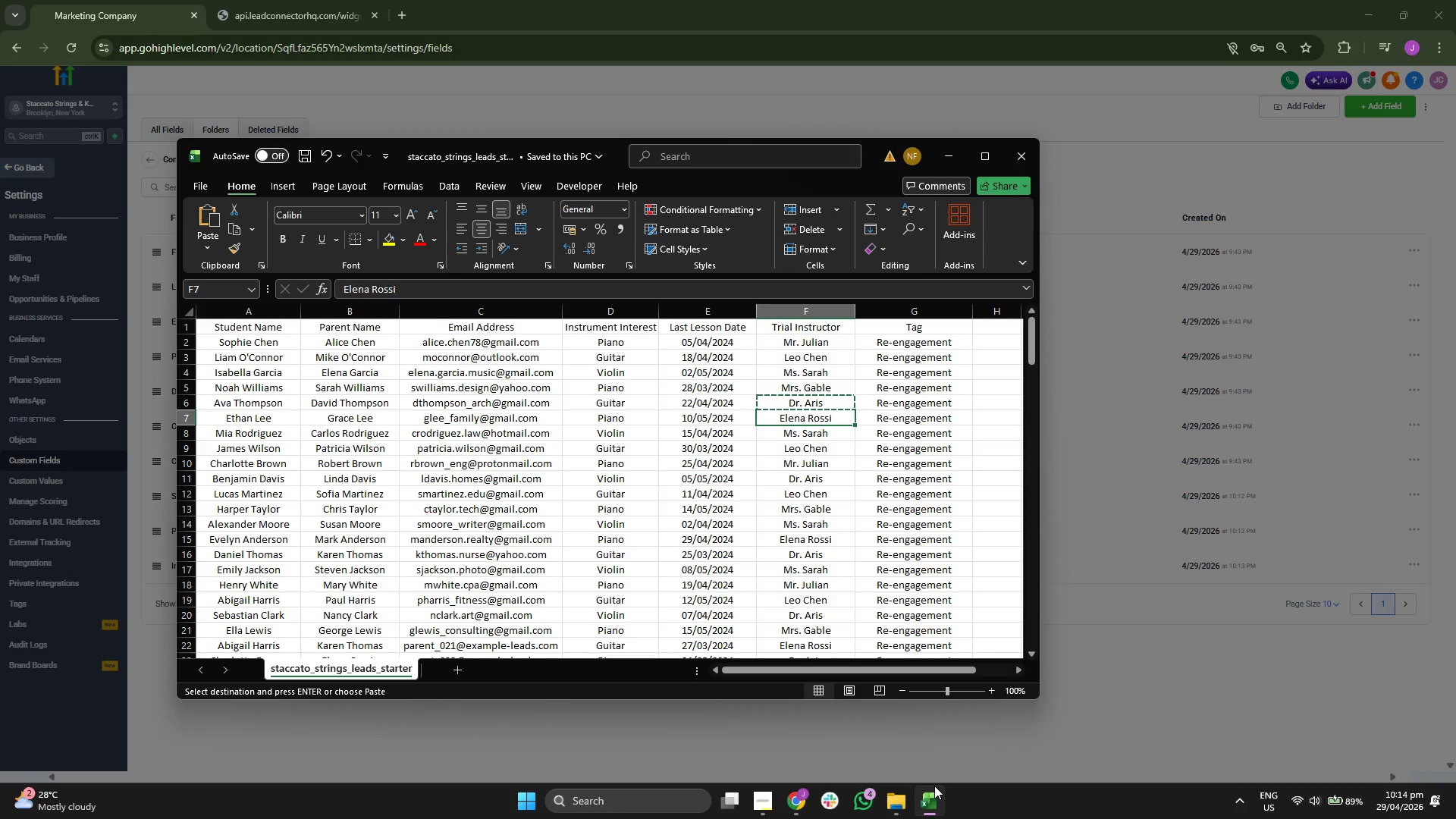 
key(Control+C)
 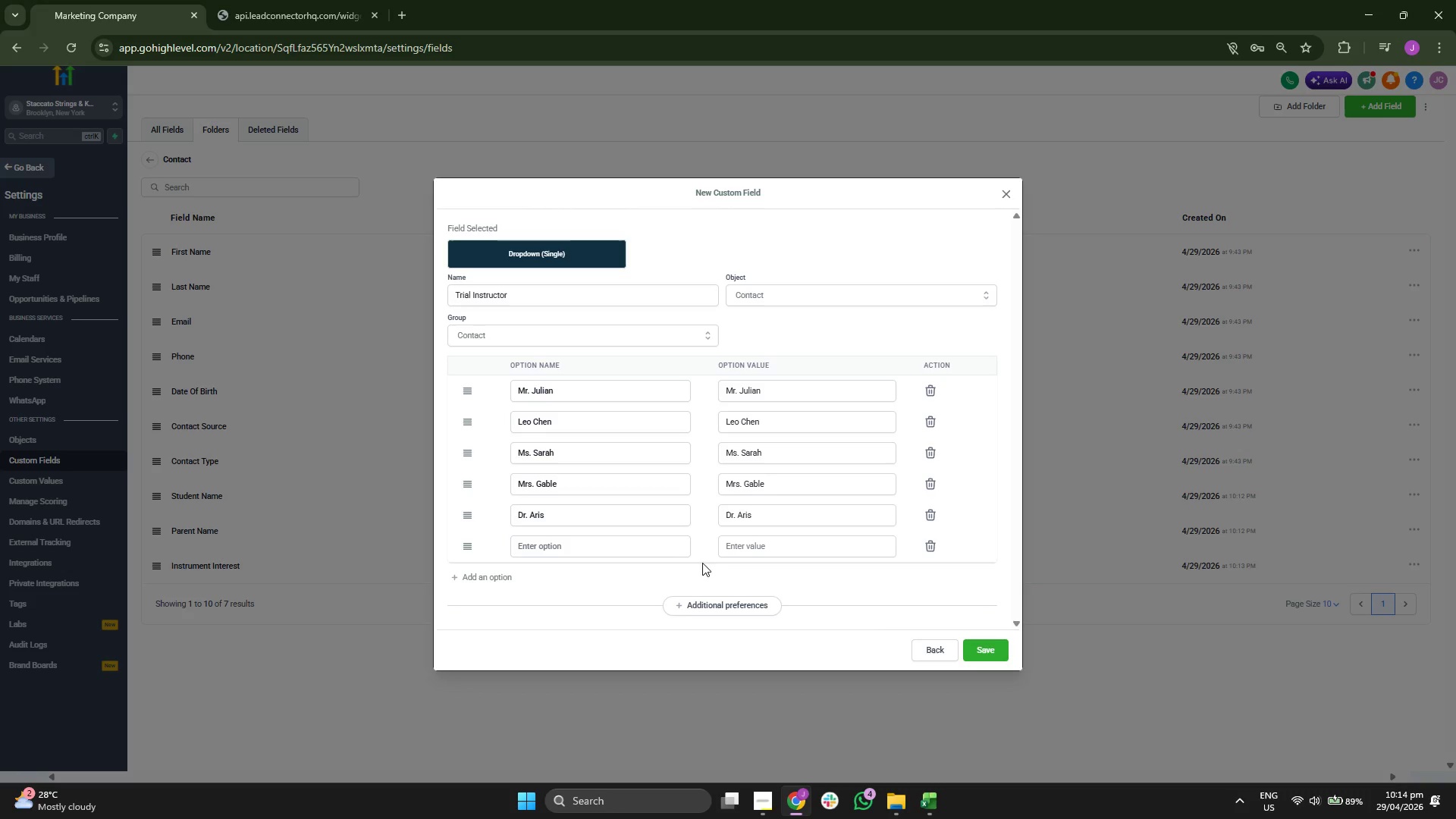 
left_click([642, 545])
 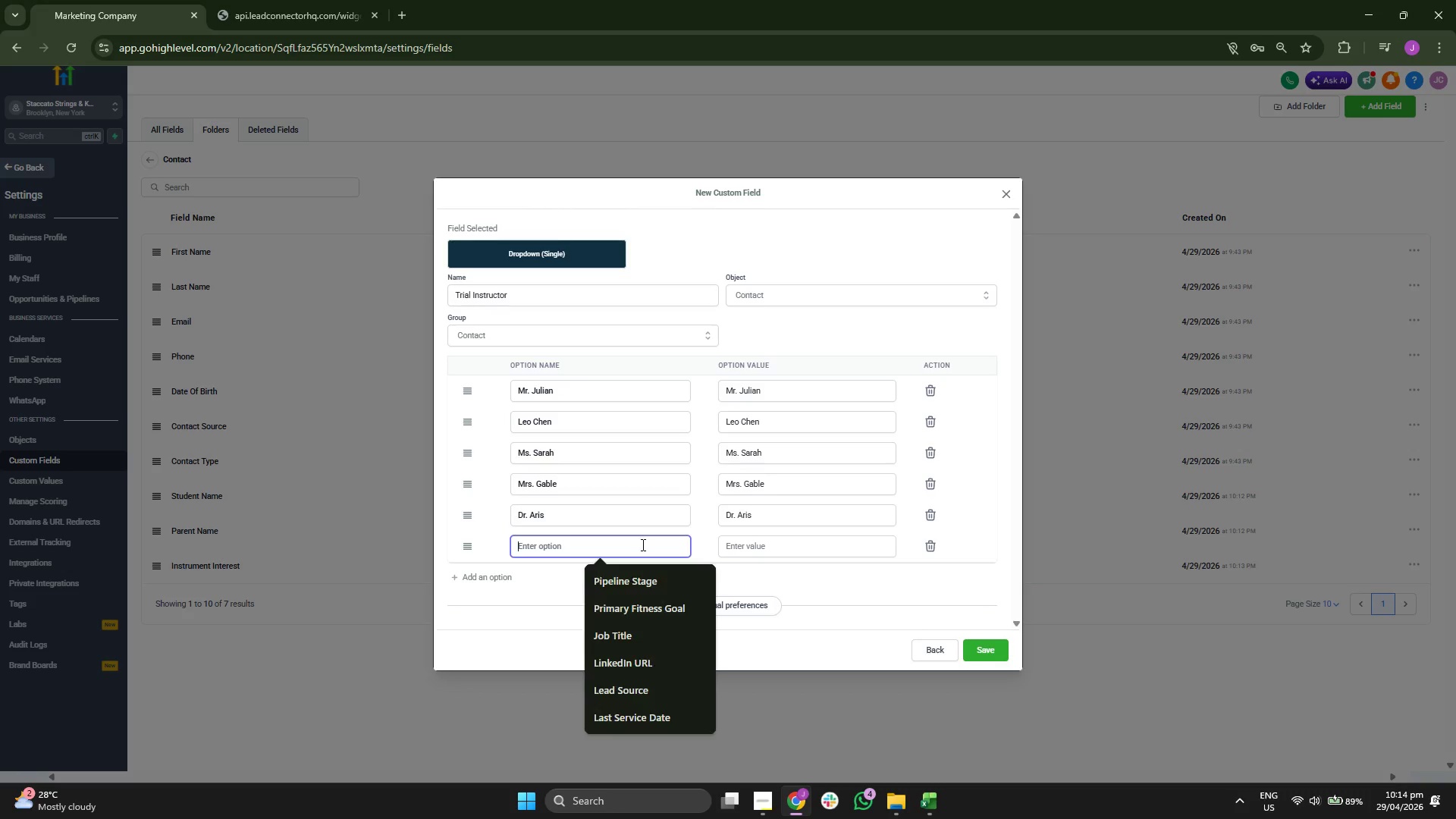 
key(Control+ControlLeft)
 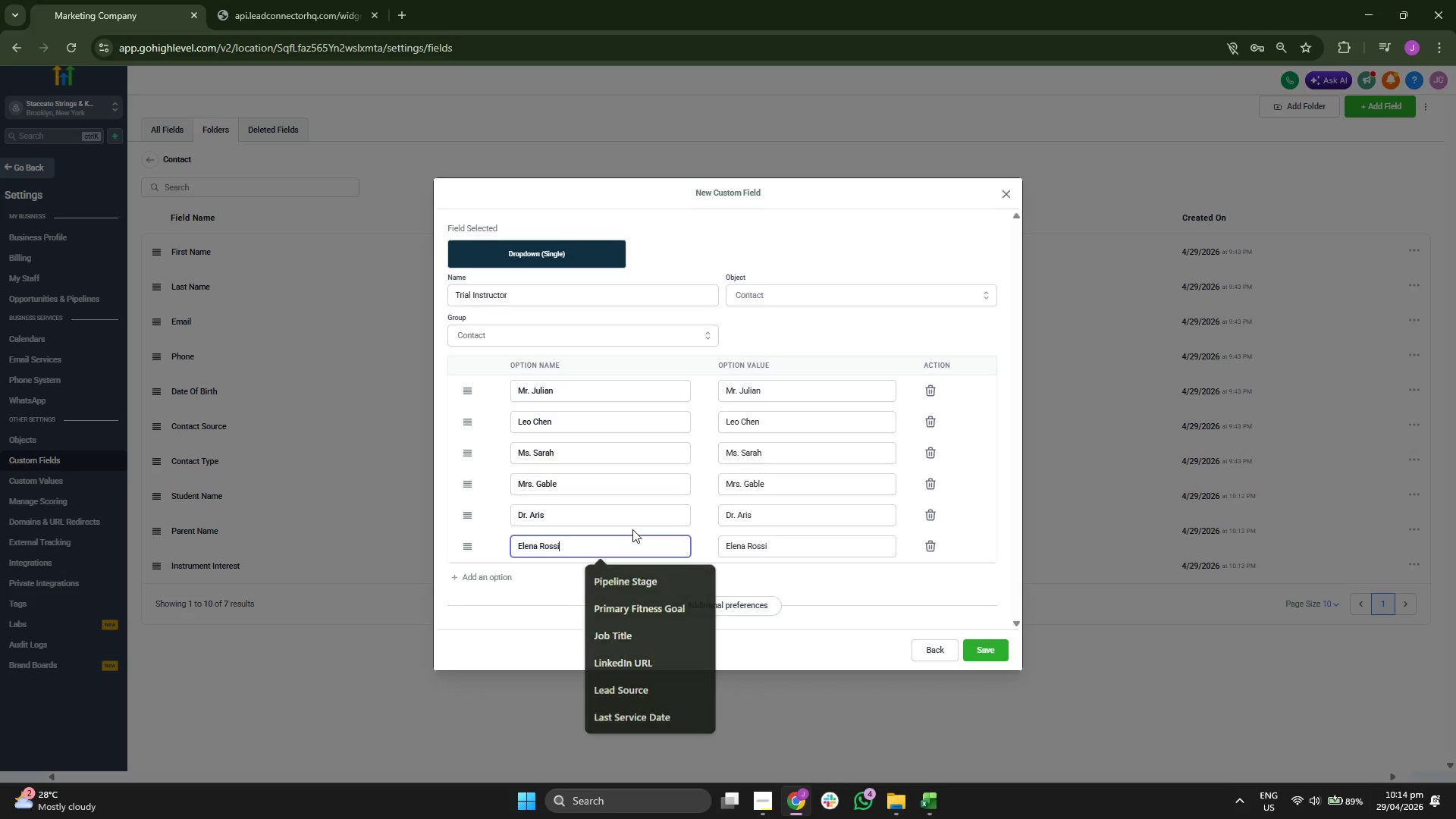 
key(Control+V)
 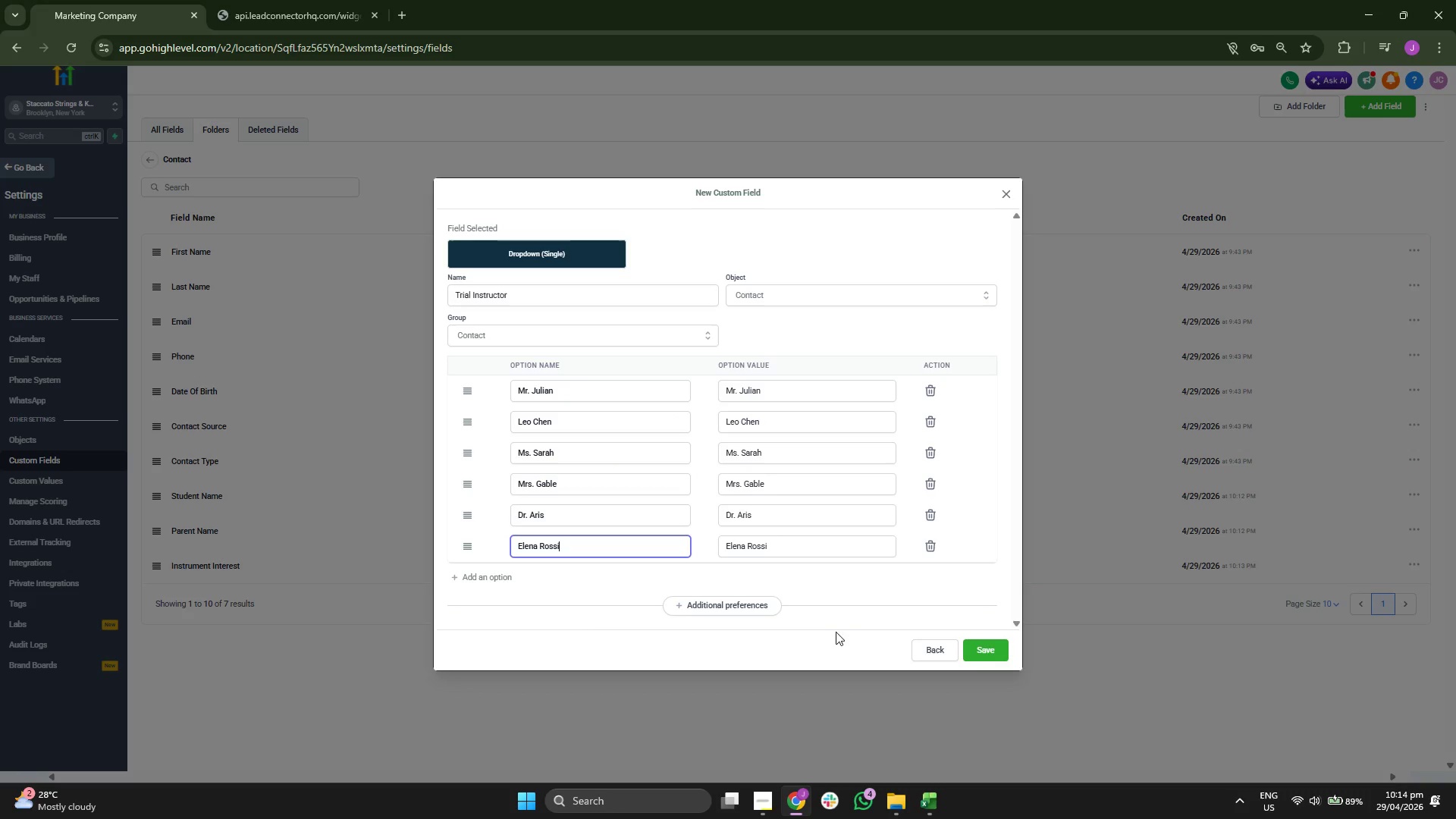 
left_click([852, 590])
 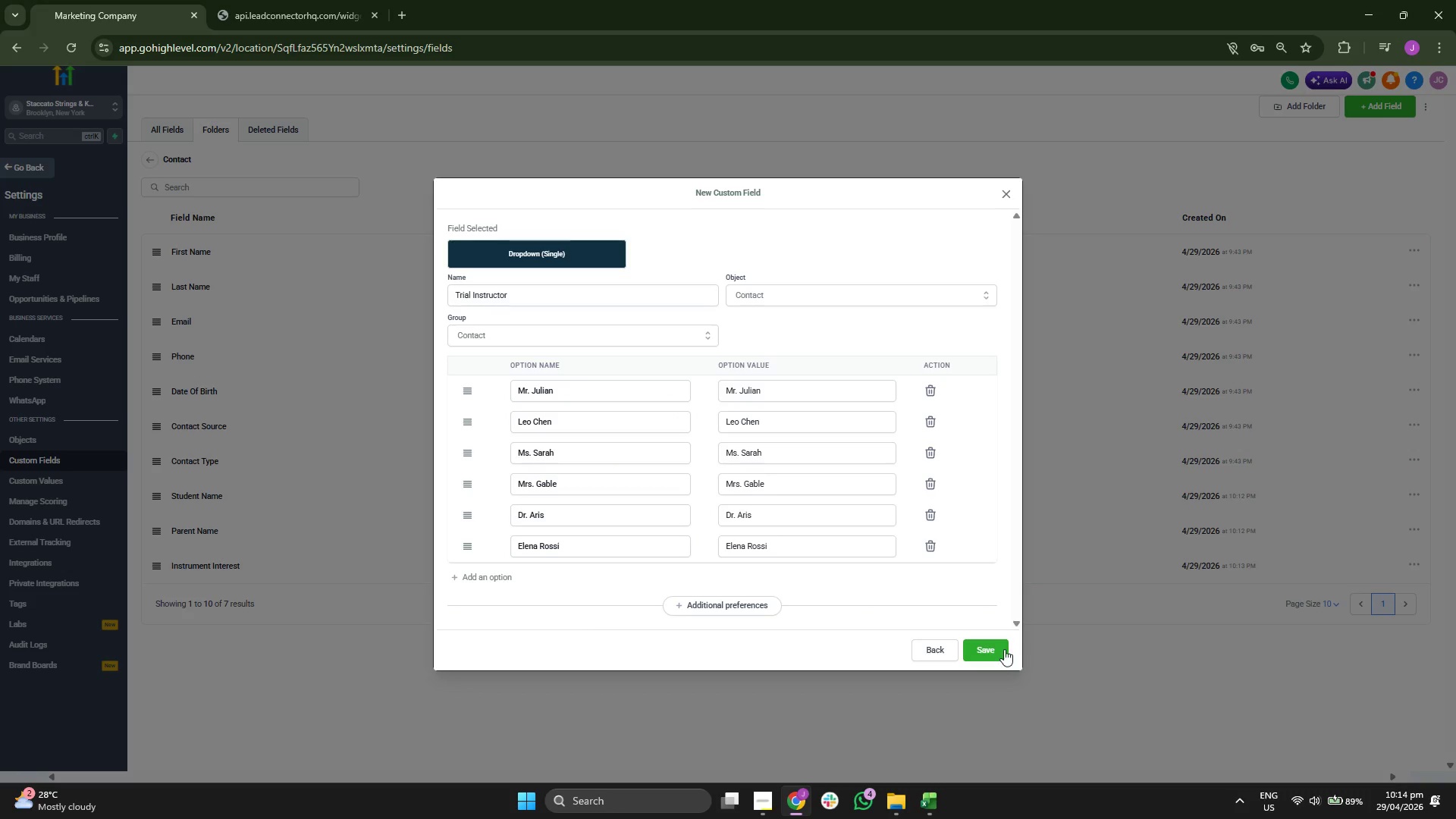 
left_click([993, 648])
 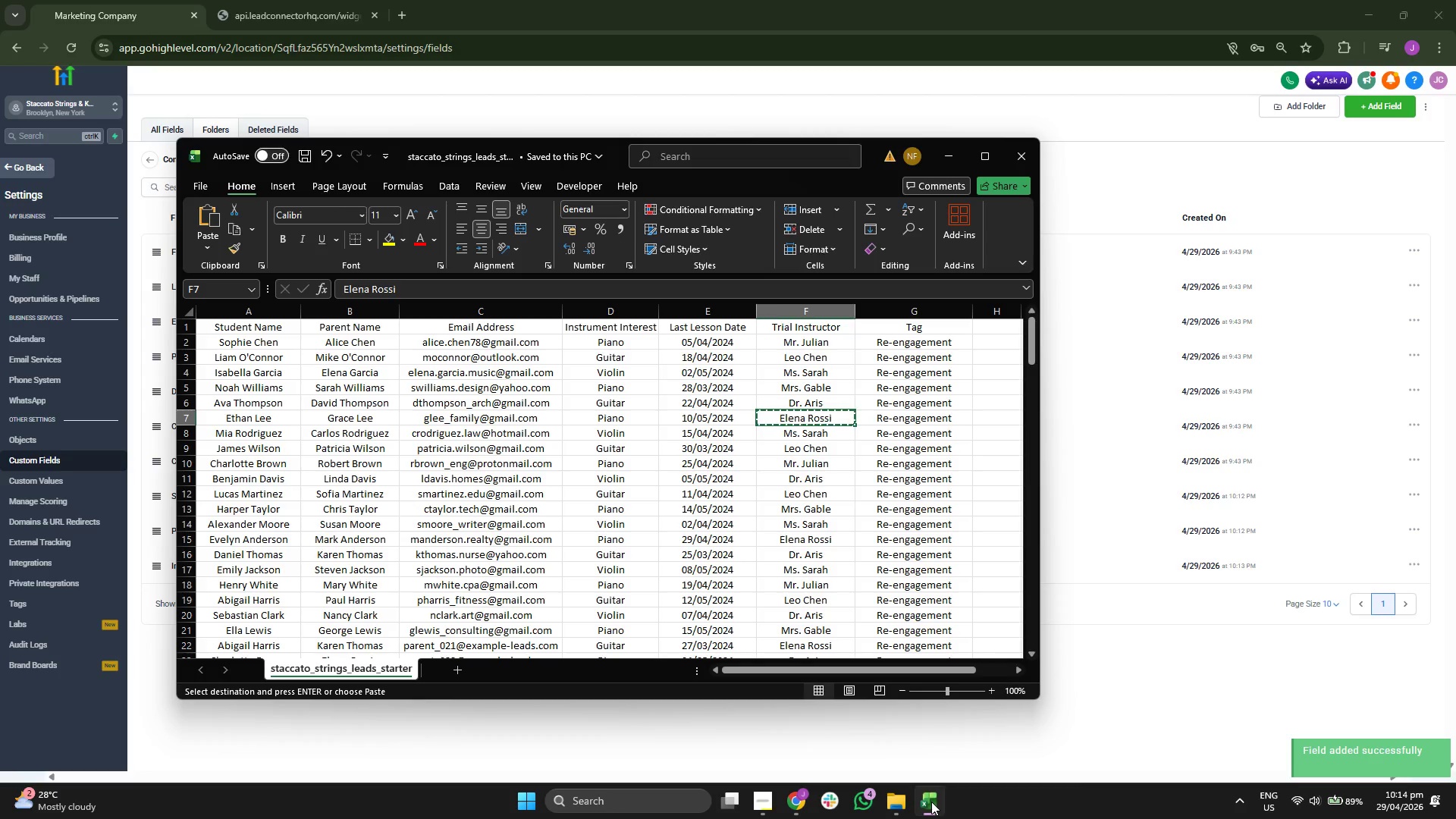 
wait(8.05)
 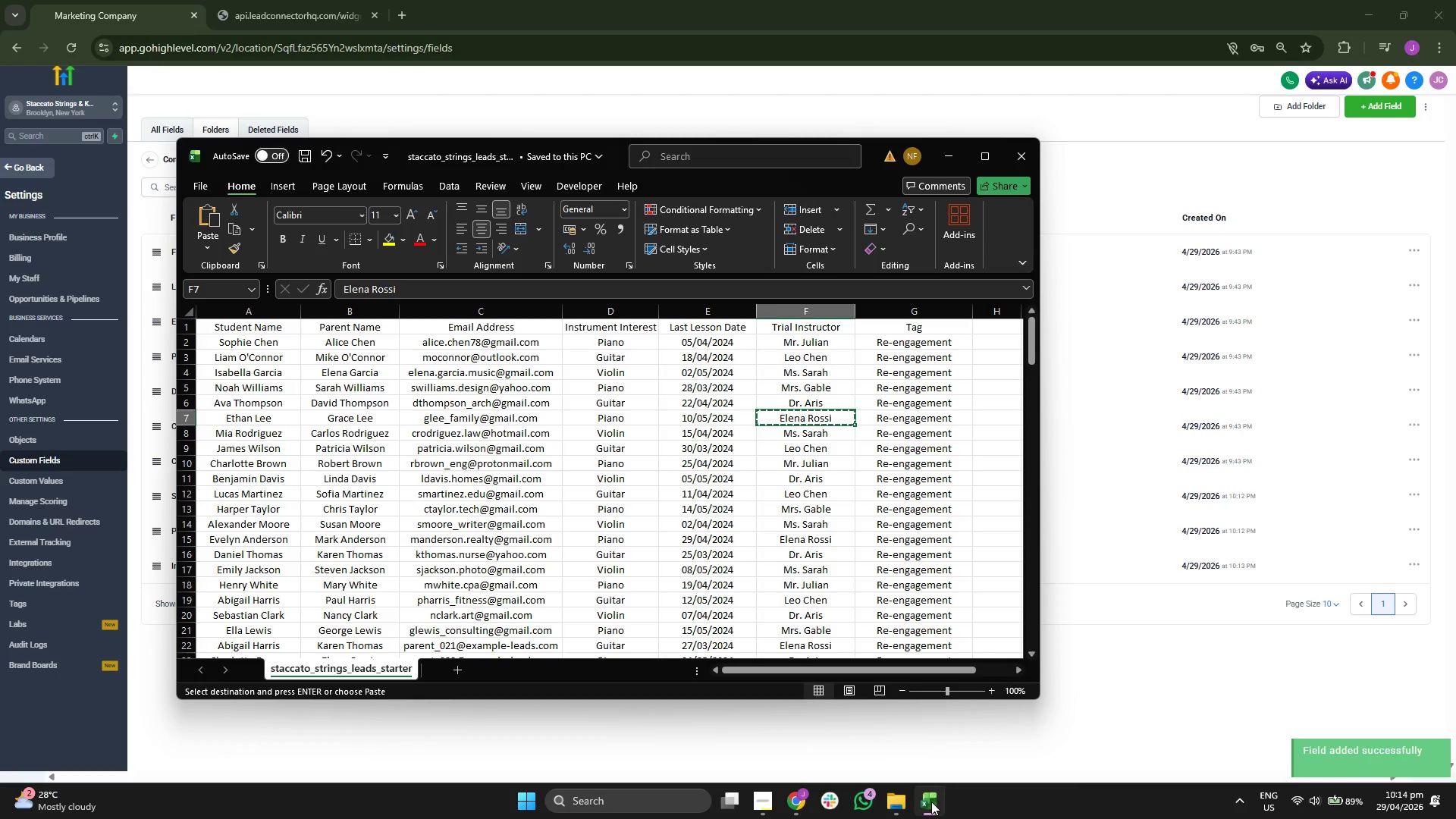 
left_click([931, 802])
 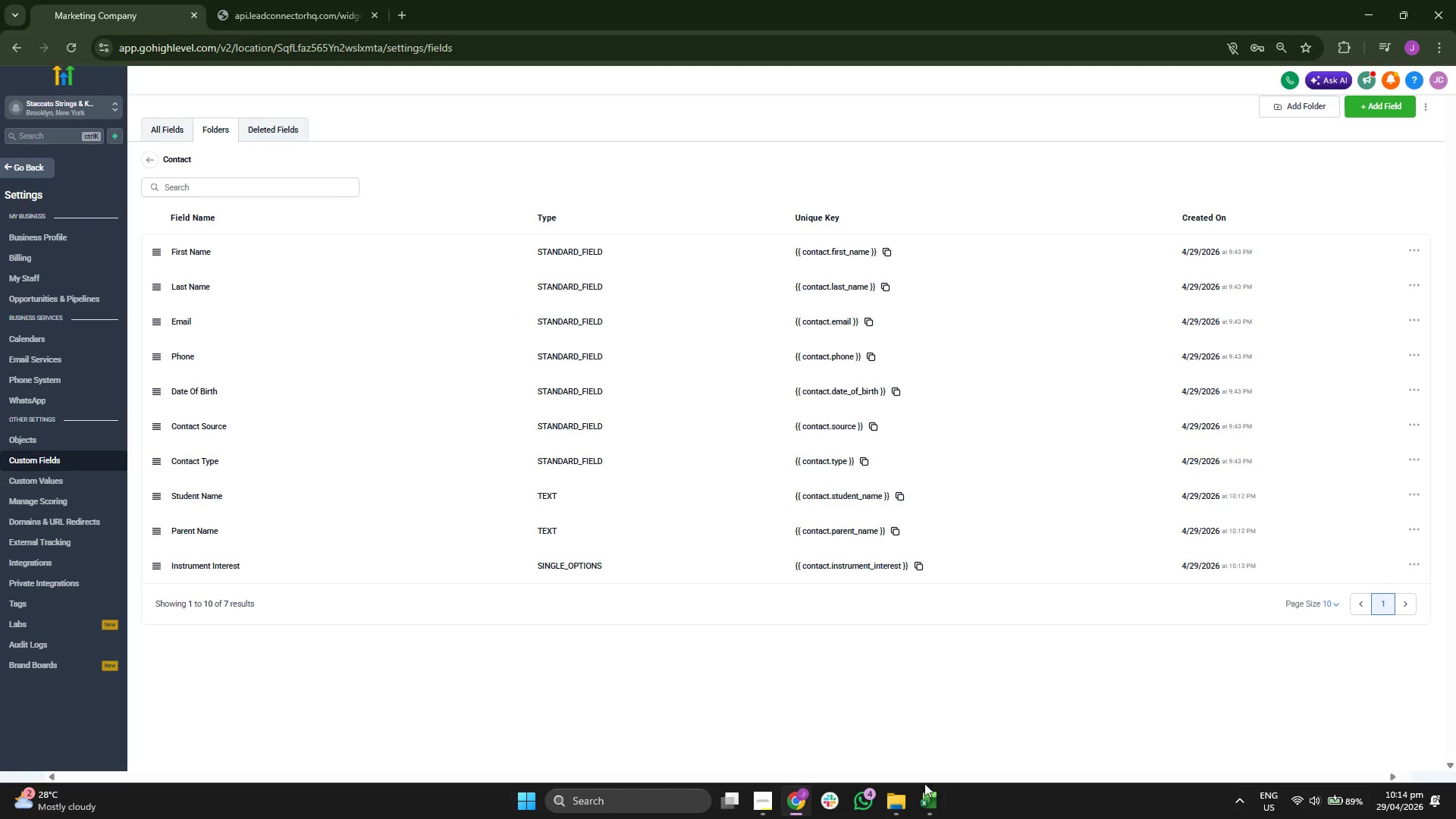 
left_click([929, 798])
 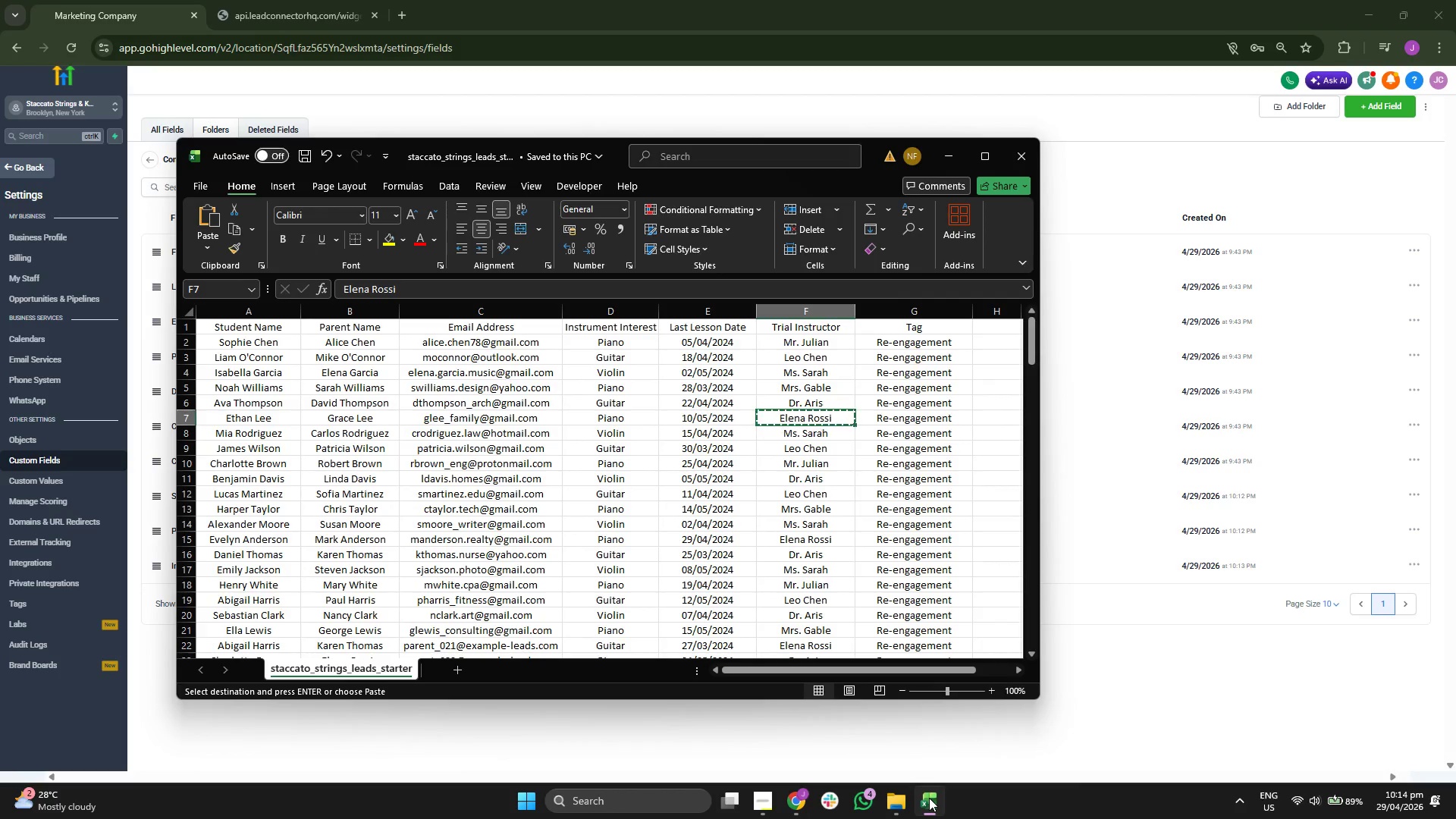 
left_click([929, 798])
 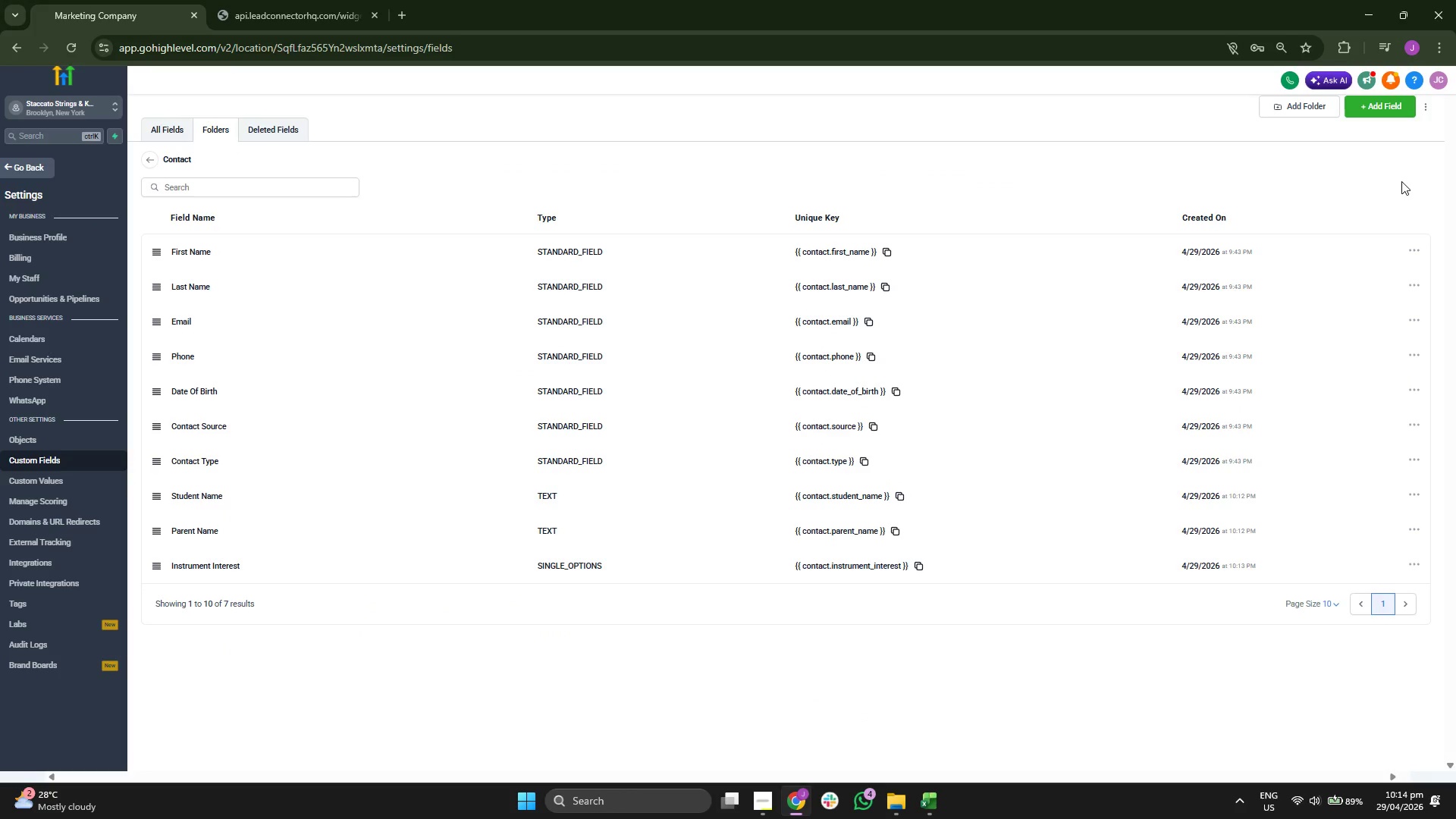 
left_click([1387, 110])
 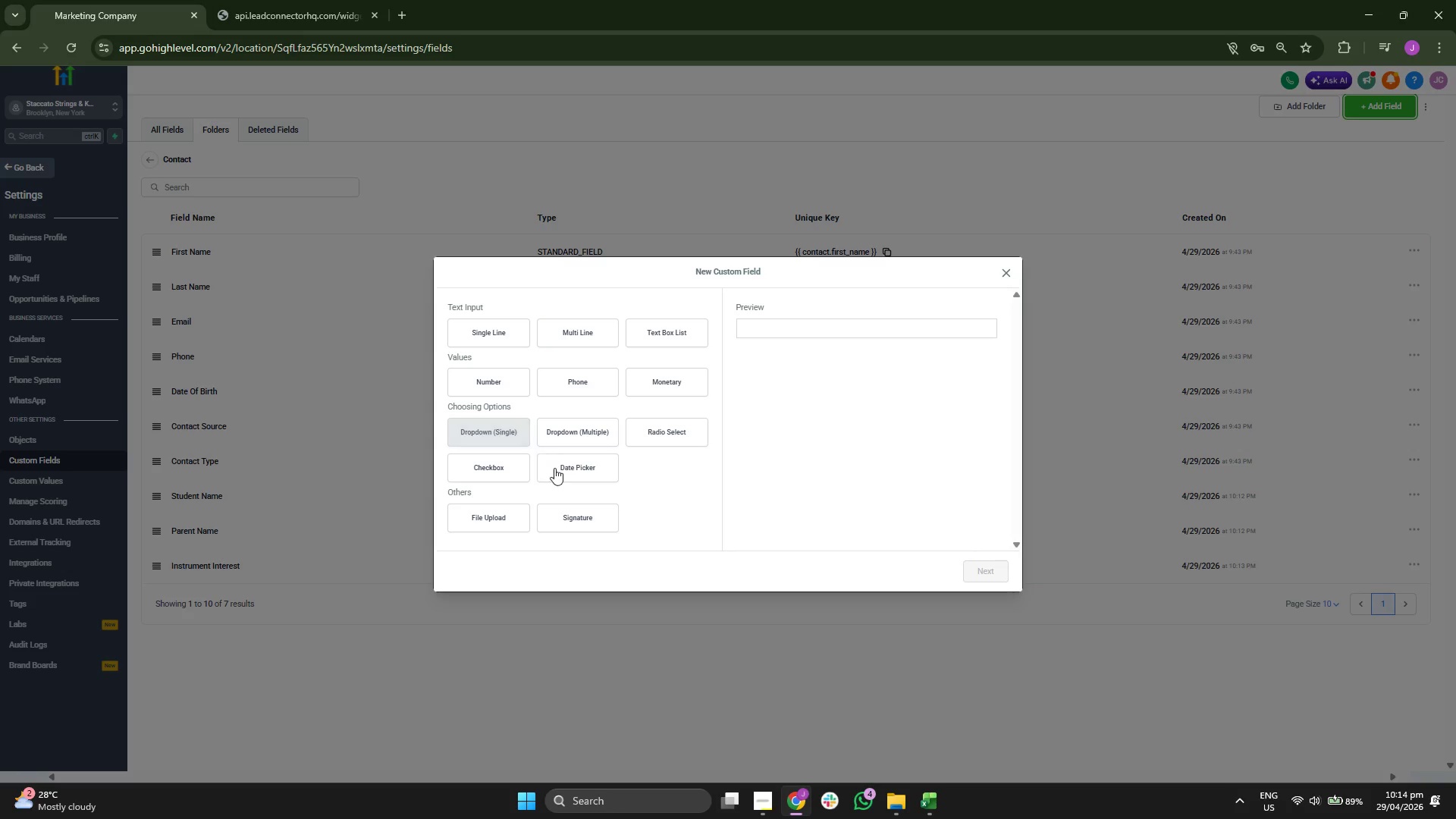 
left_click([586, 471])
 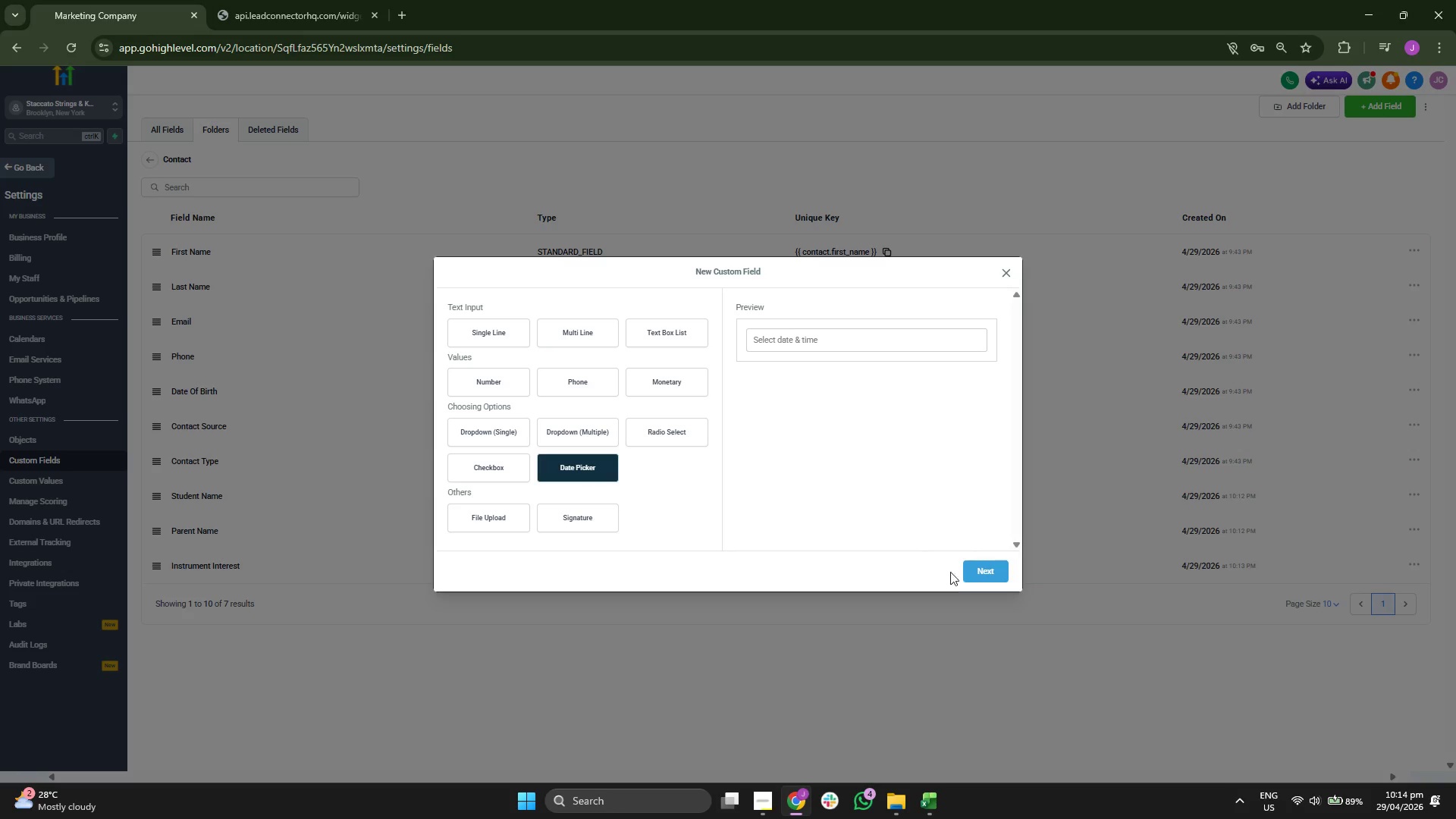 
left_click([985, 576])
 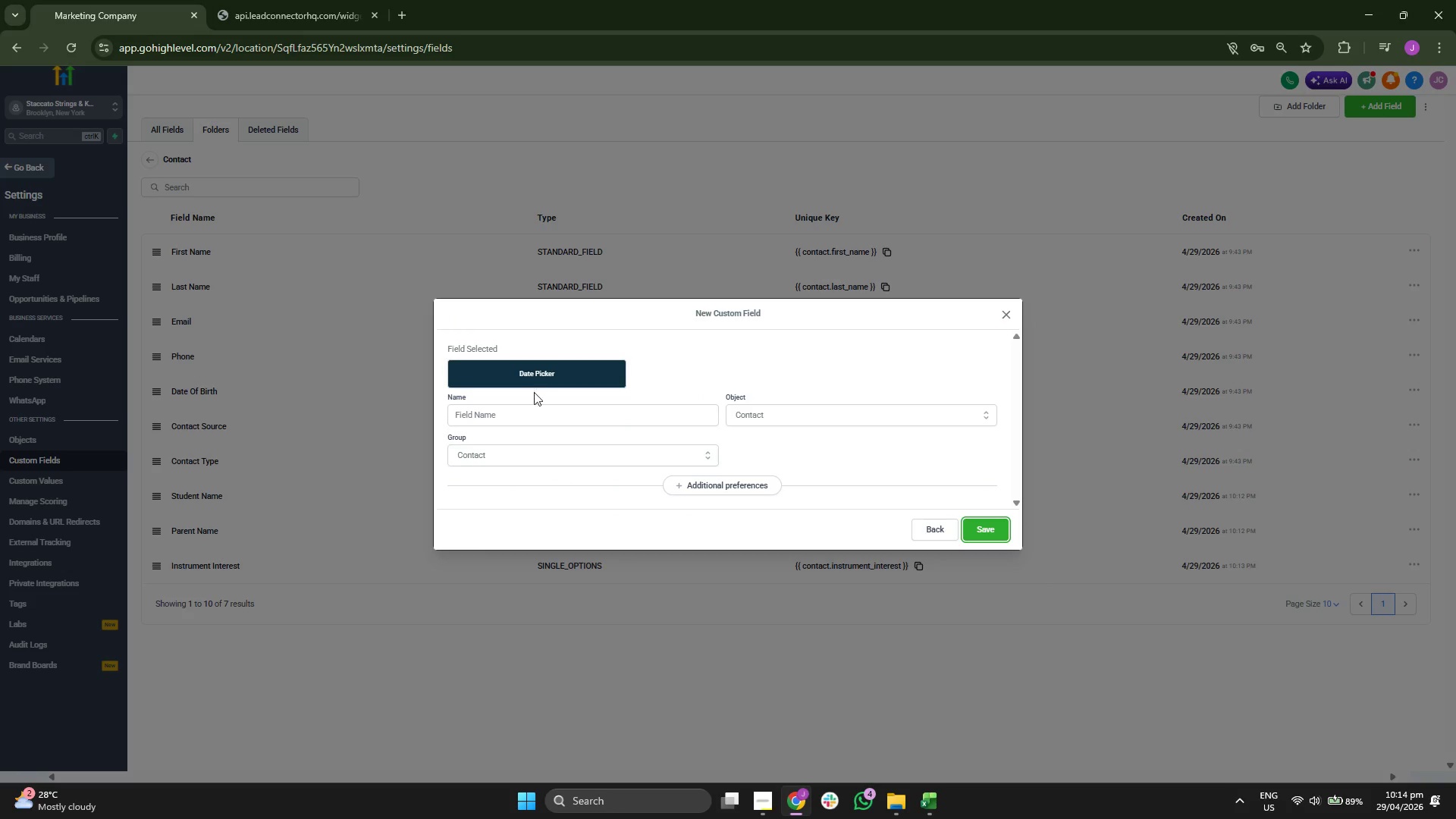 
left_click([537, 414])
 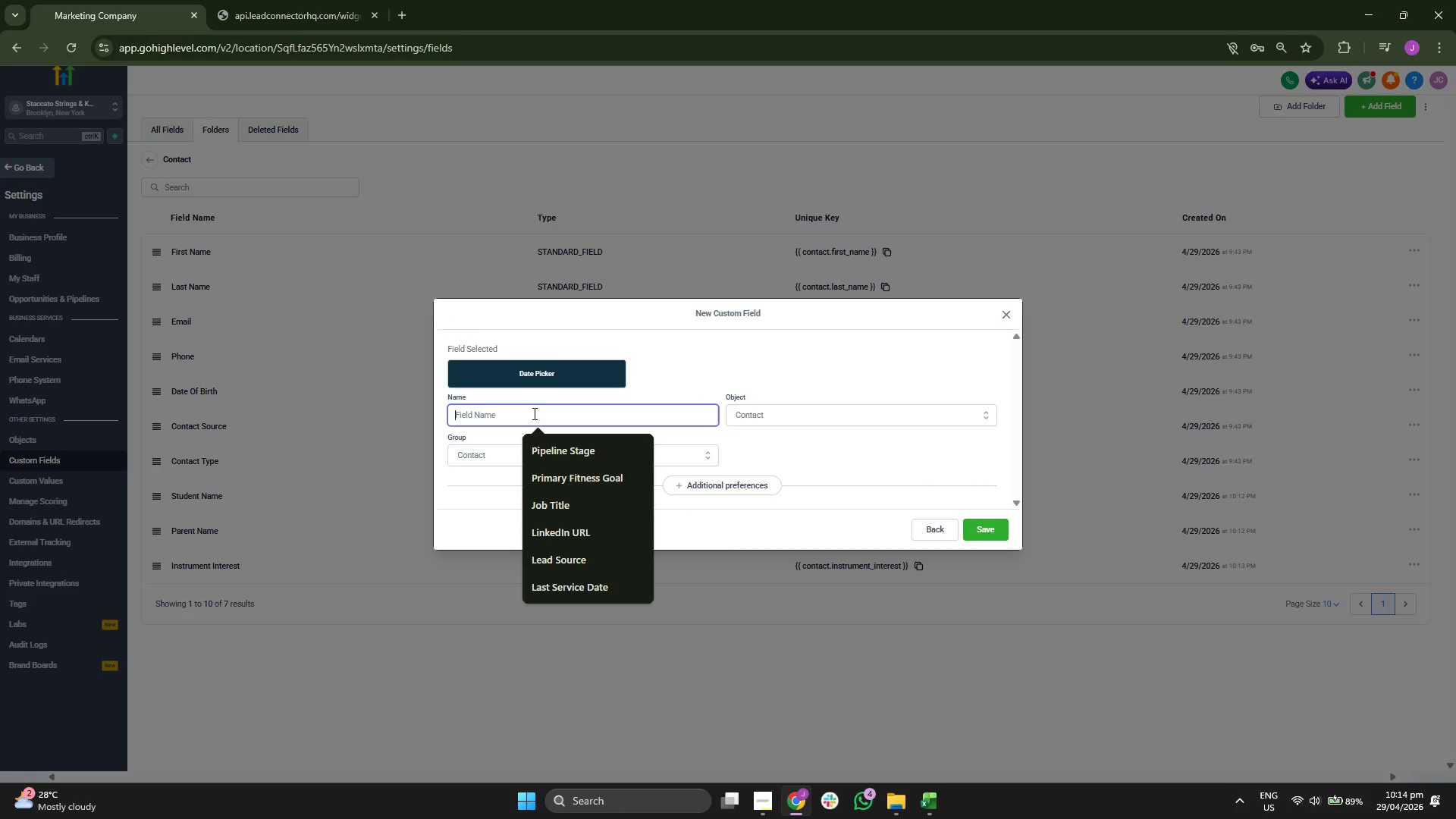 
type(D)
key(Backspace)
type(Last Lesson Date)
 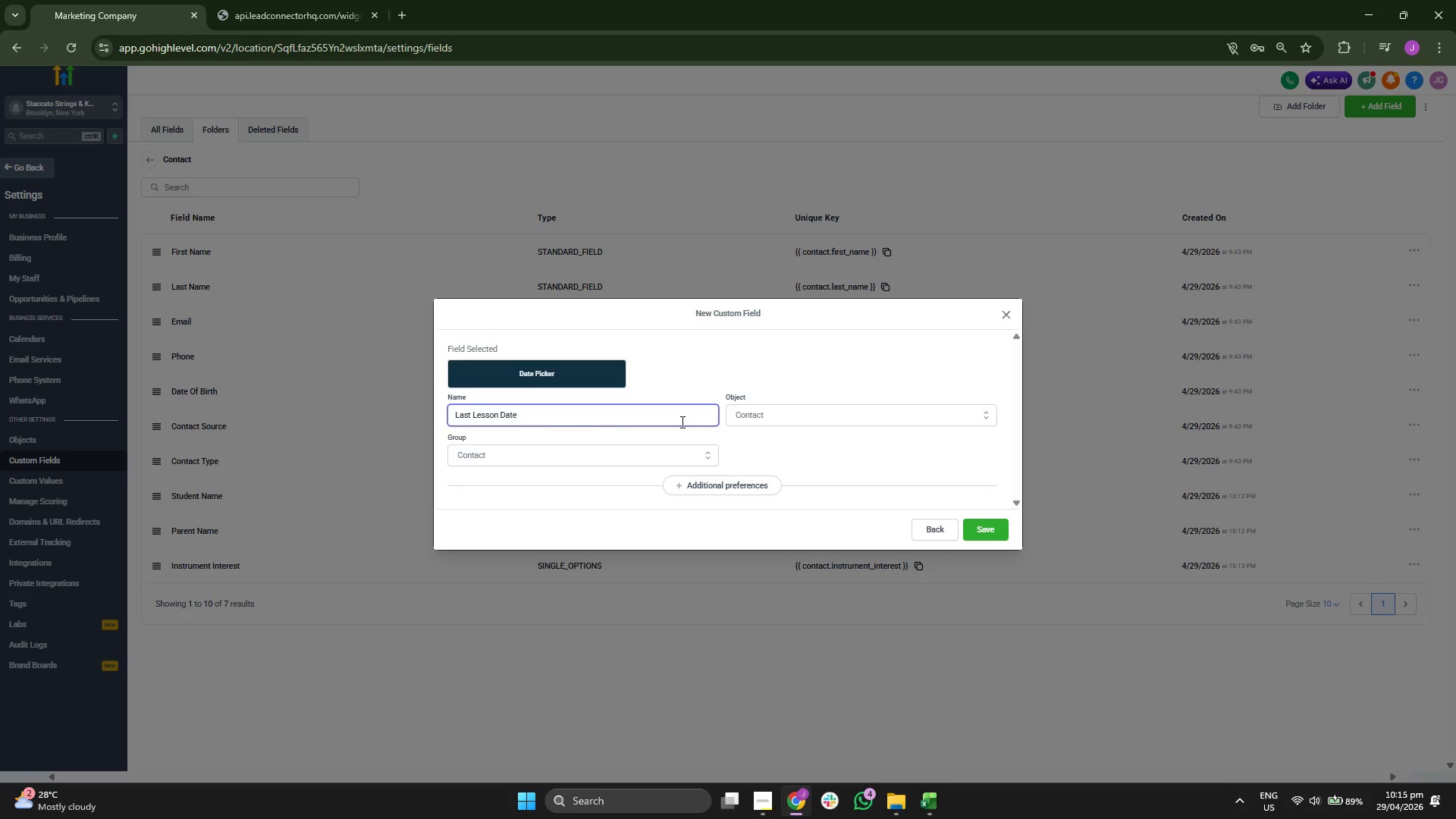 
left_click([842, 441])
 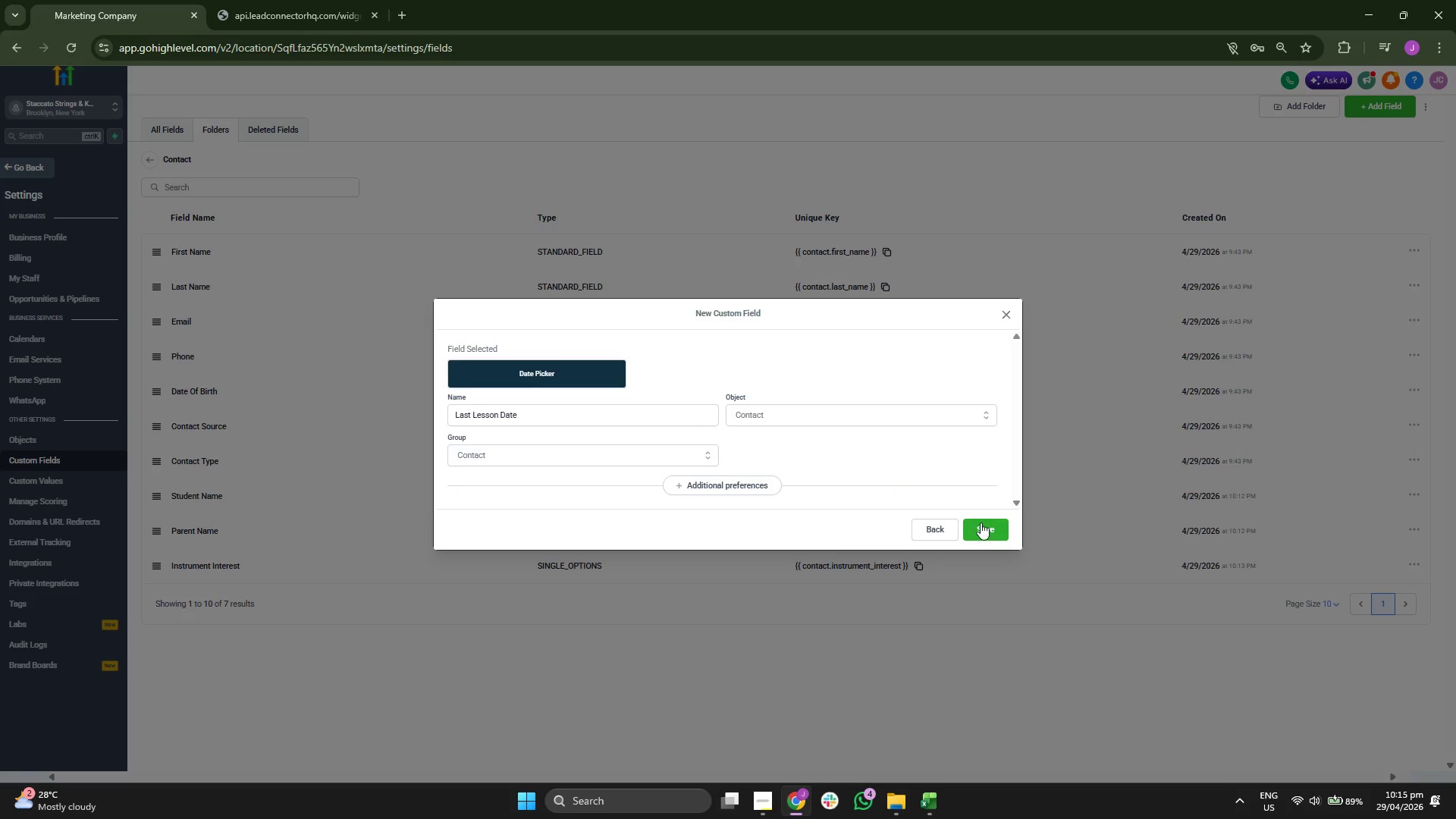 
left_click([981, 523])
 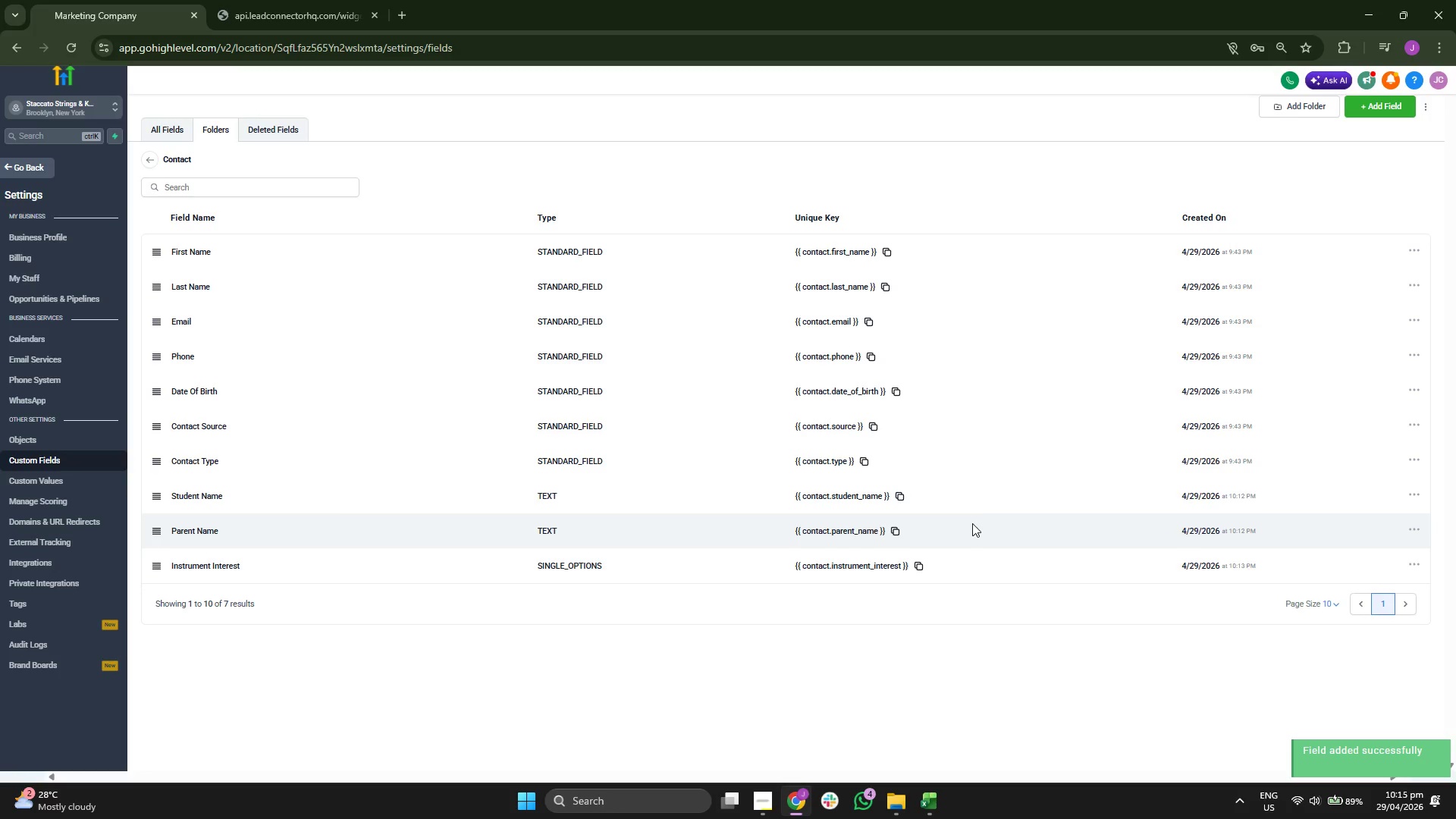 
wait(6.38)
 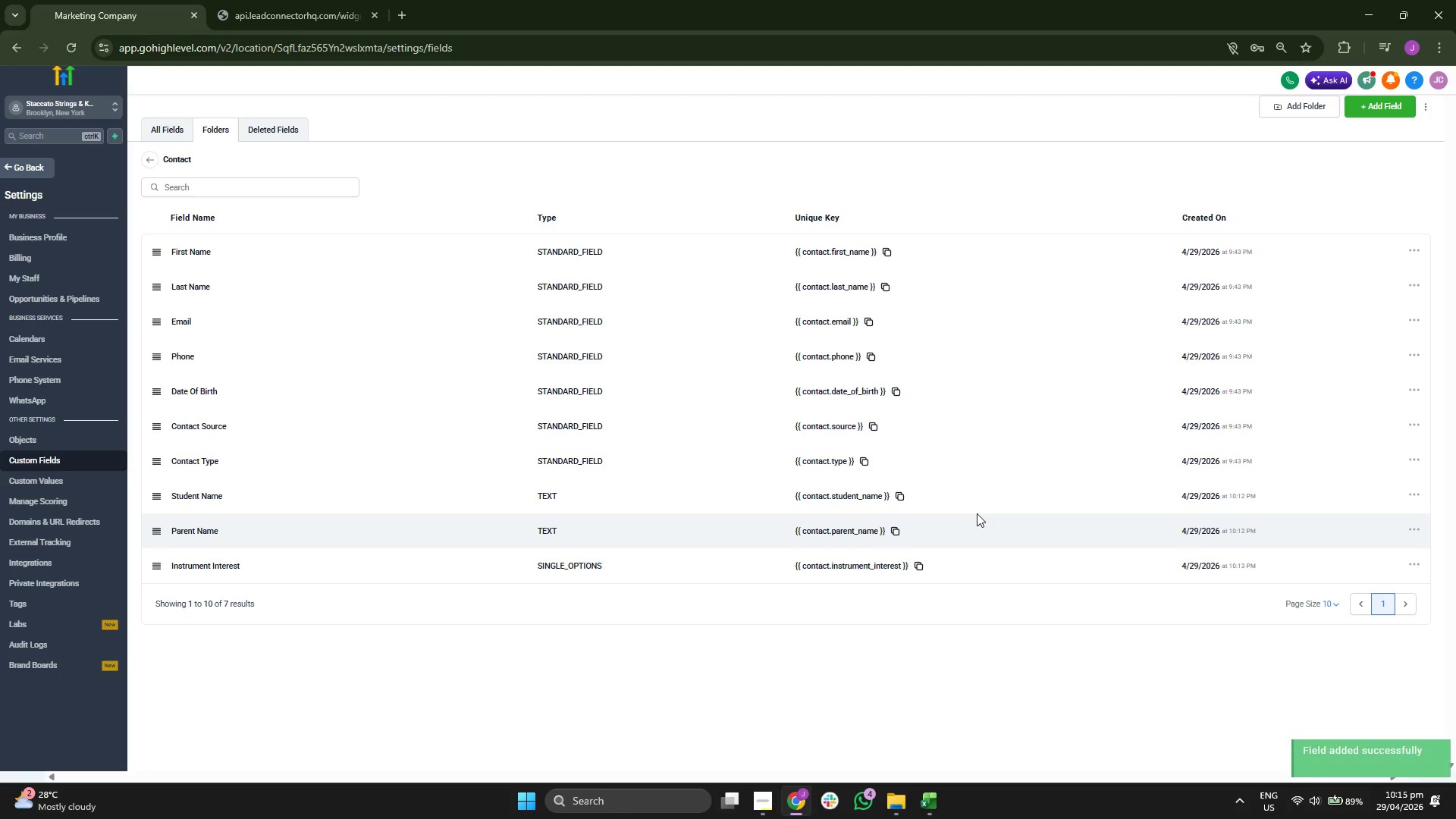 
left_click([939, 794])
 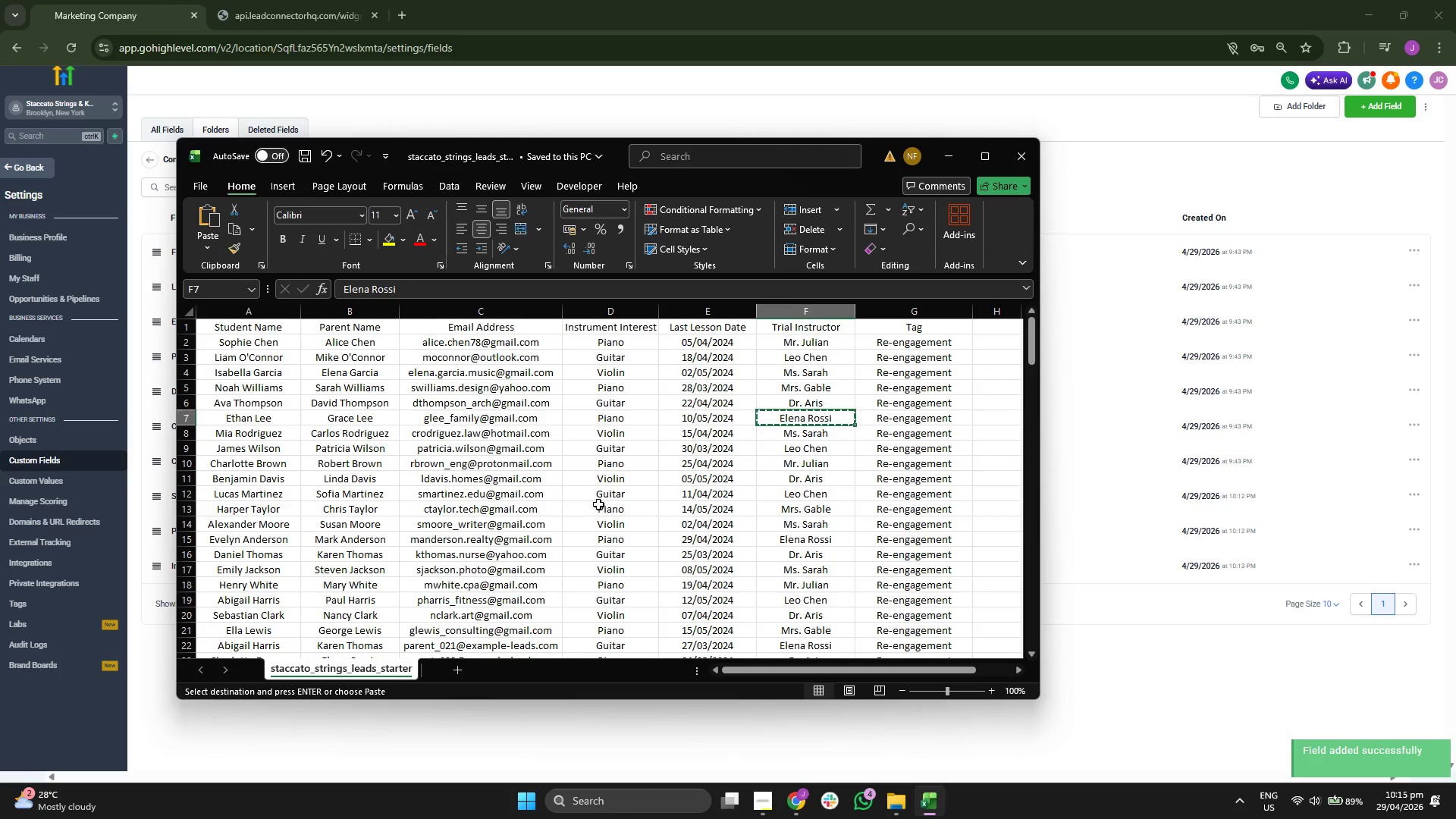 
scroll: coordinate [598, 504], scroll_direction: up, amount: 2.0
 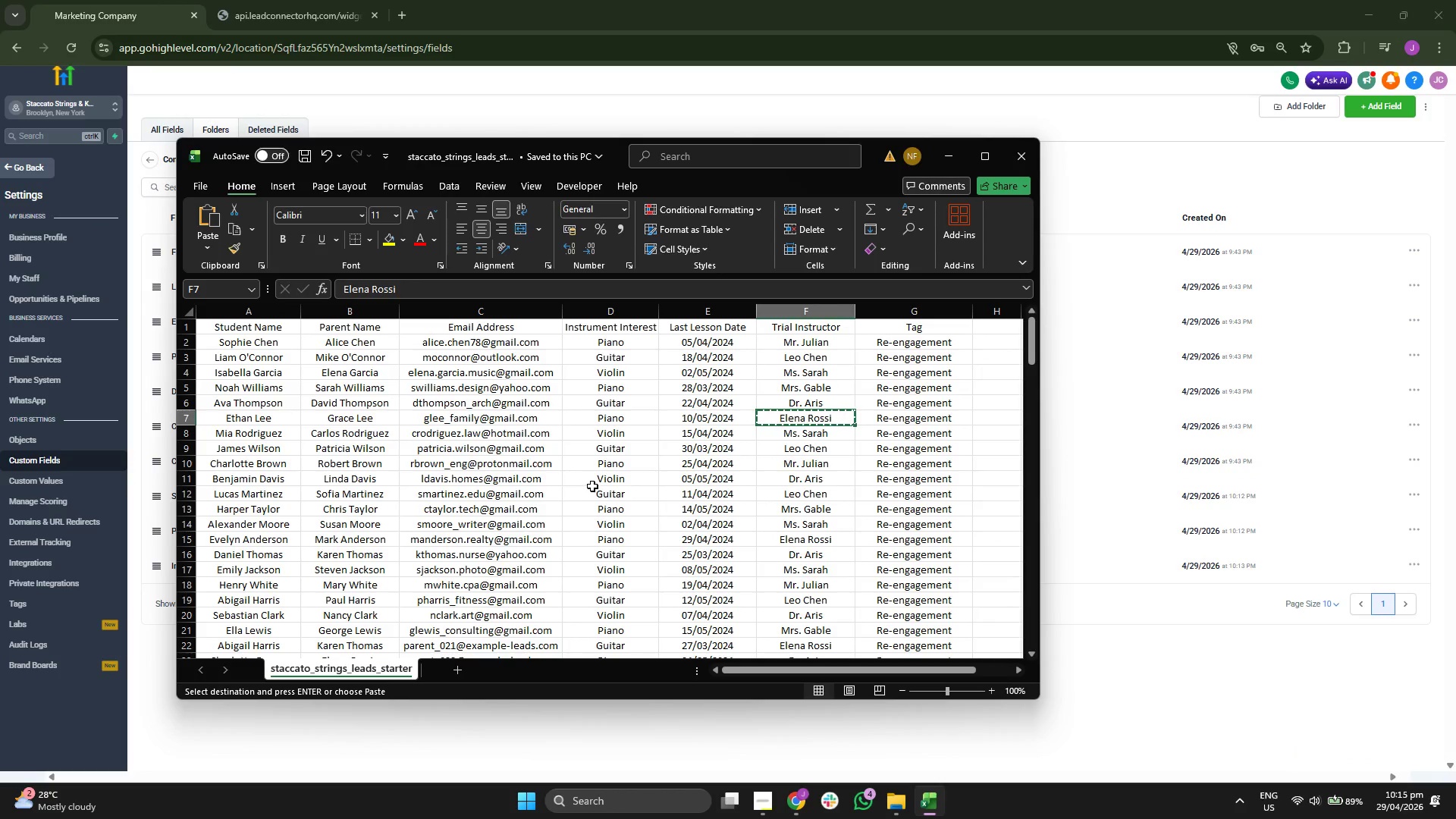 
scroll: coordinate [592, 486], scroll_direction: down, amount: 4.0
 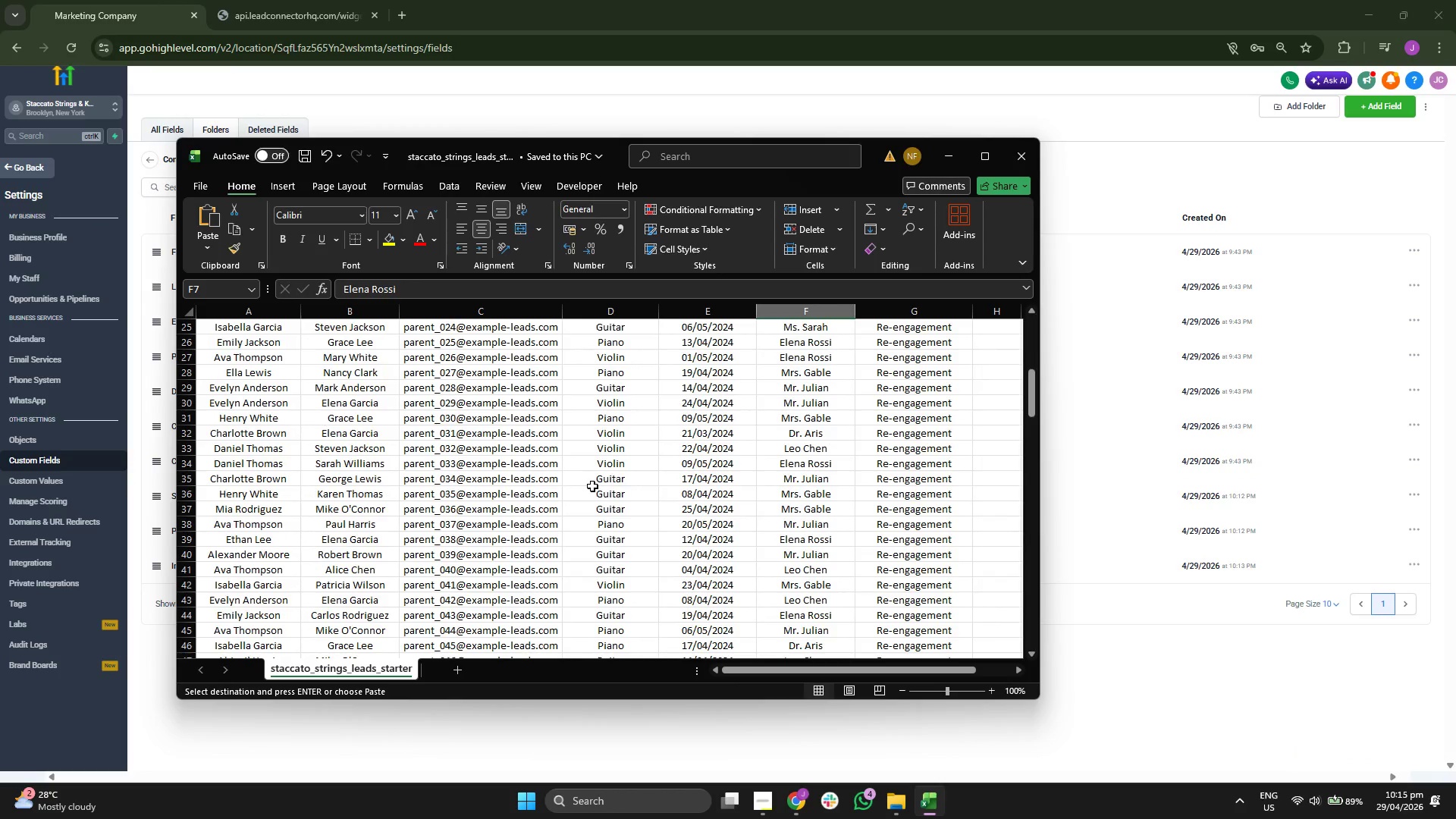 
scroll: coordinate [594, 485], scroll_direction: up, amount: 6.0
 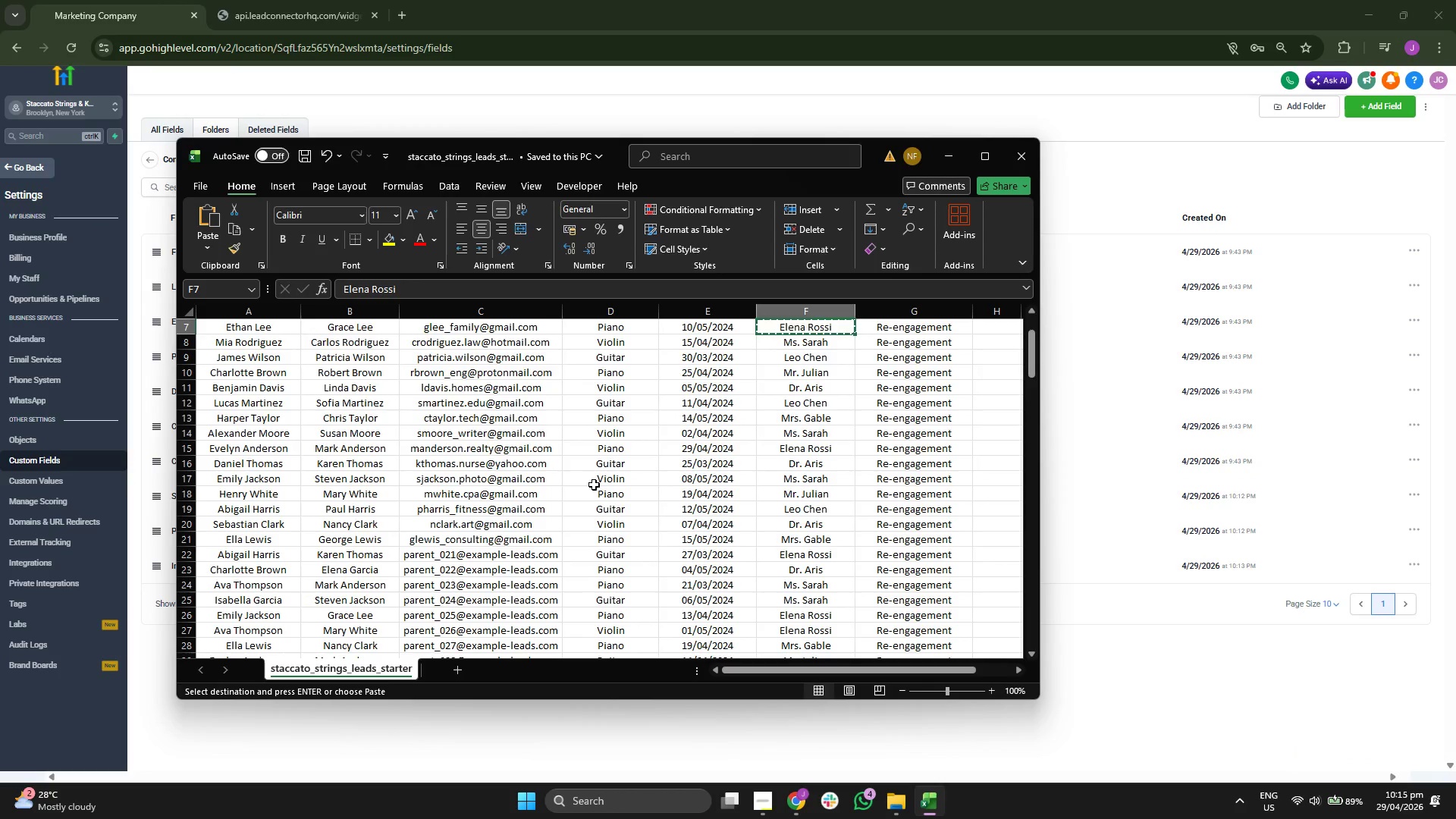 
scroll: coordinate [595, 484], scroll_direction: down, amount: 1.0
 